 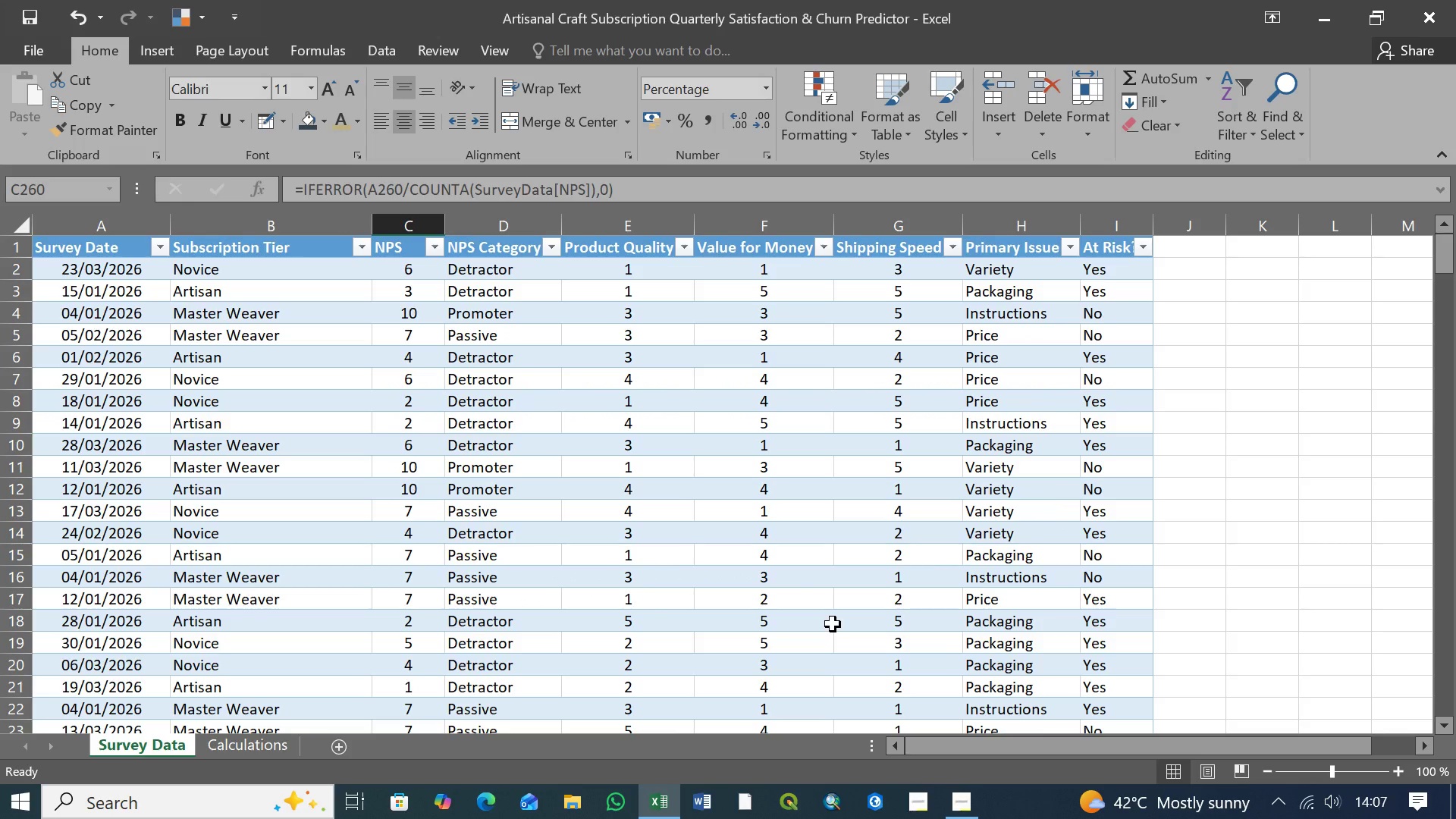 
left_click([1276, 807])
 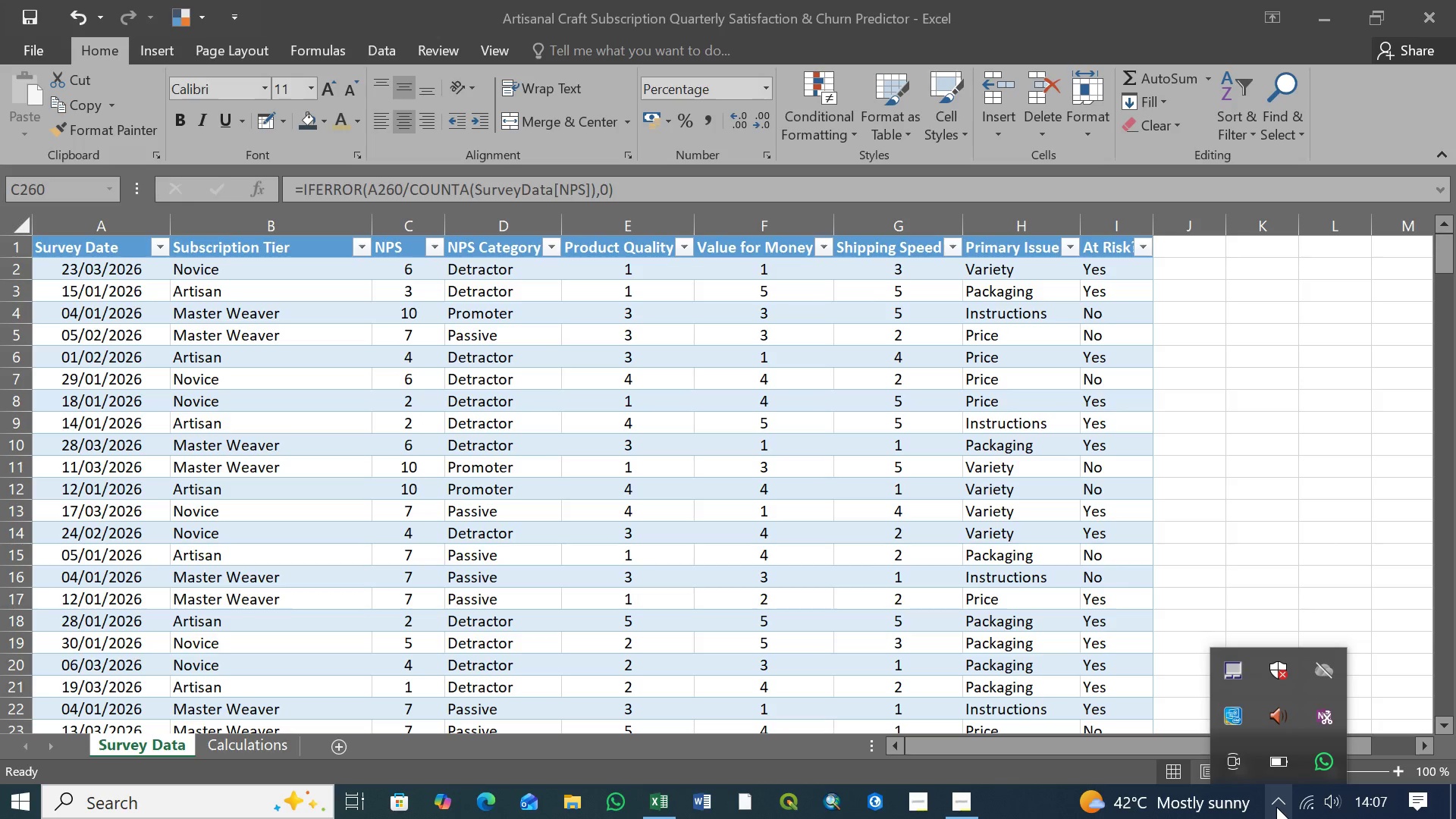 
left_click([1276, 807])
 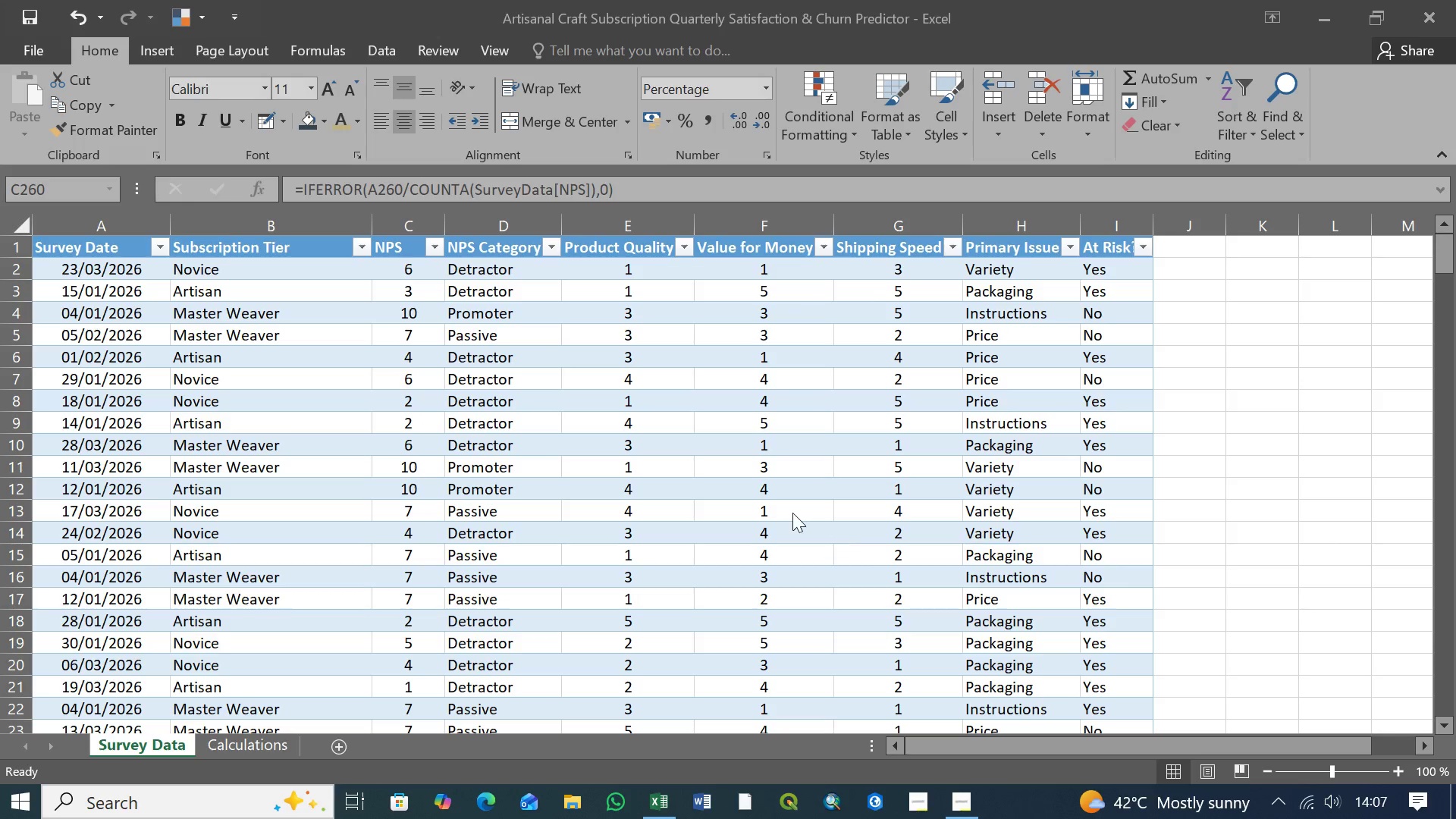 
scroll: coordinate [742, 555], scroll_direction: down, amount: 10.0
 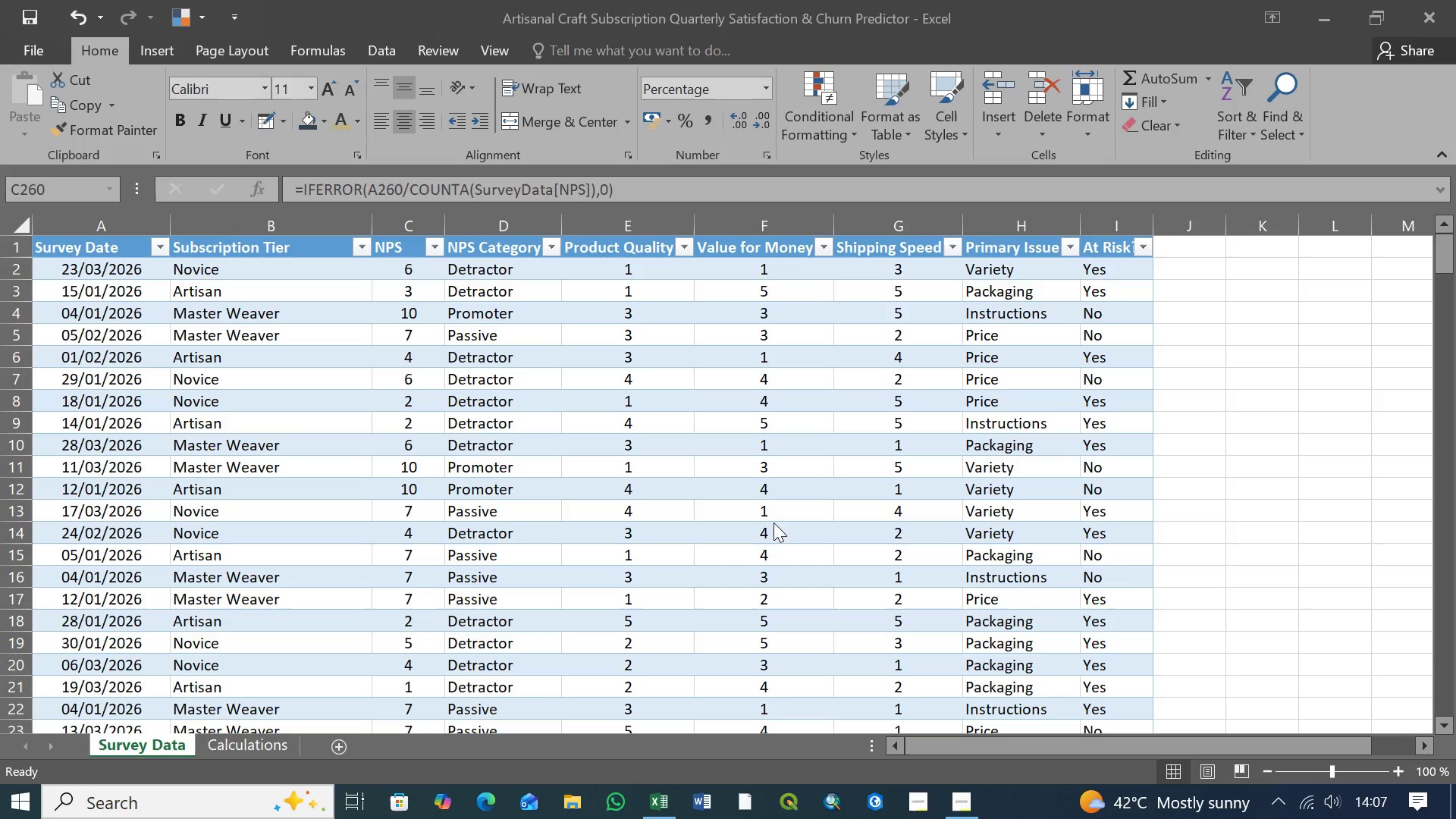 
middle_click([774, 522])
 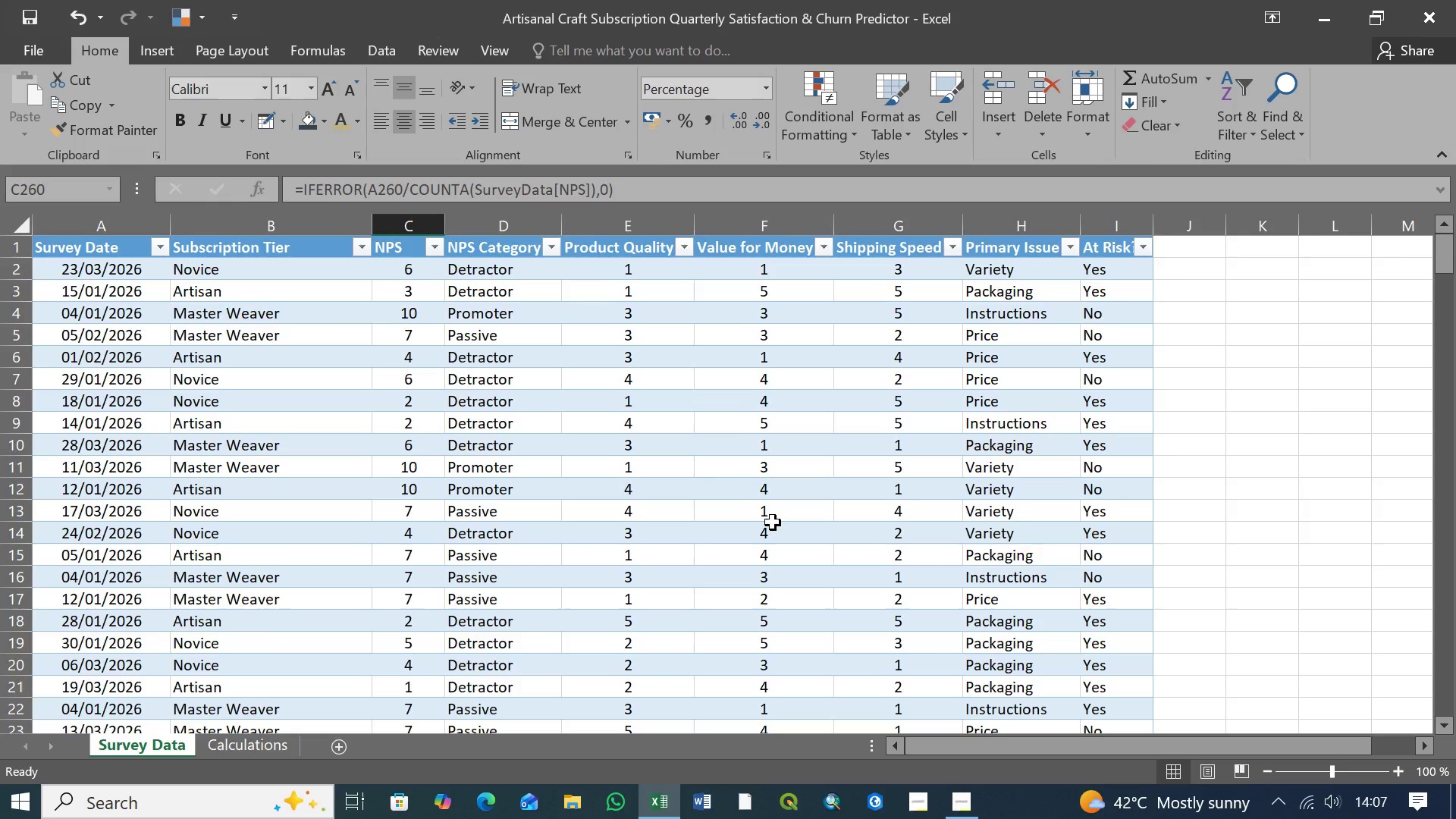 
scroll: coordinate [773, 522], scroll_direction: down, amount: 2.0
 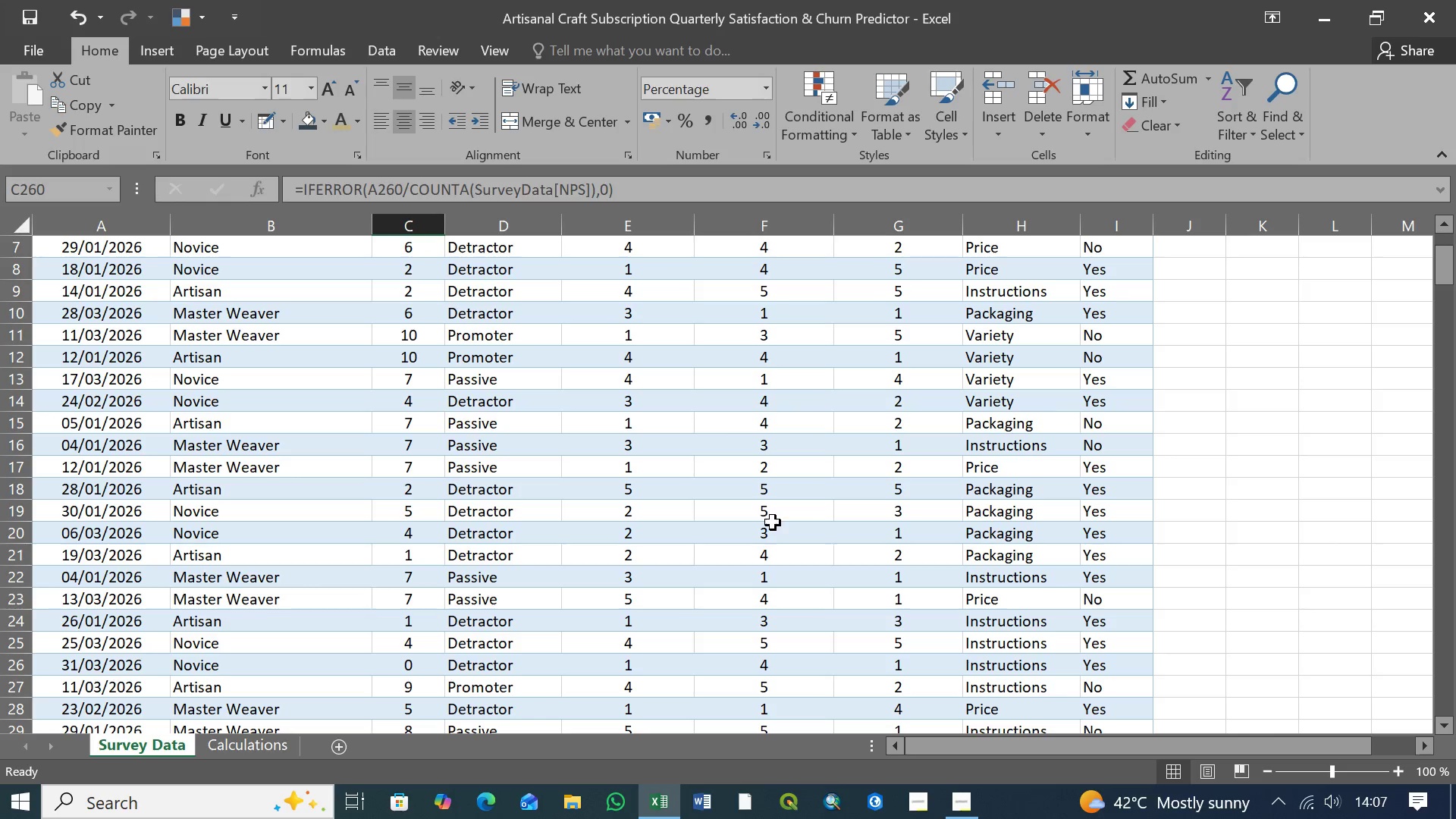 
middle_click([773, 522])
 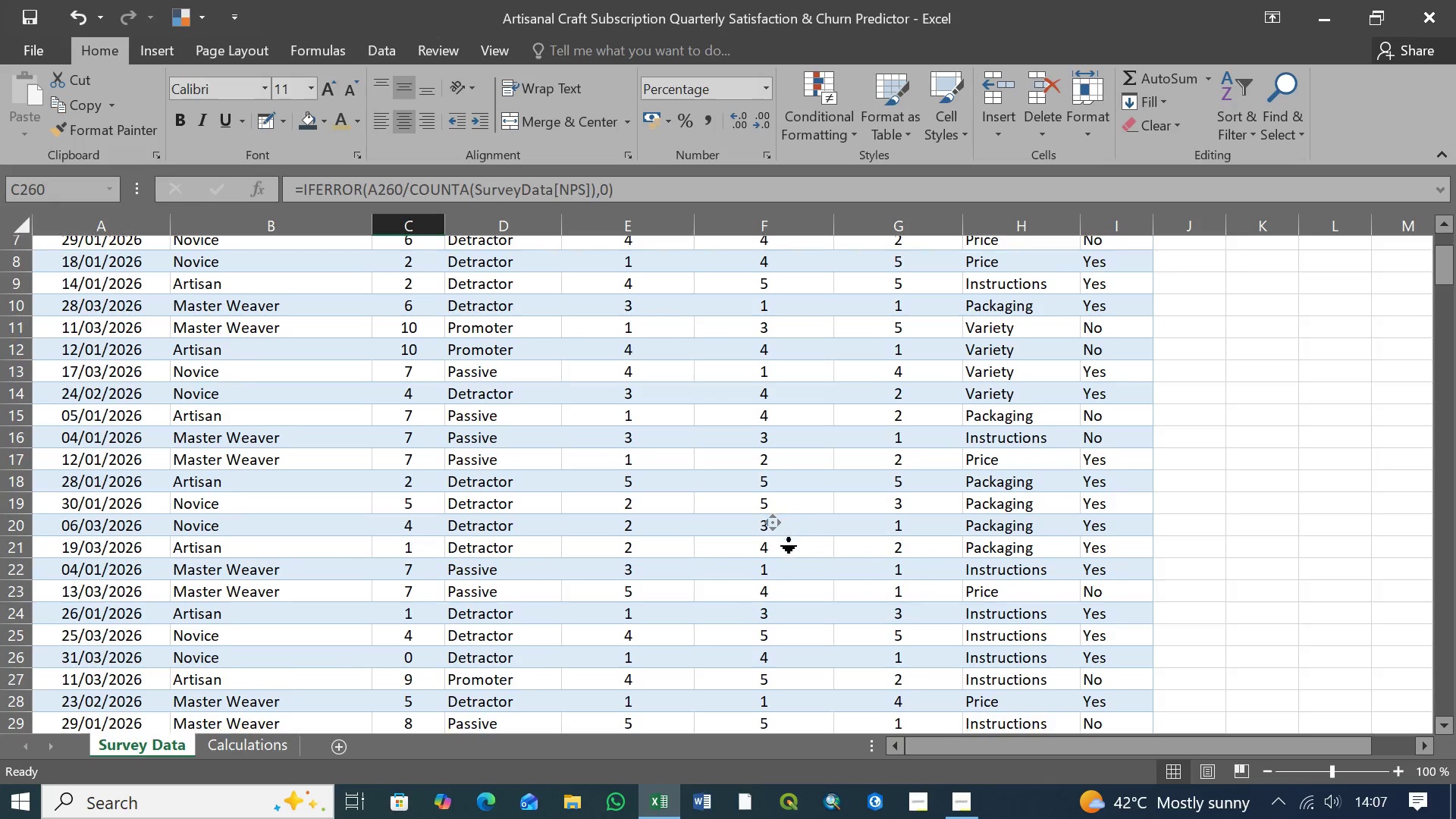 
middle_click([789, 539])
 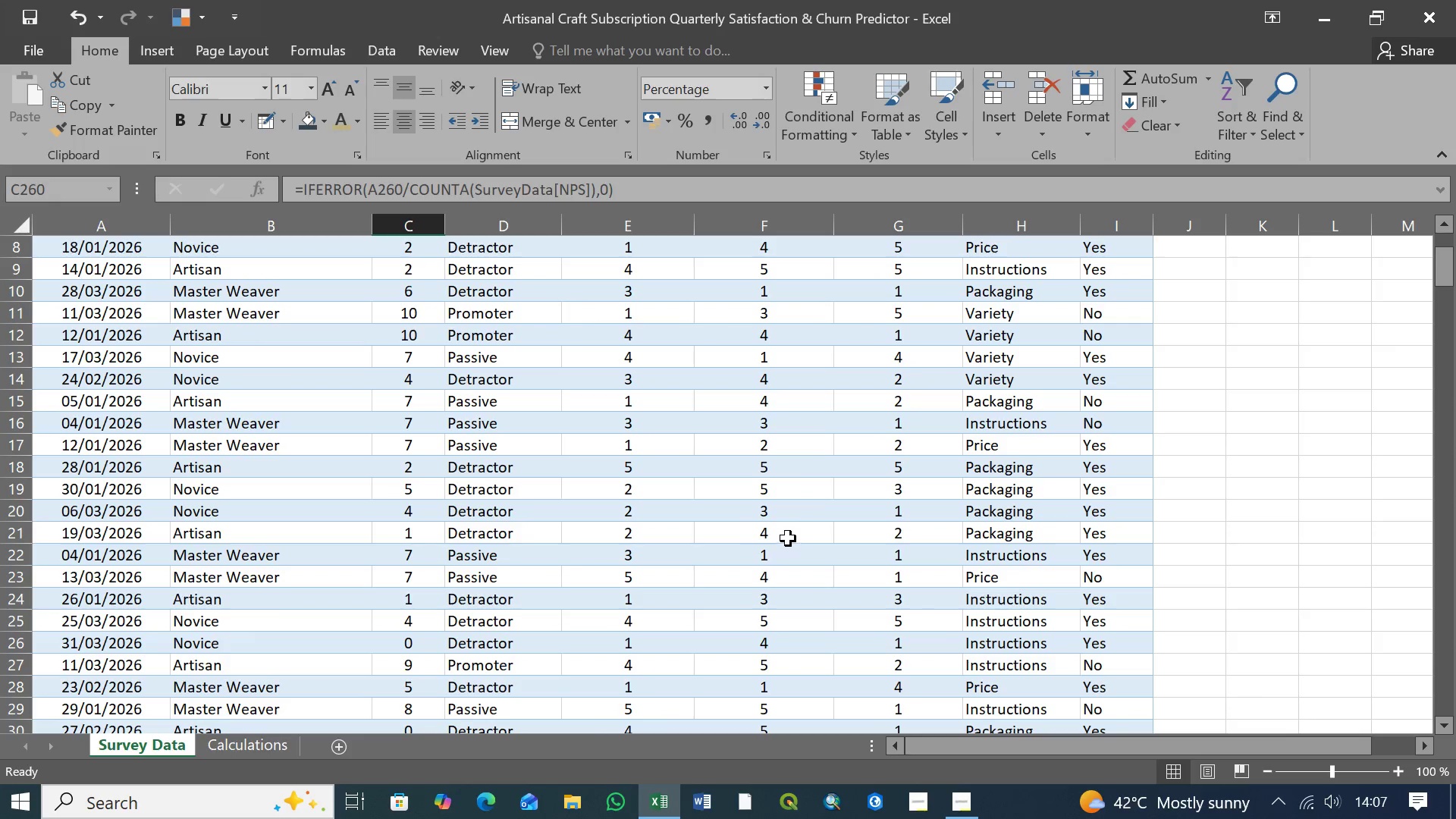 
scroll: coordinate [761, 569], scroll_direction: down, amount: 21.0
 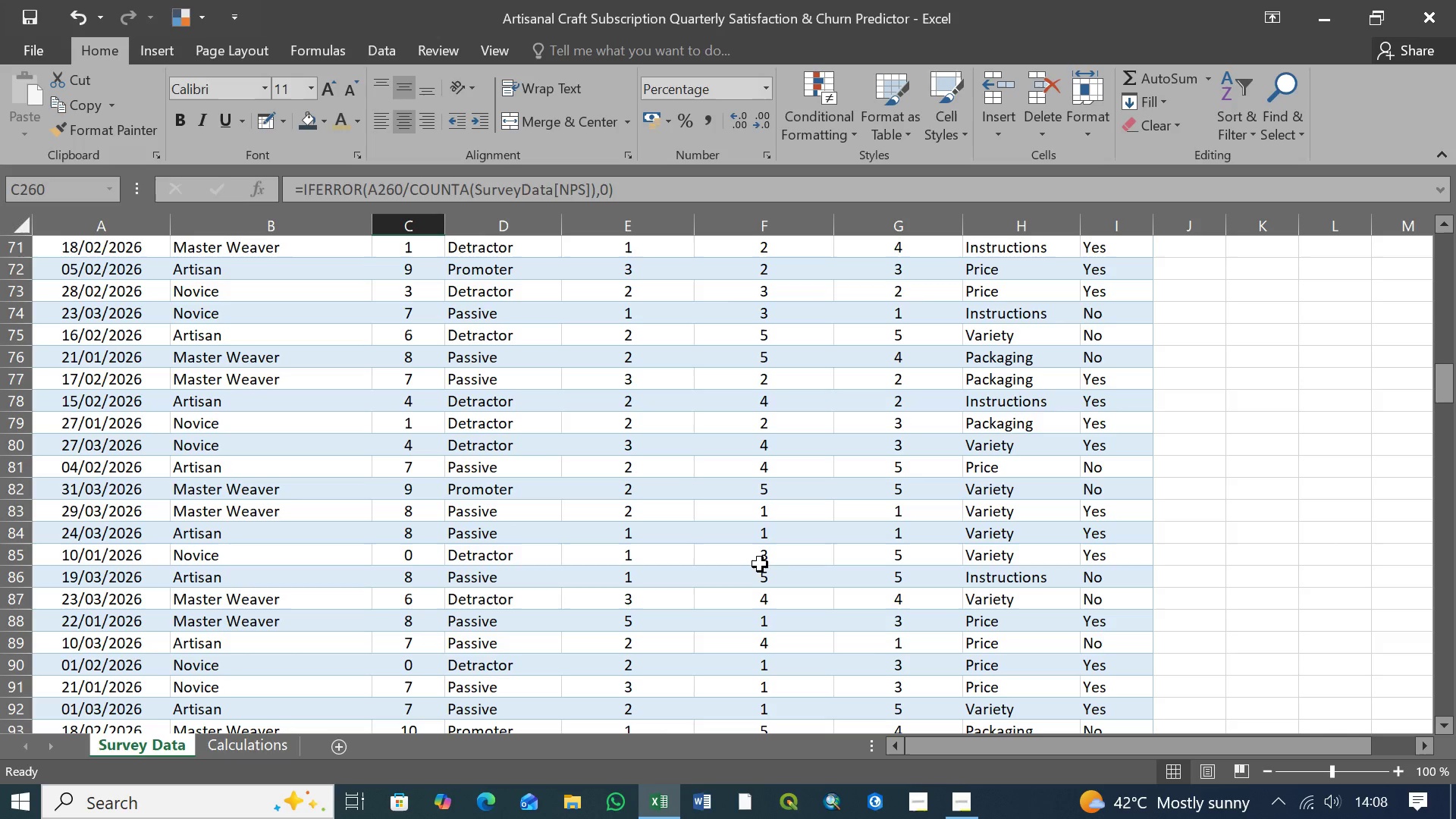 
wait(52.82)
 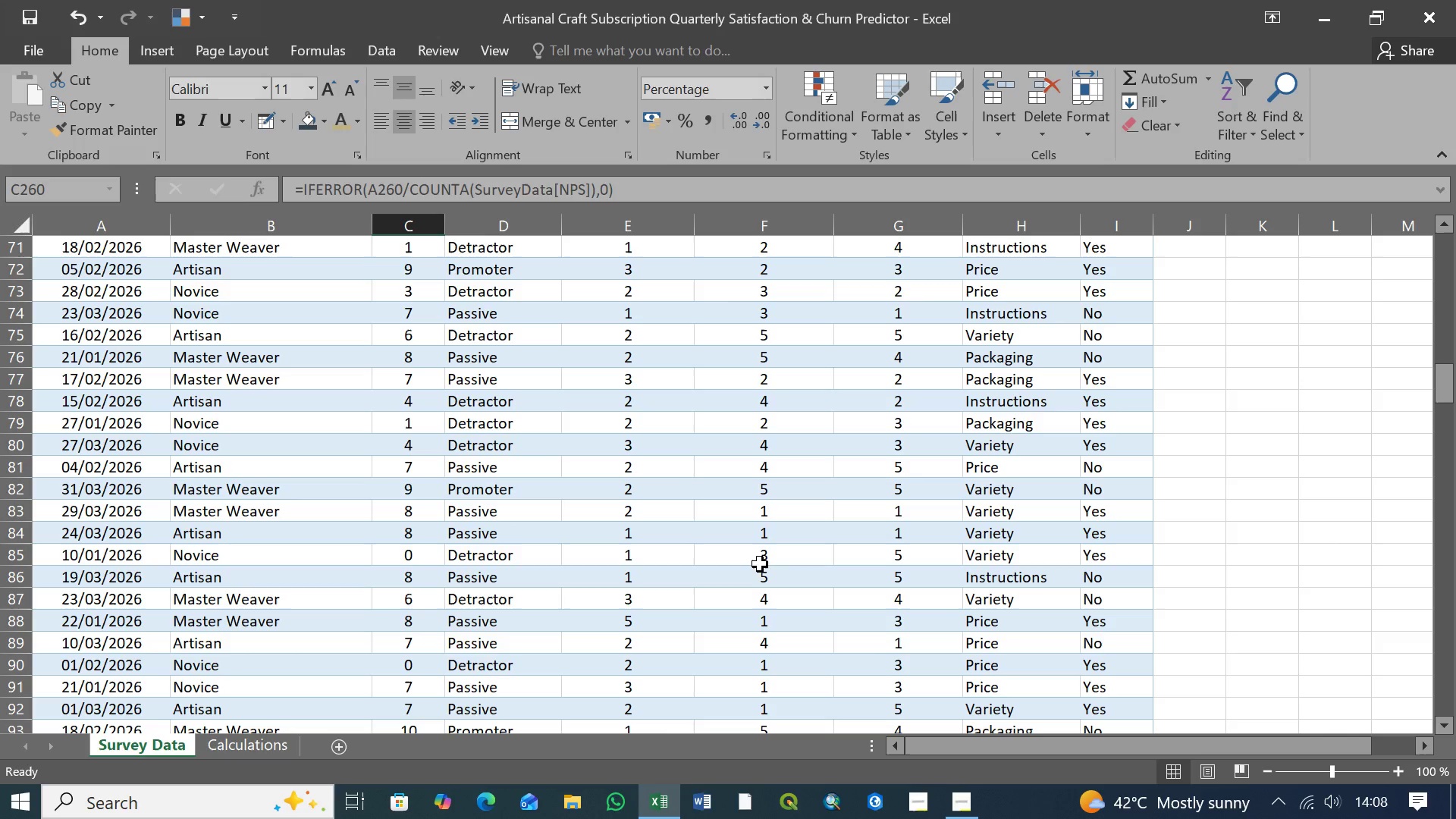 
scroll: coordinate [735, 464], scroll_direction: down, amount: 68.0
 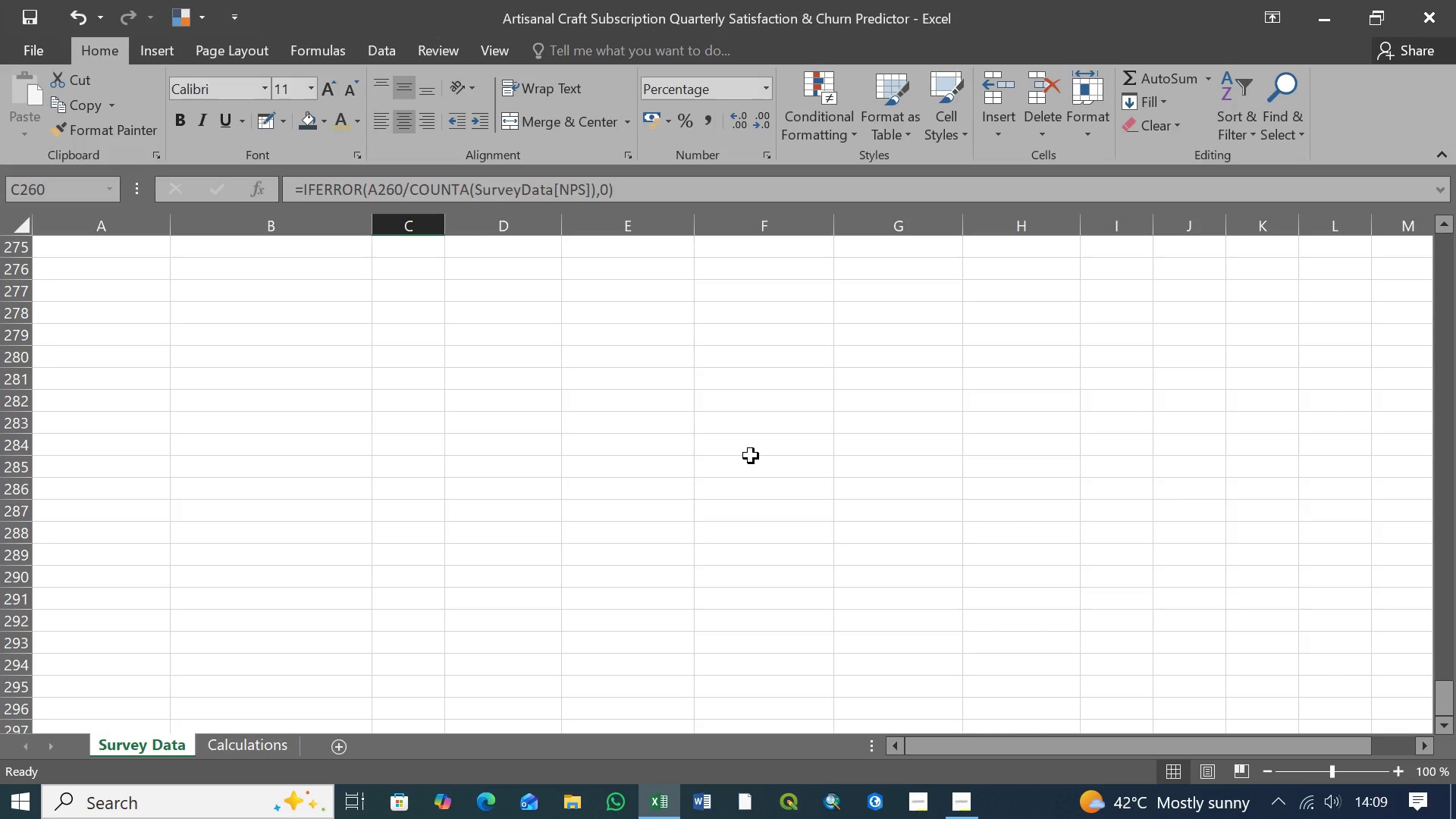 
wait(57.92)
 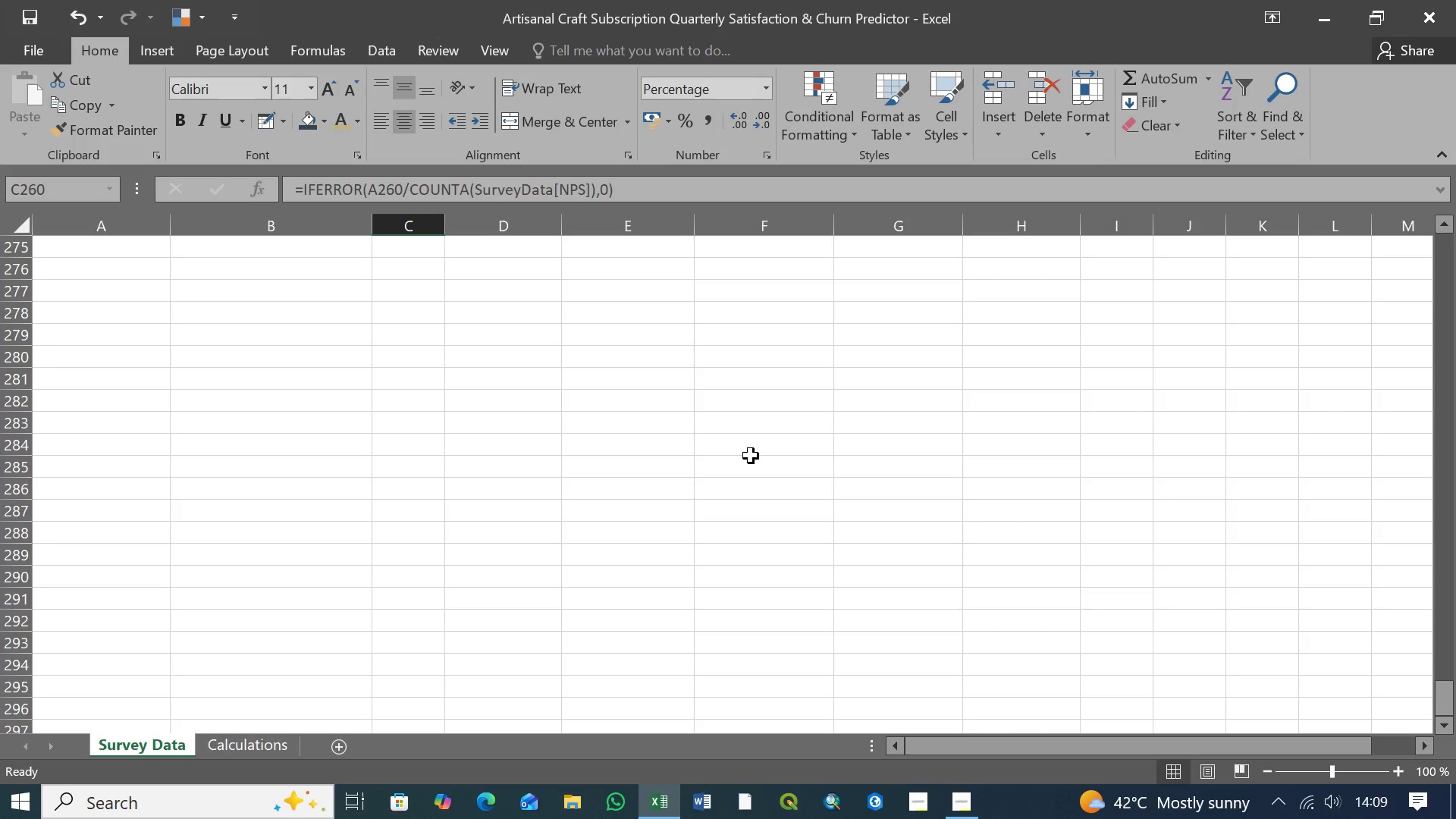 
scroll: coordinate [861, 441], scroll_direction: down, amount: 5.0
 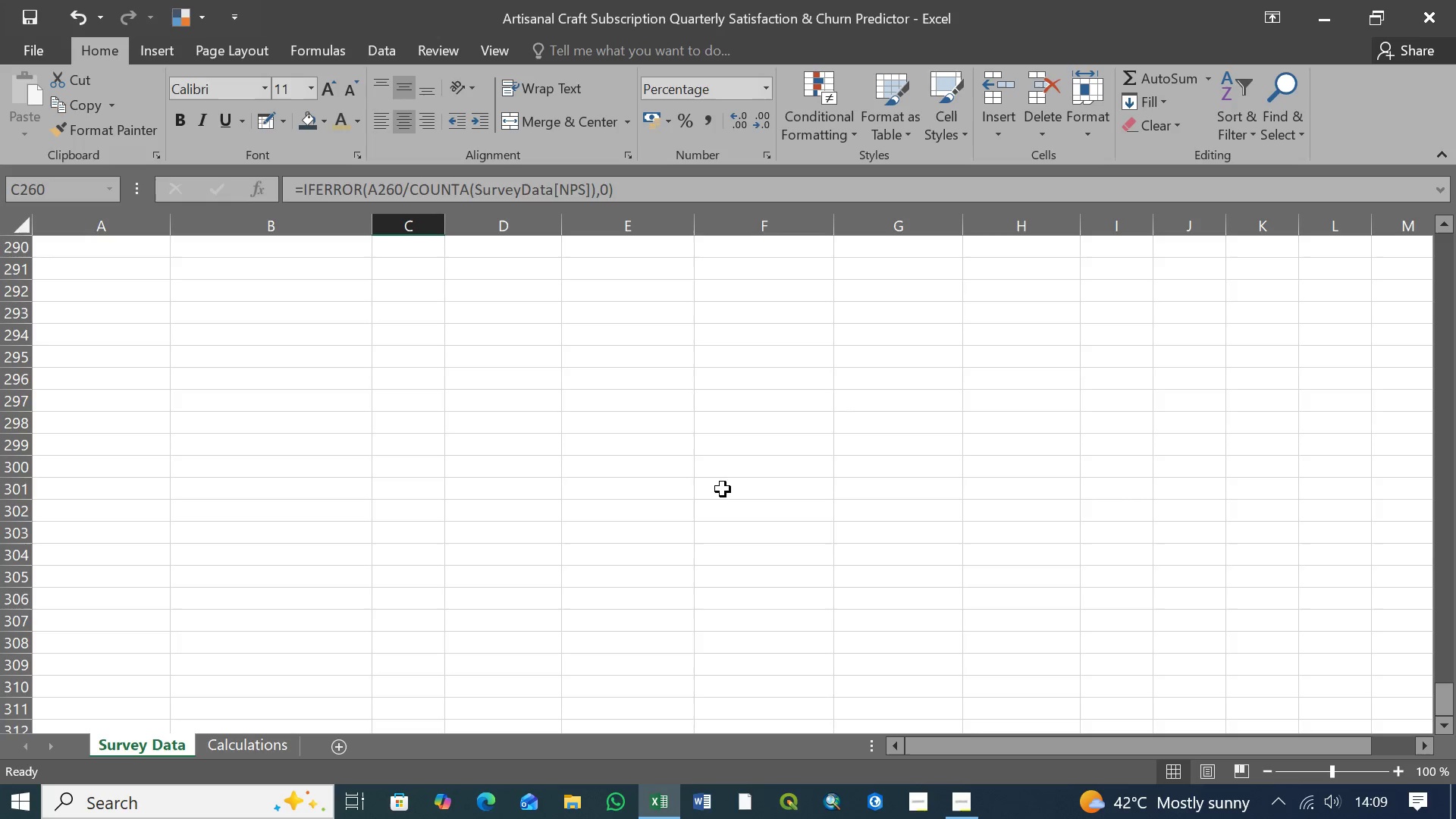 
scroll: coordinate [721, 489], scroll_direction: up, amount: 15.0
 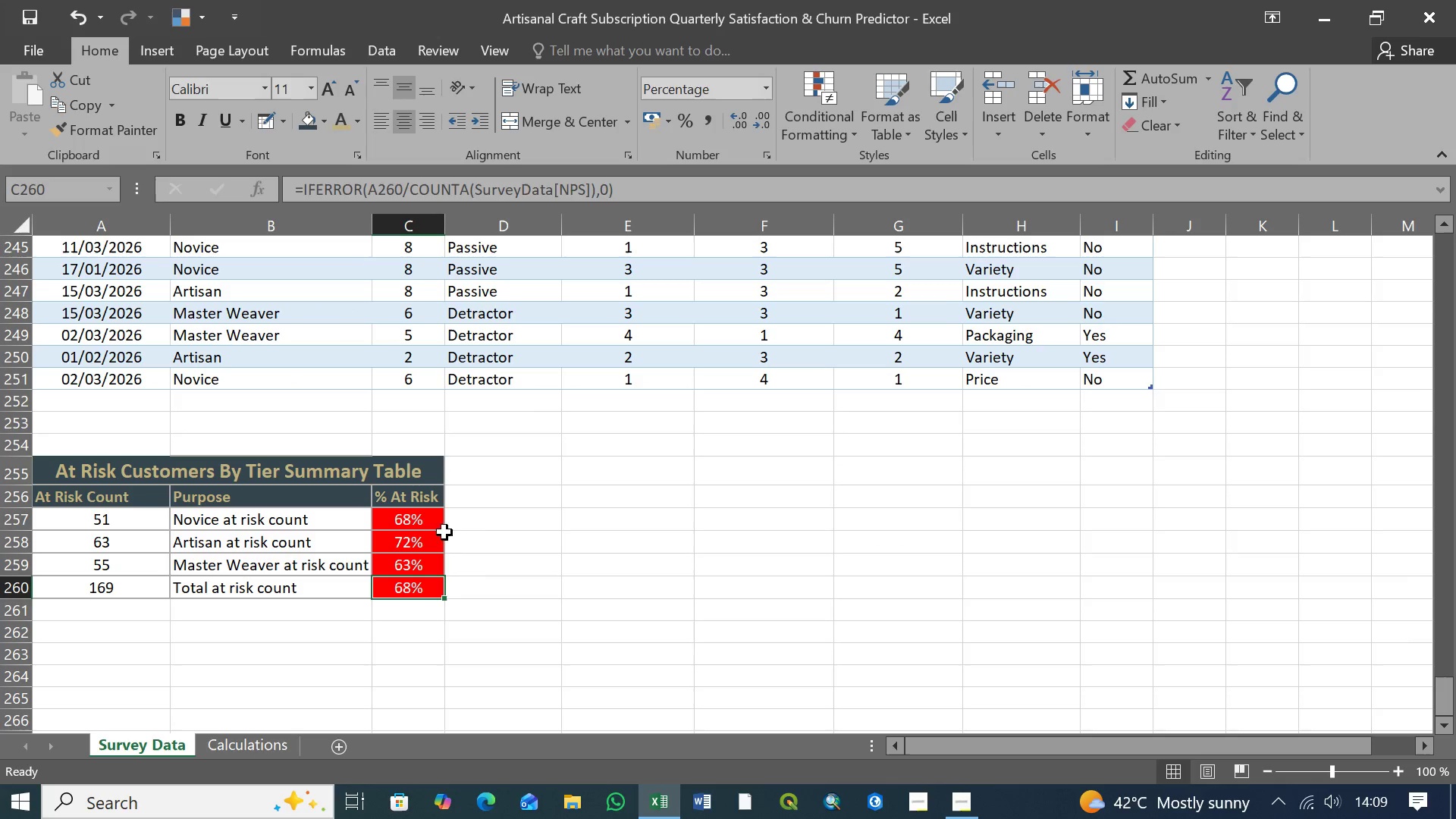 
left_click([508, 513])
 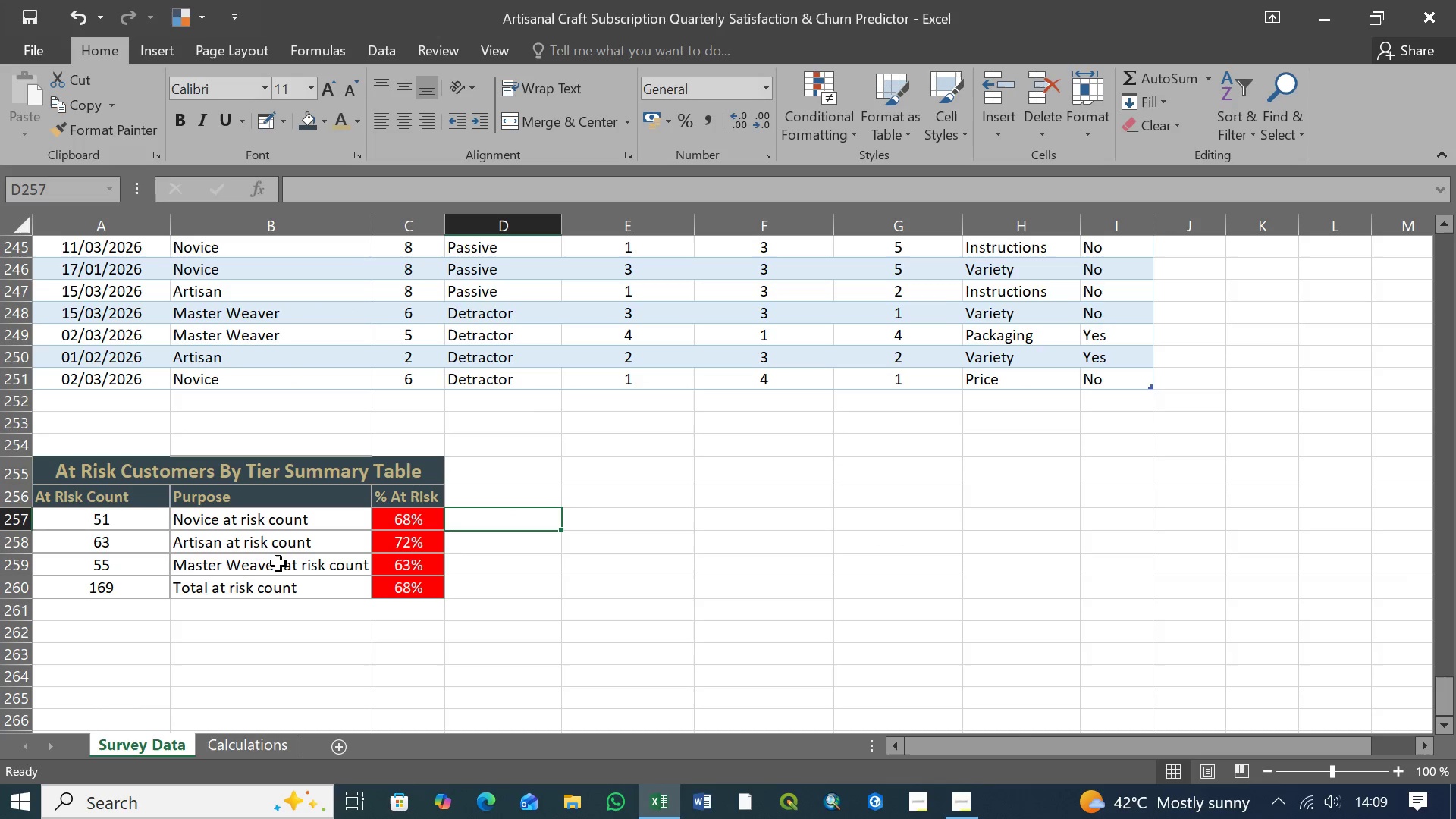 
scroll: coordinate [457, 518], scroll_direction: up, amount: 6.0
 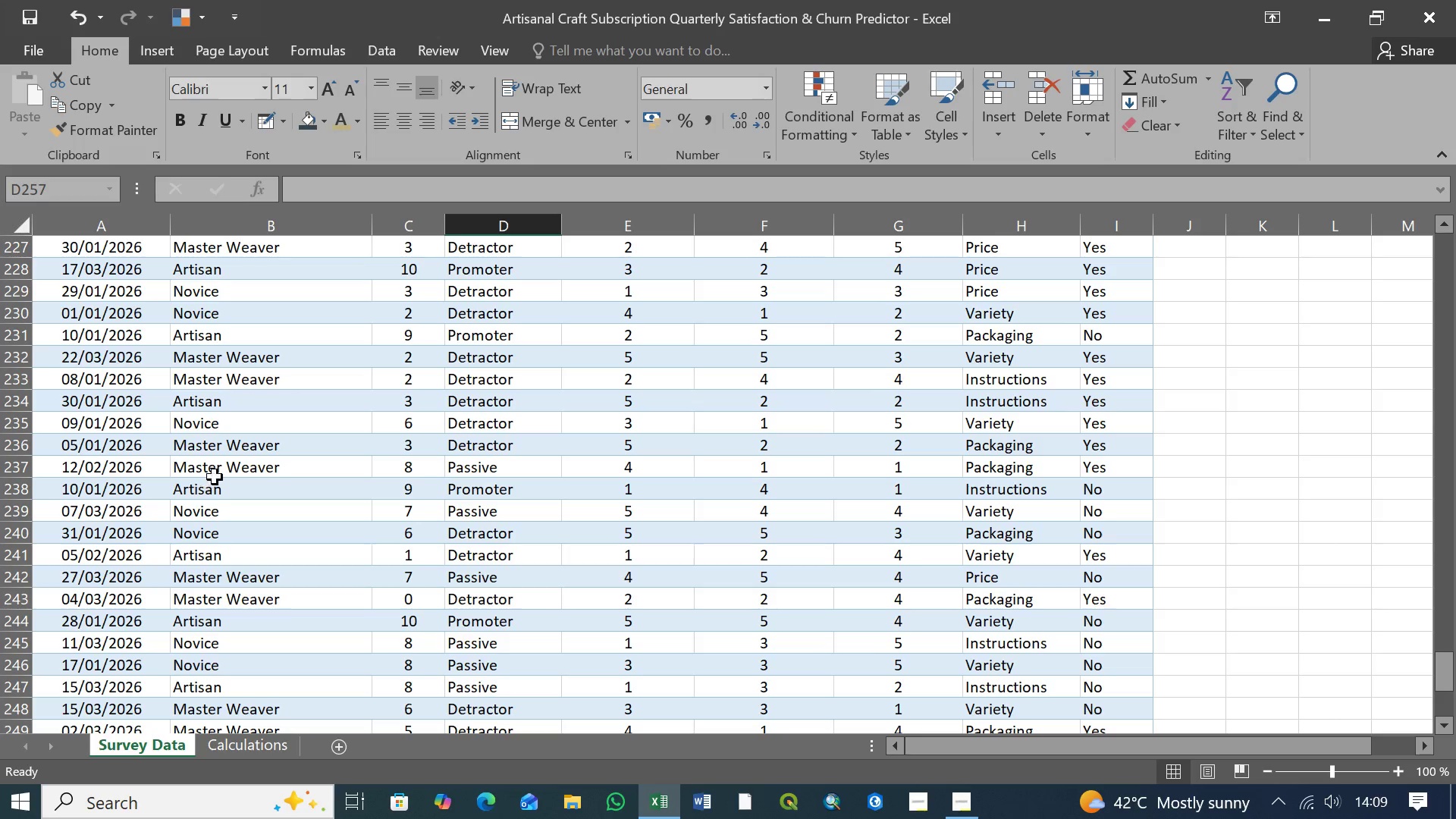 
left_click([217, 472])
 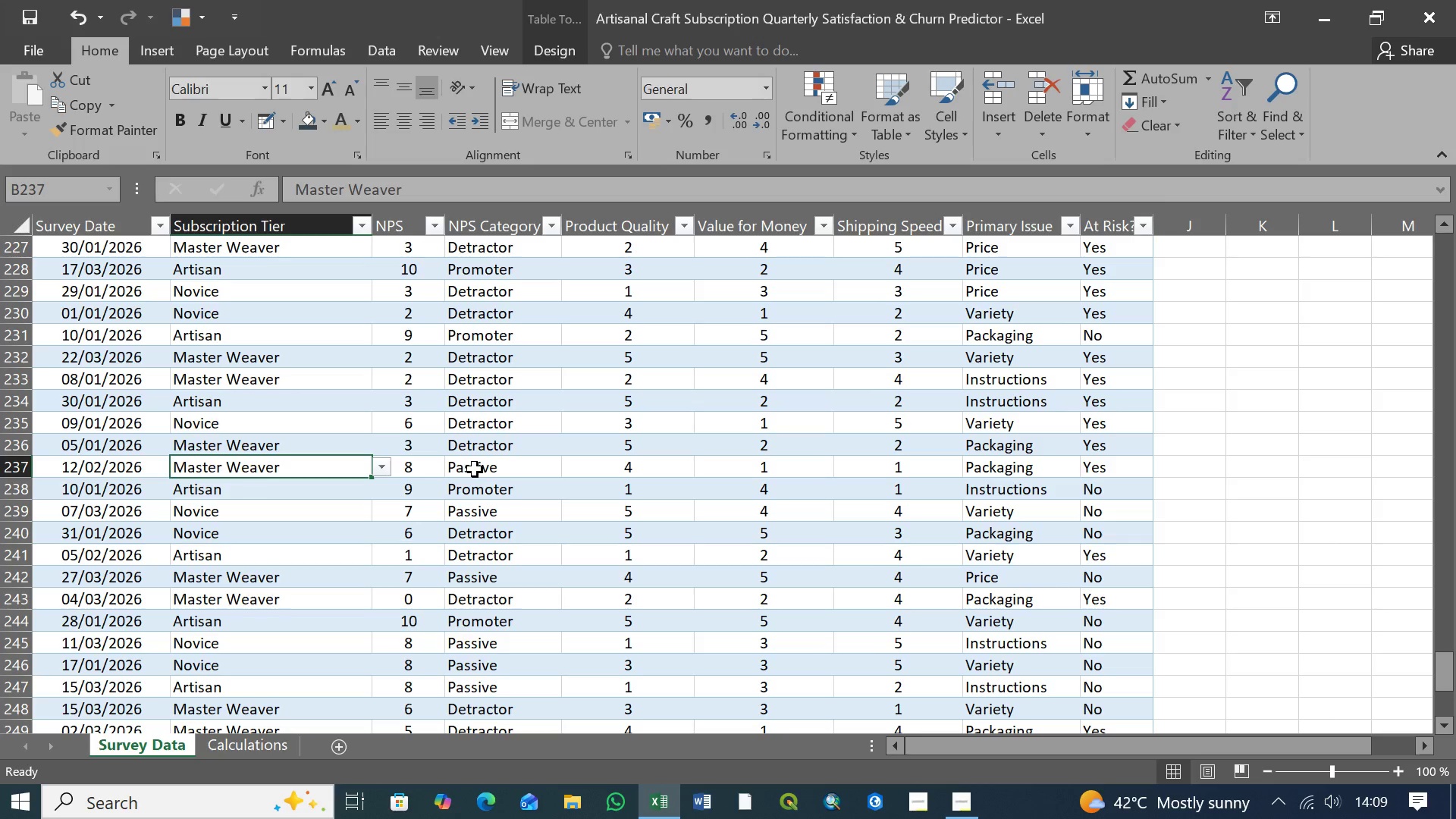 
left_click([481, 469])
 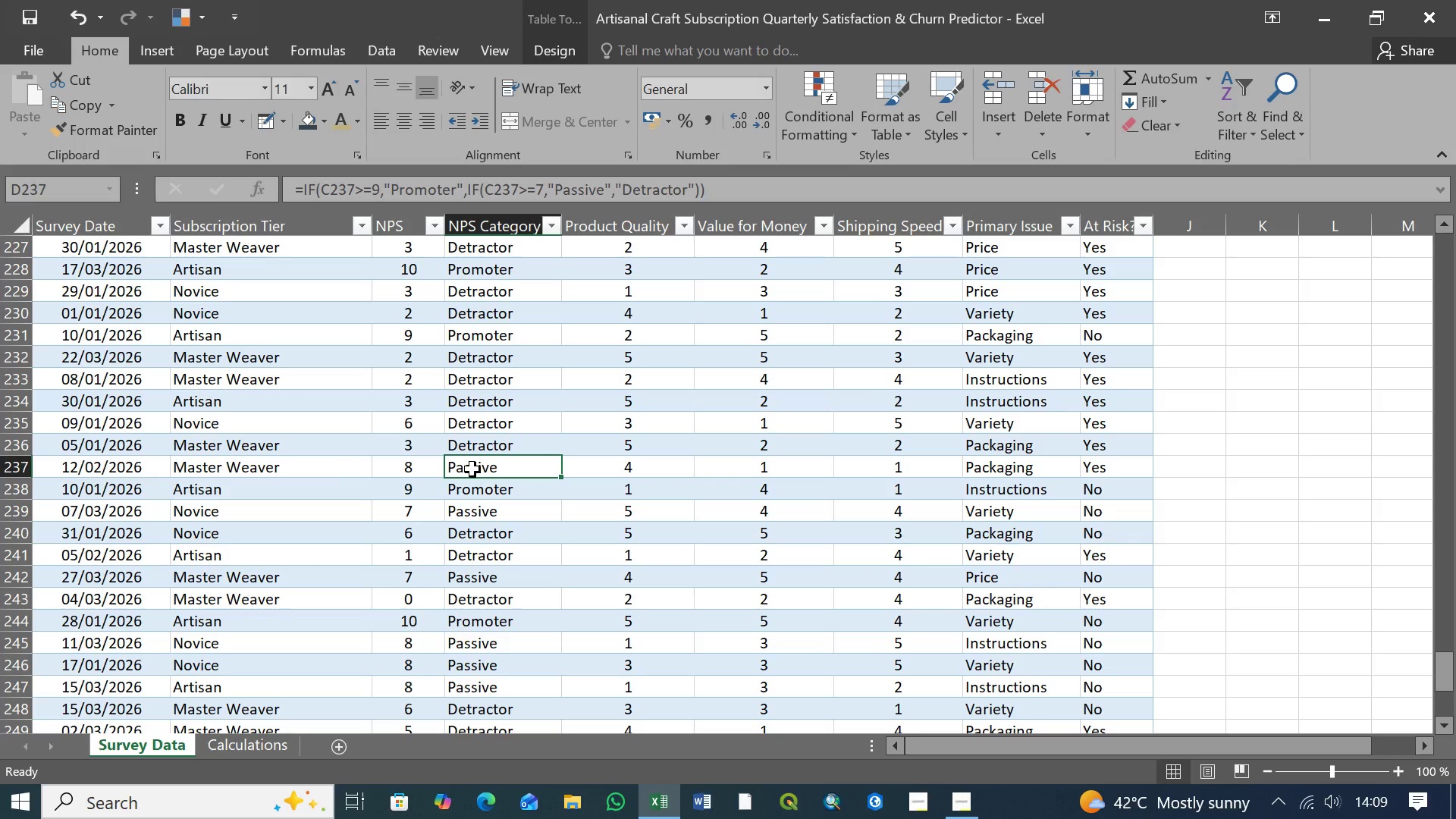 
wait(16.59)
 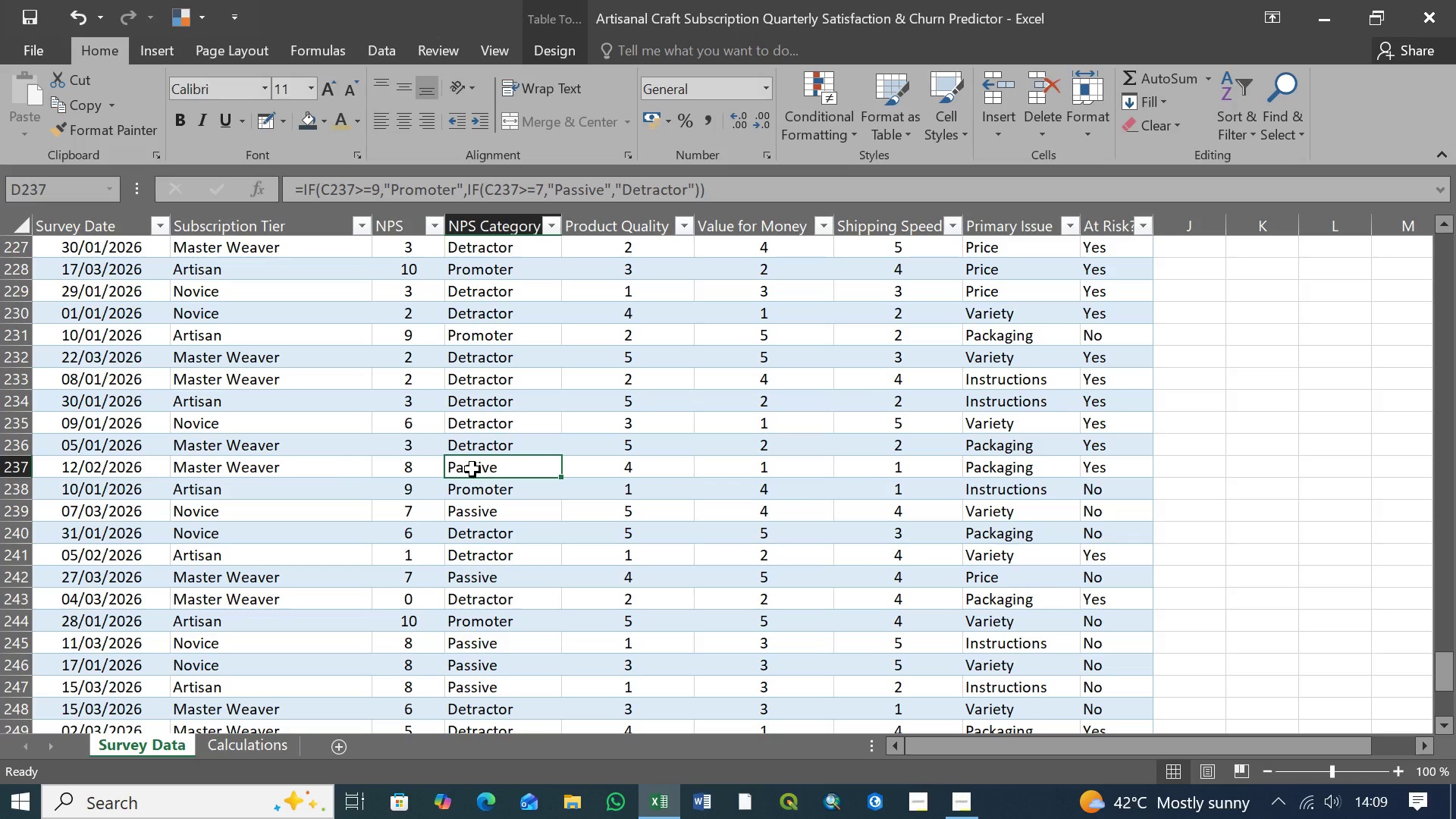 
left_click([634, 491])
 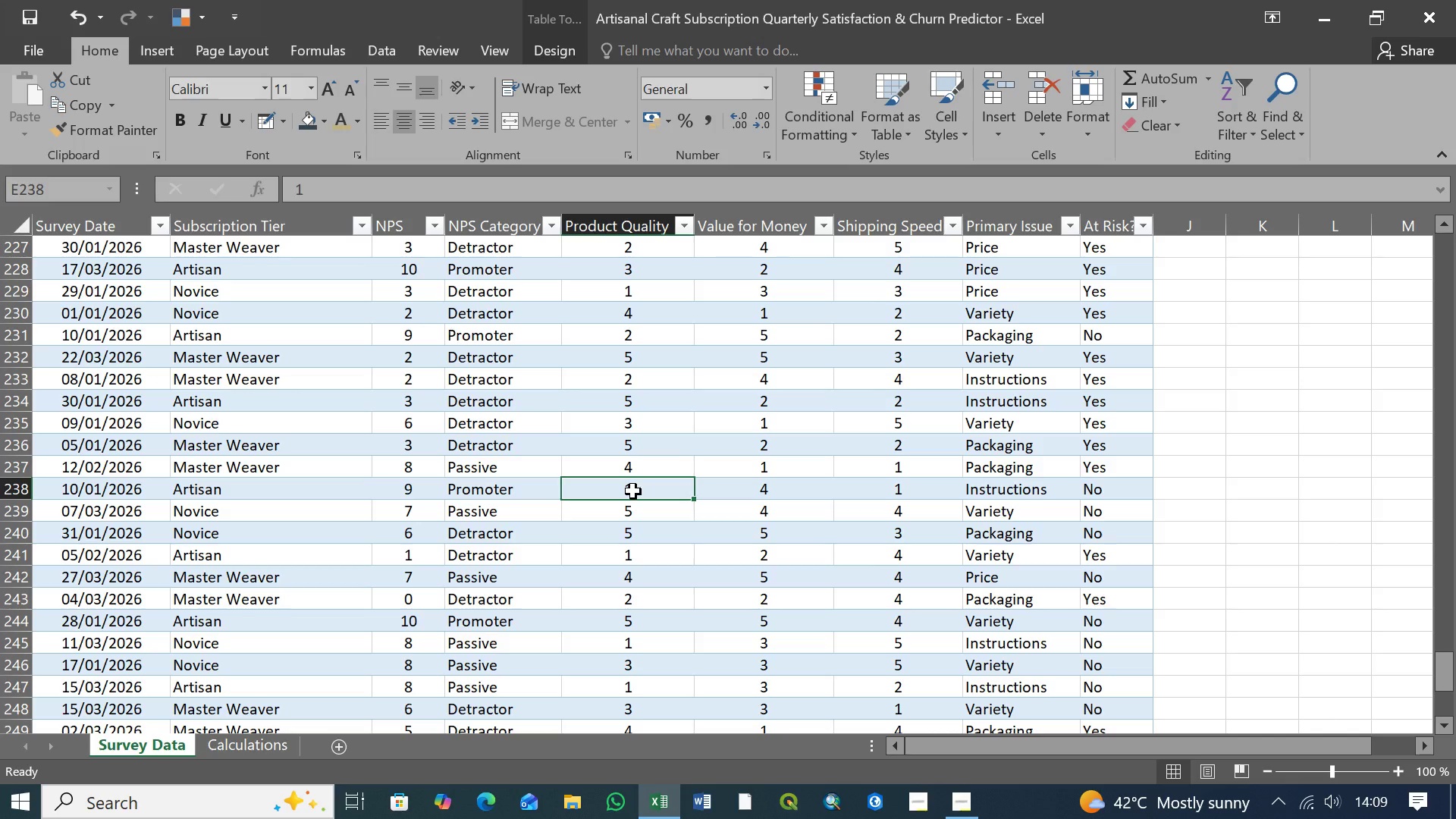 
key(5)
 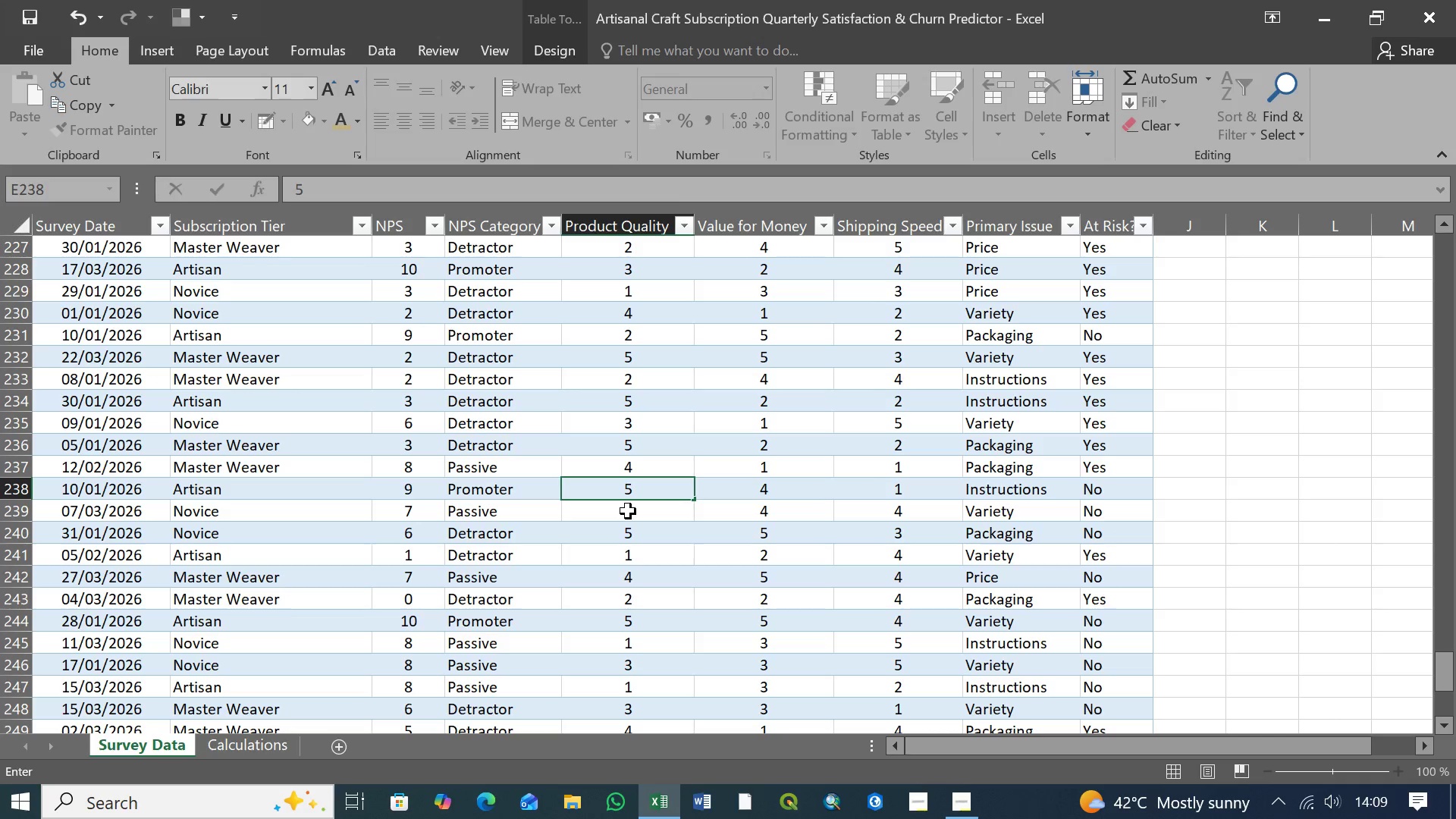 
left_click([628, 511])
 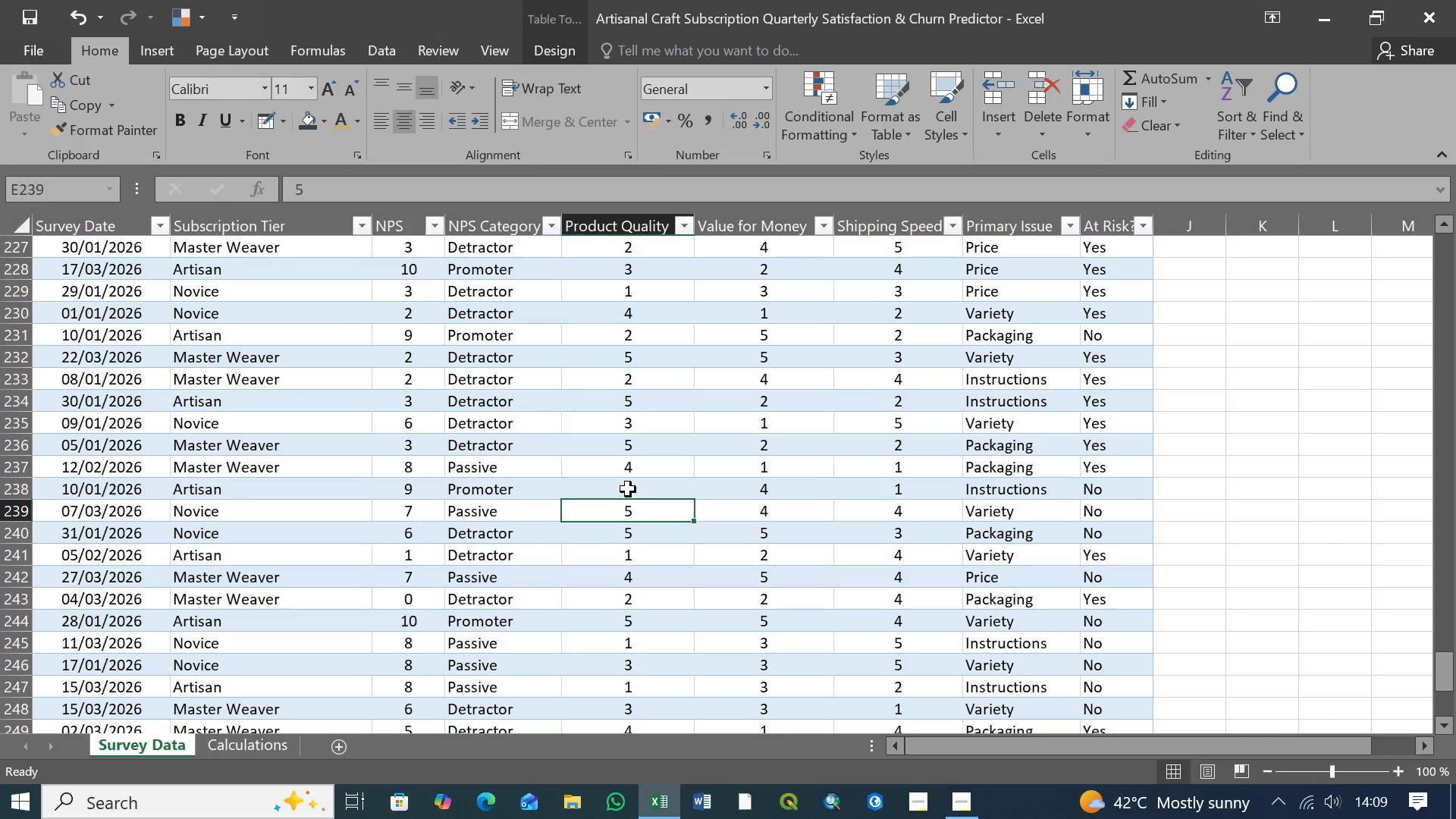 
left_click([628, 487])
 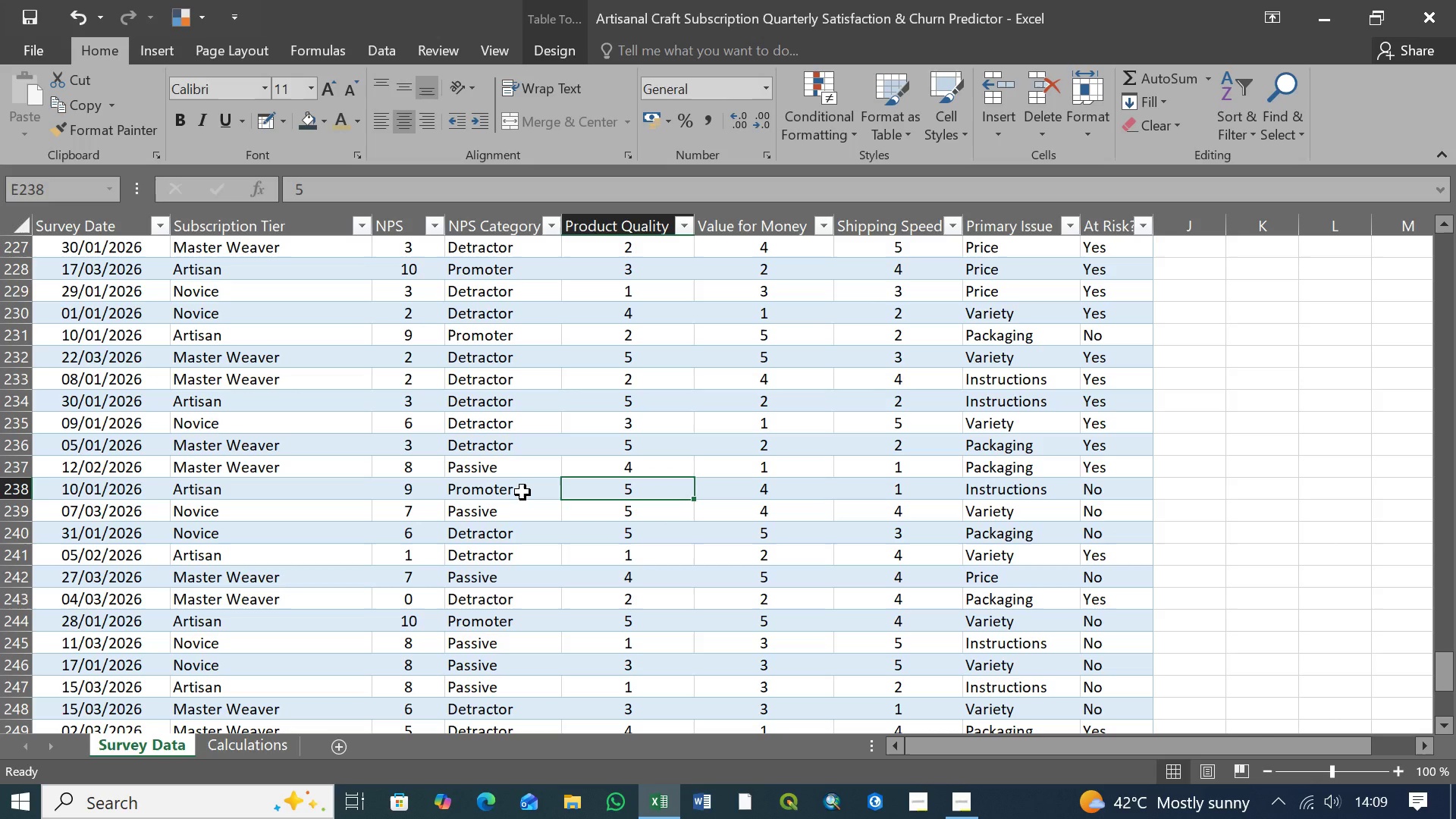 
left_click([522, 492])
 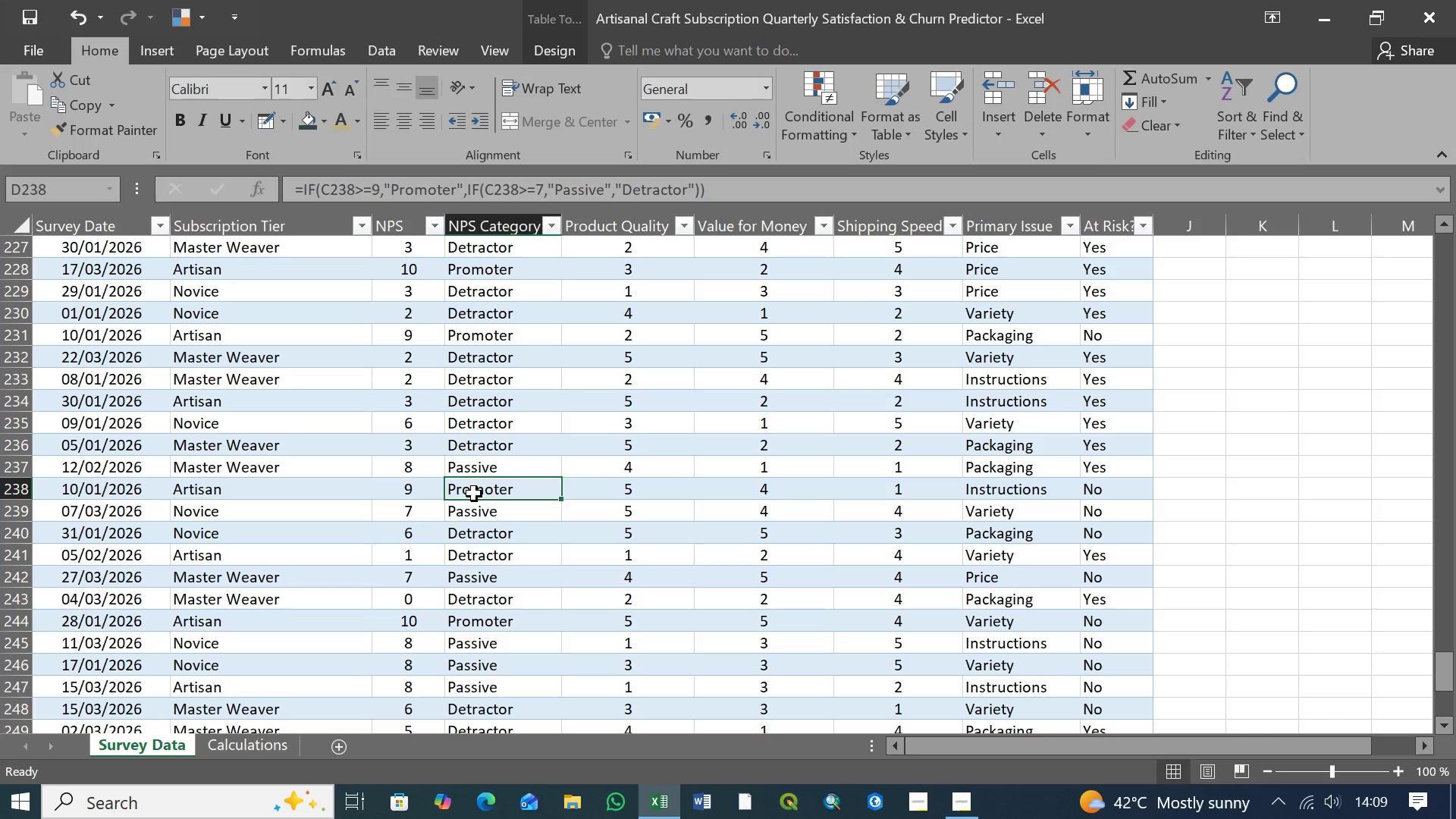 
left_click([633, 492])
 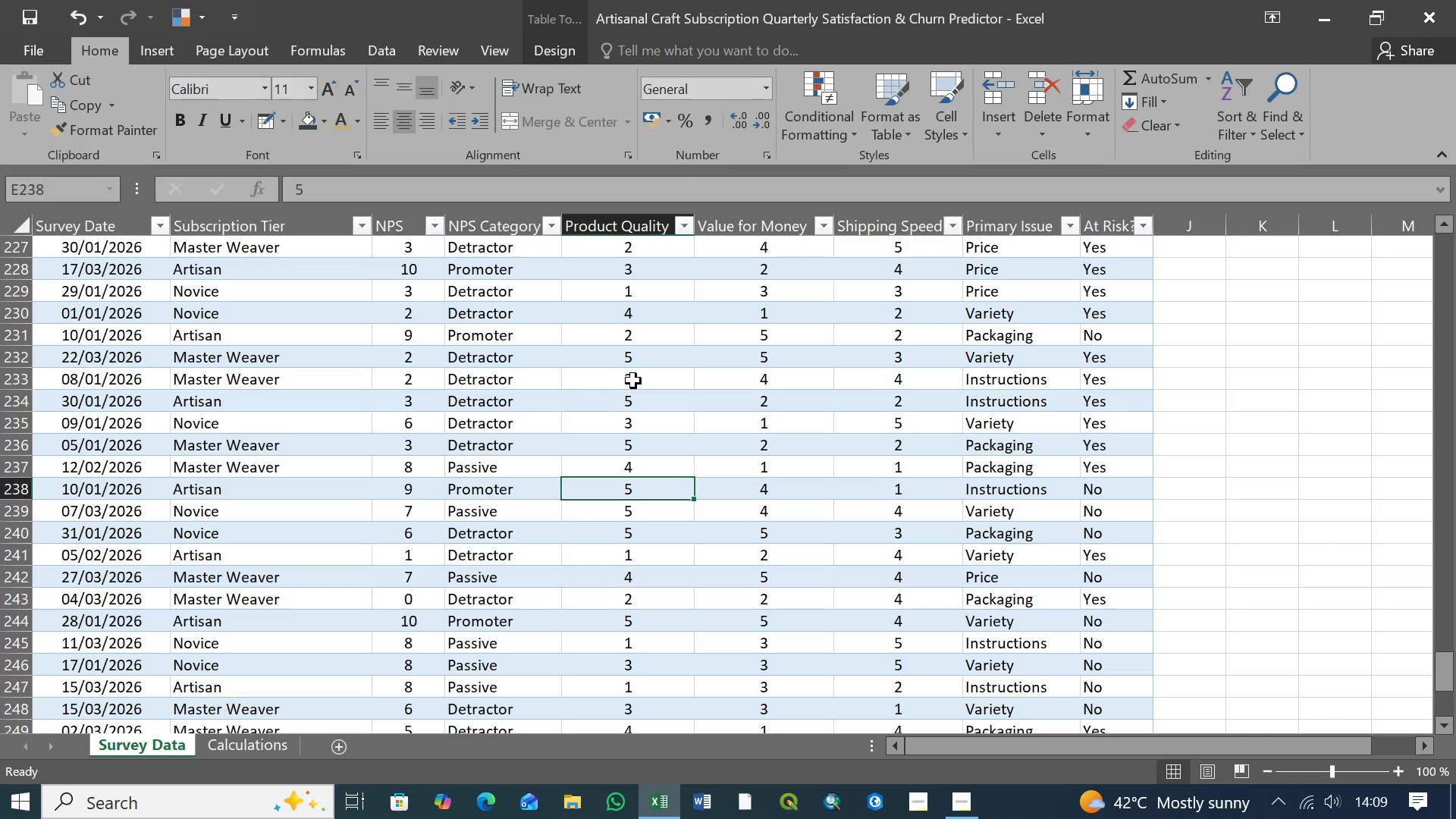 
left_click([635, 376])
 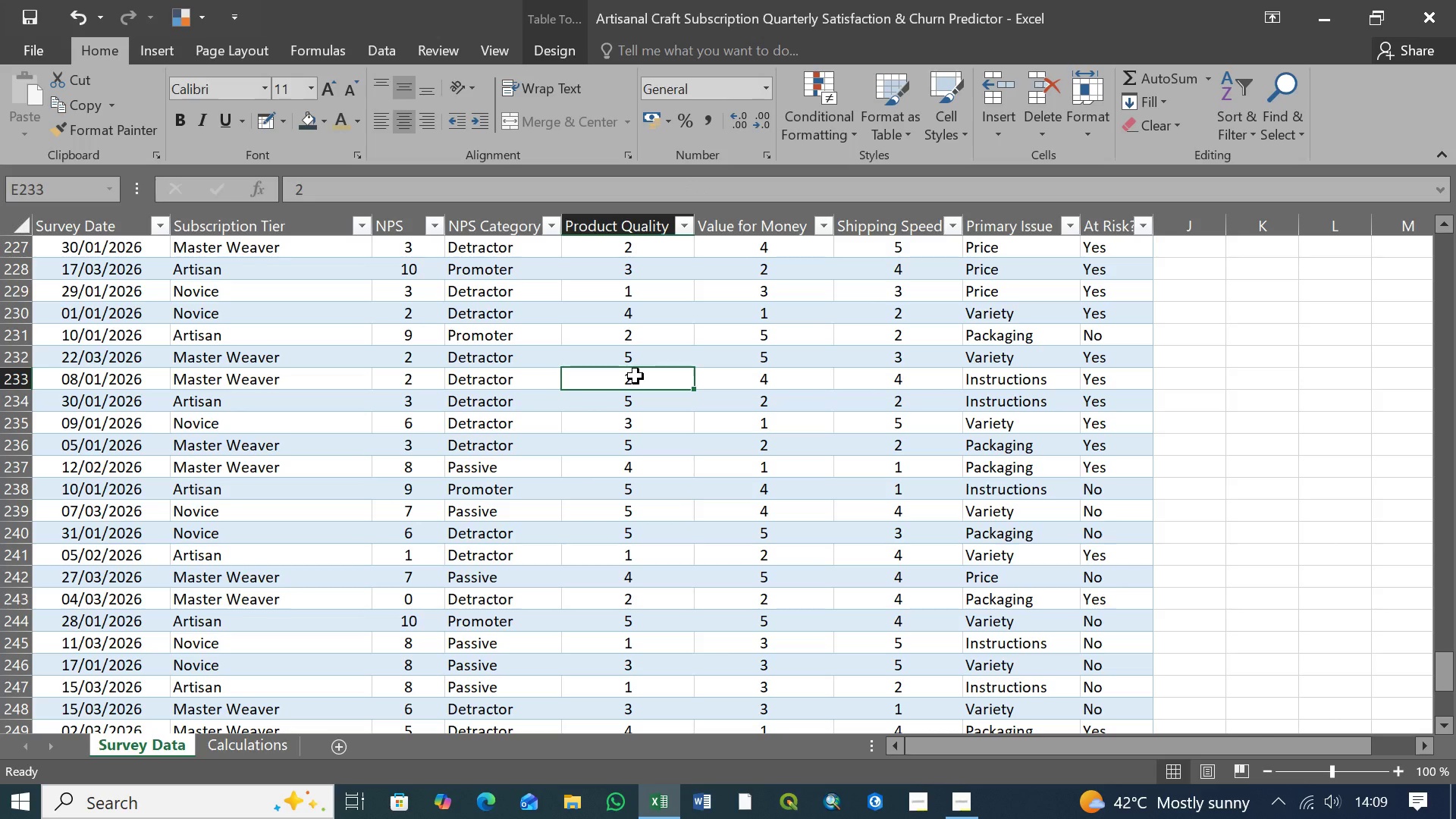 
key(5)
 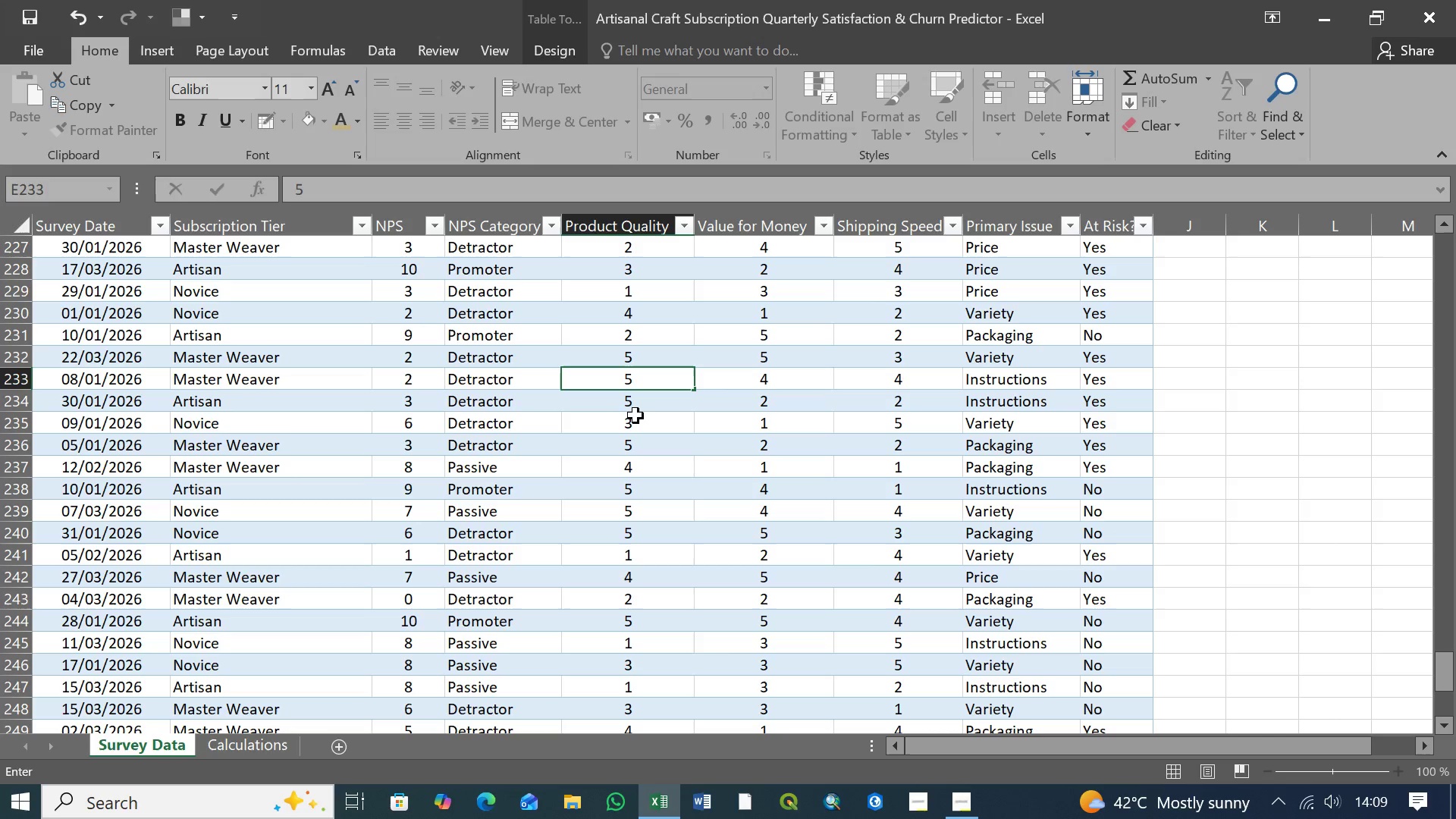 
left_click([636, 409])
 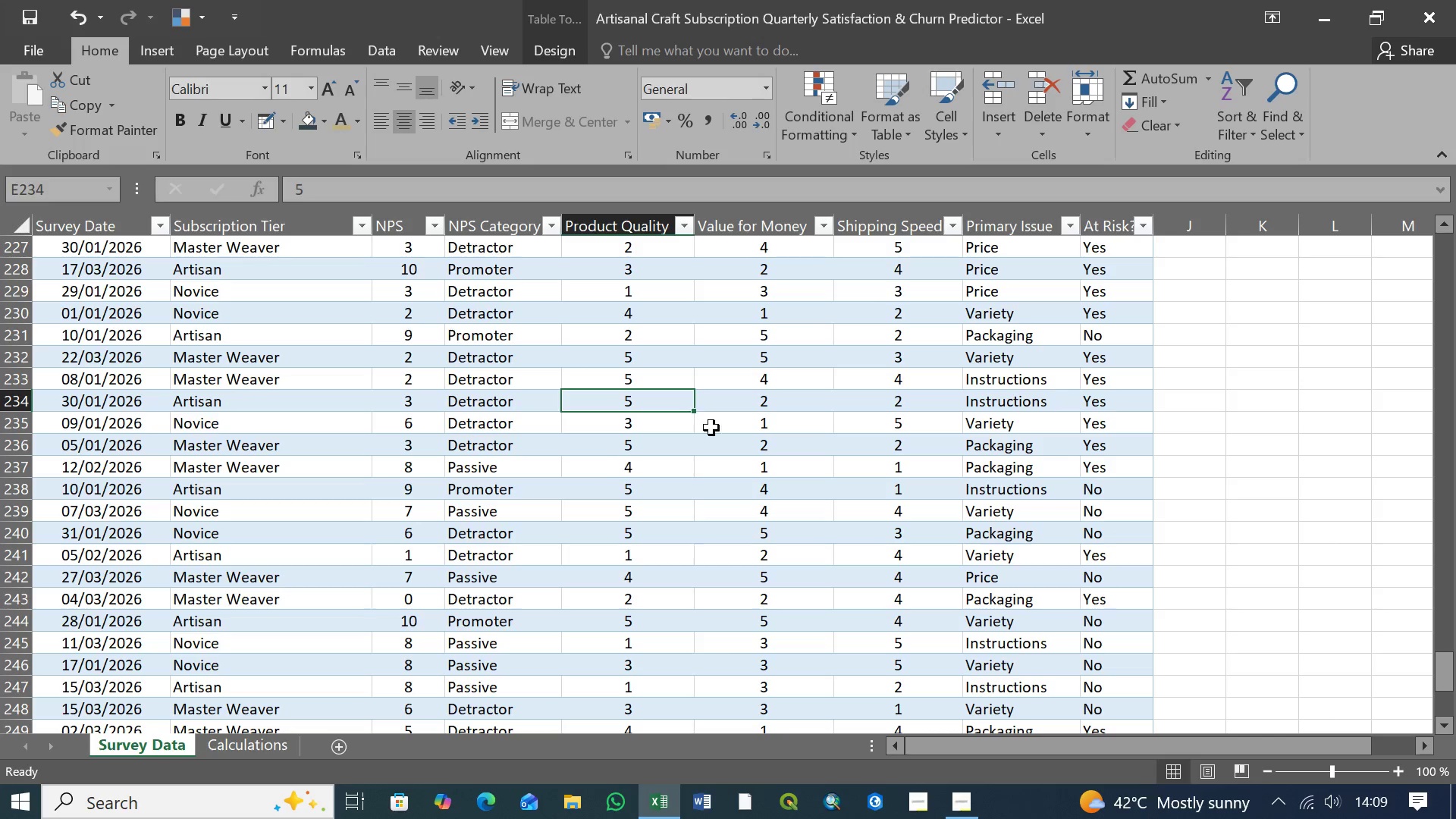 
left_click([776, 403])
 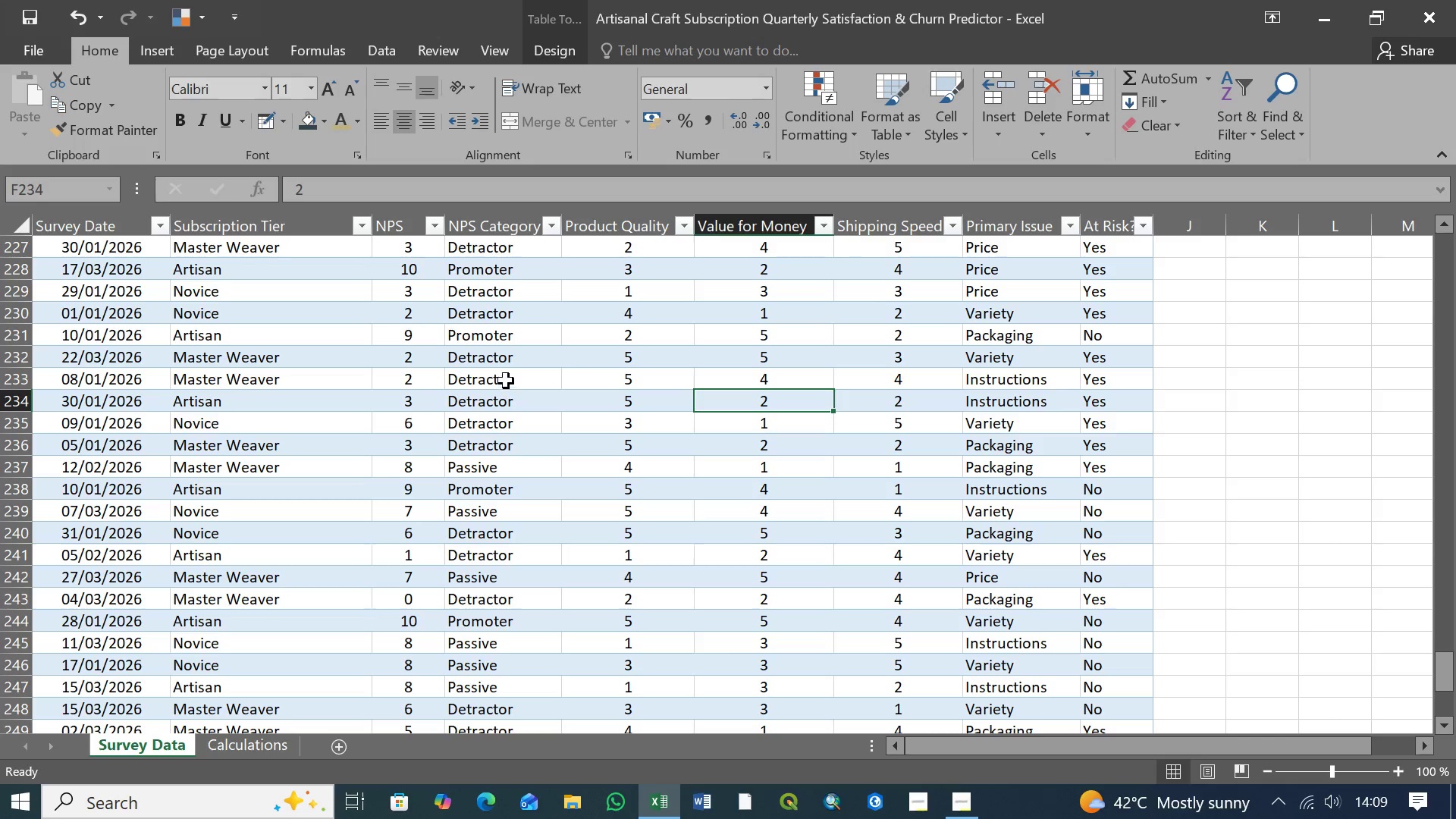 
left_click([491, 374])
 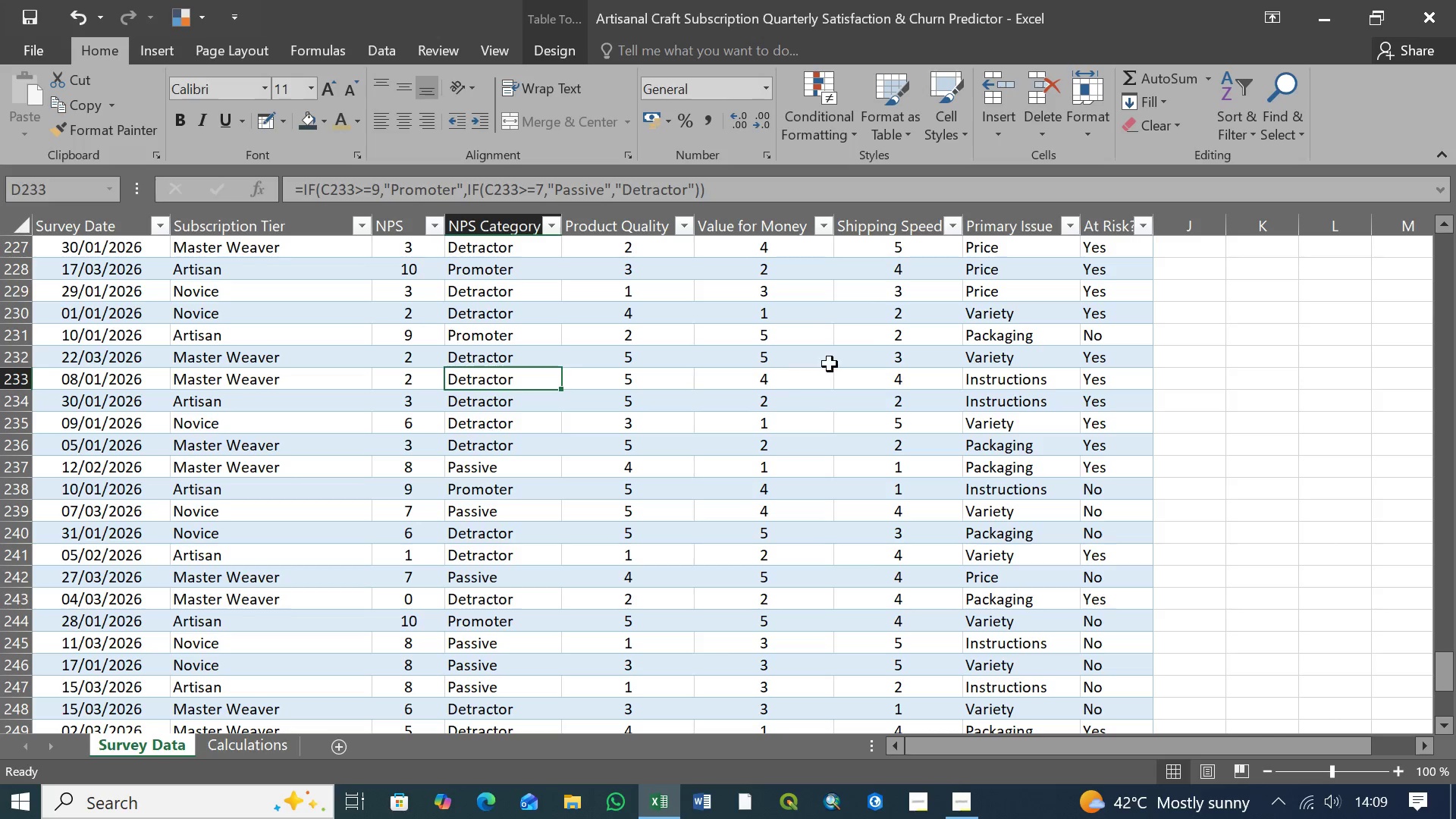 
left_click([893, 295])
 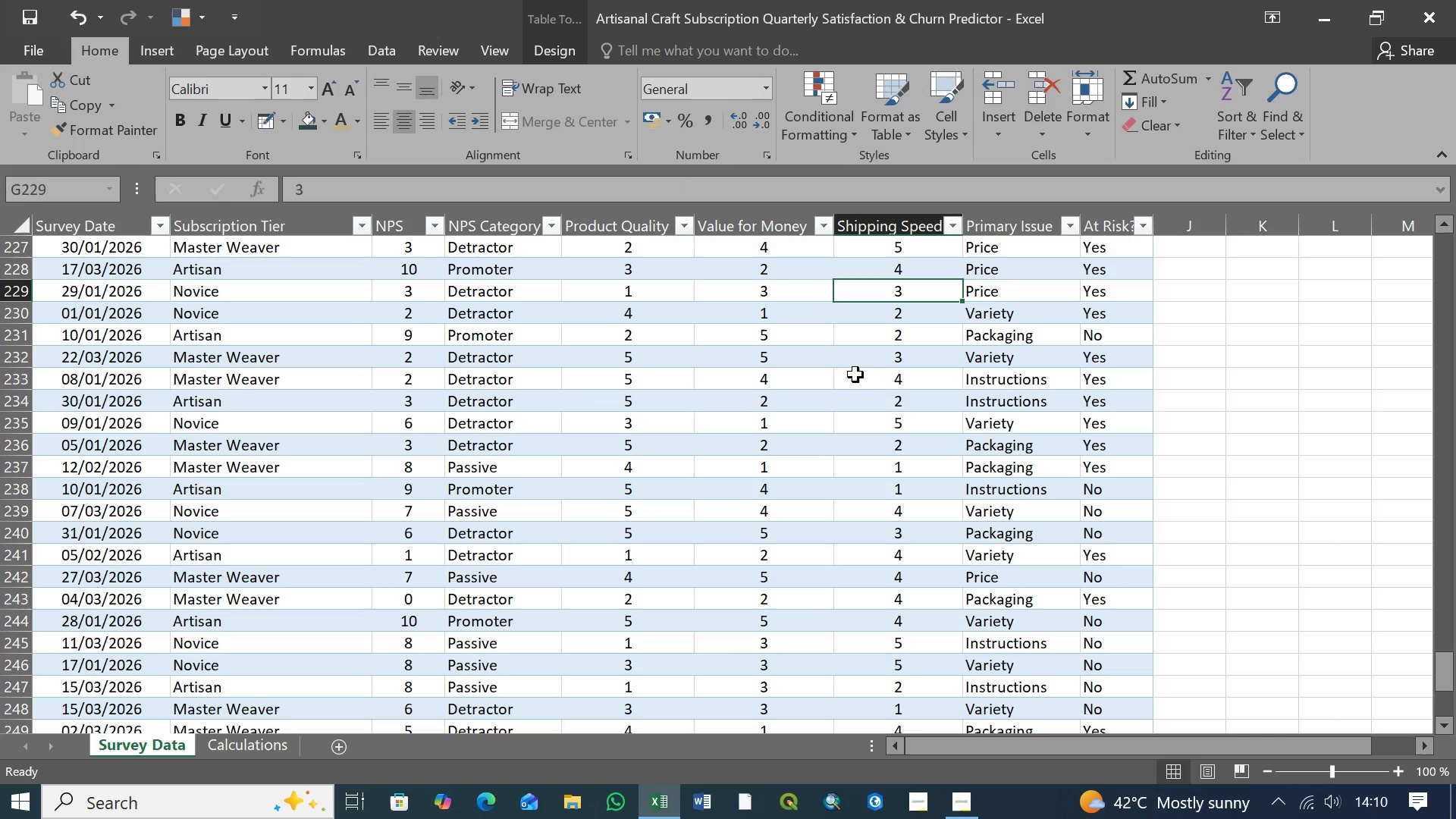 
key(4)
 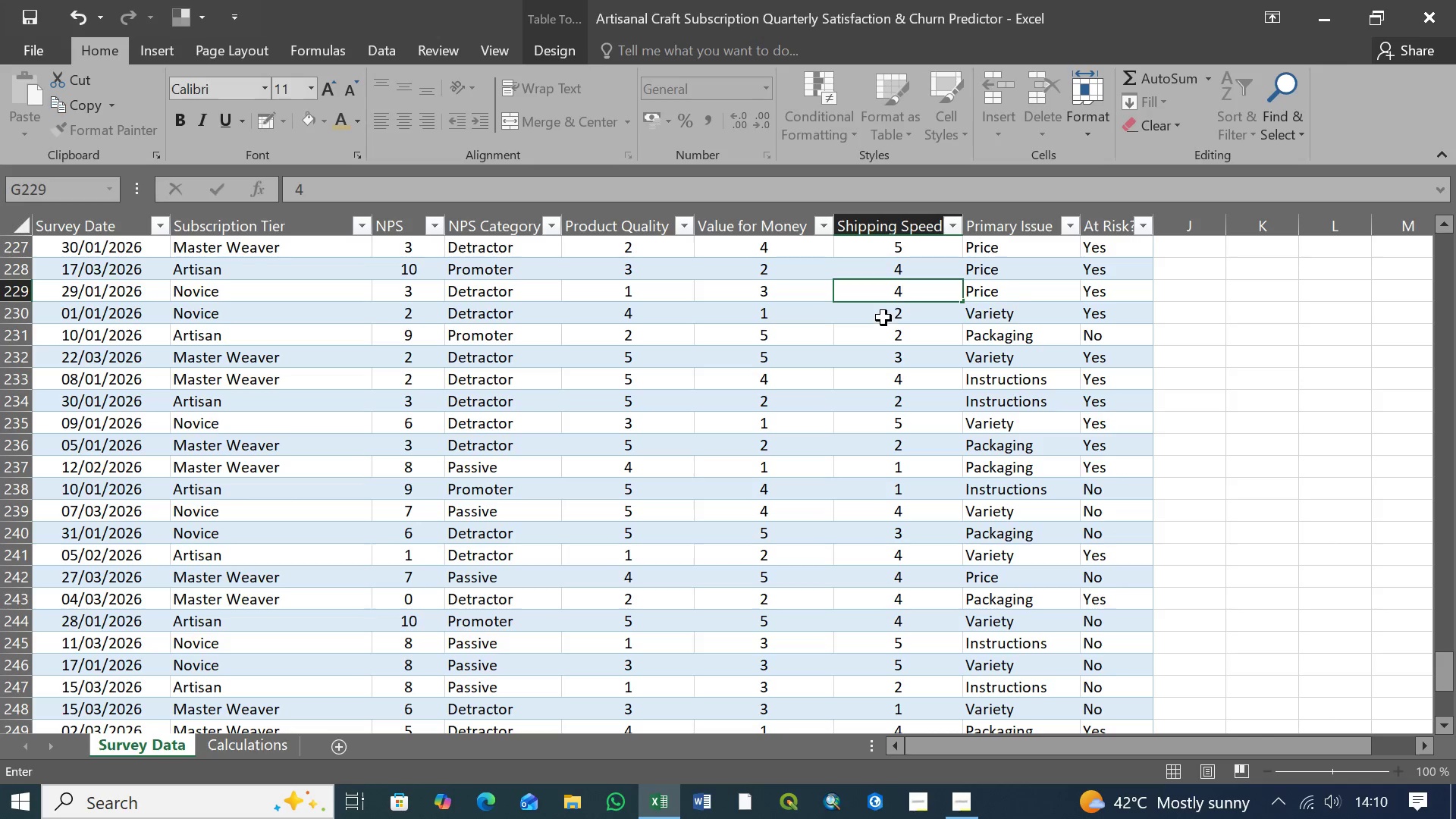 
left_click([883, 315])
 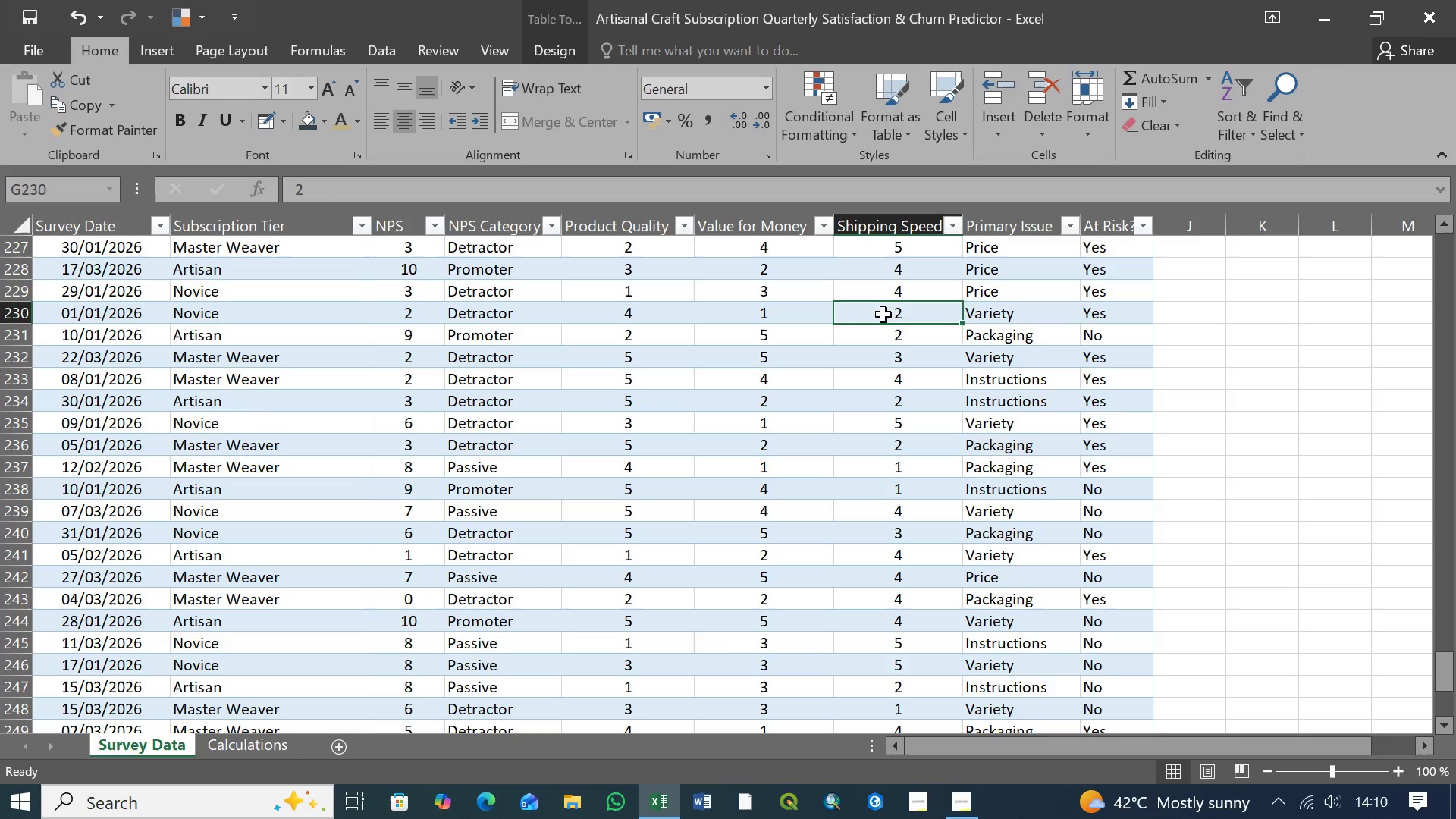 
key(5)
 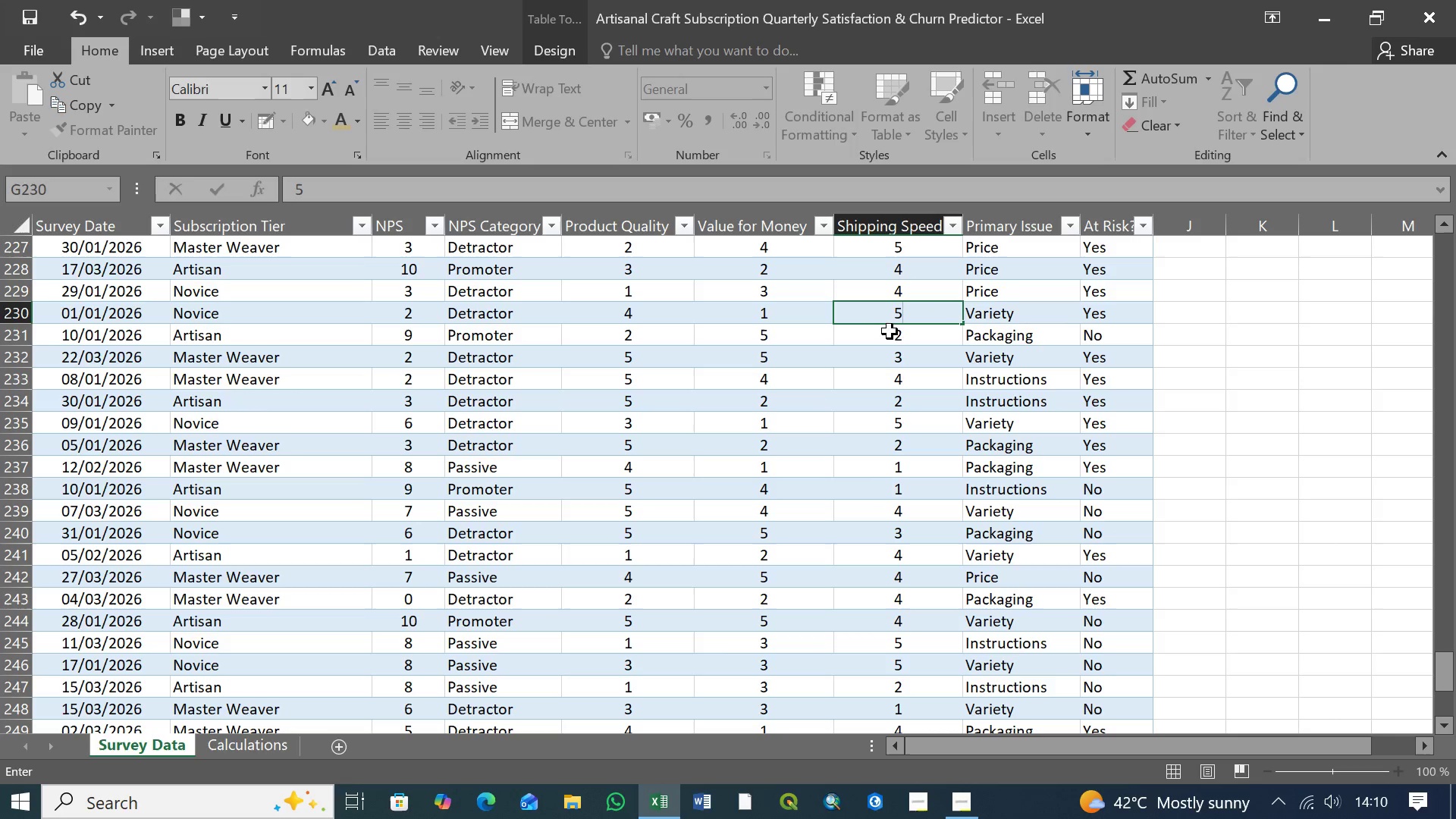 
left_click([891, 335])
 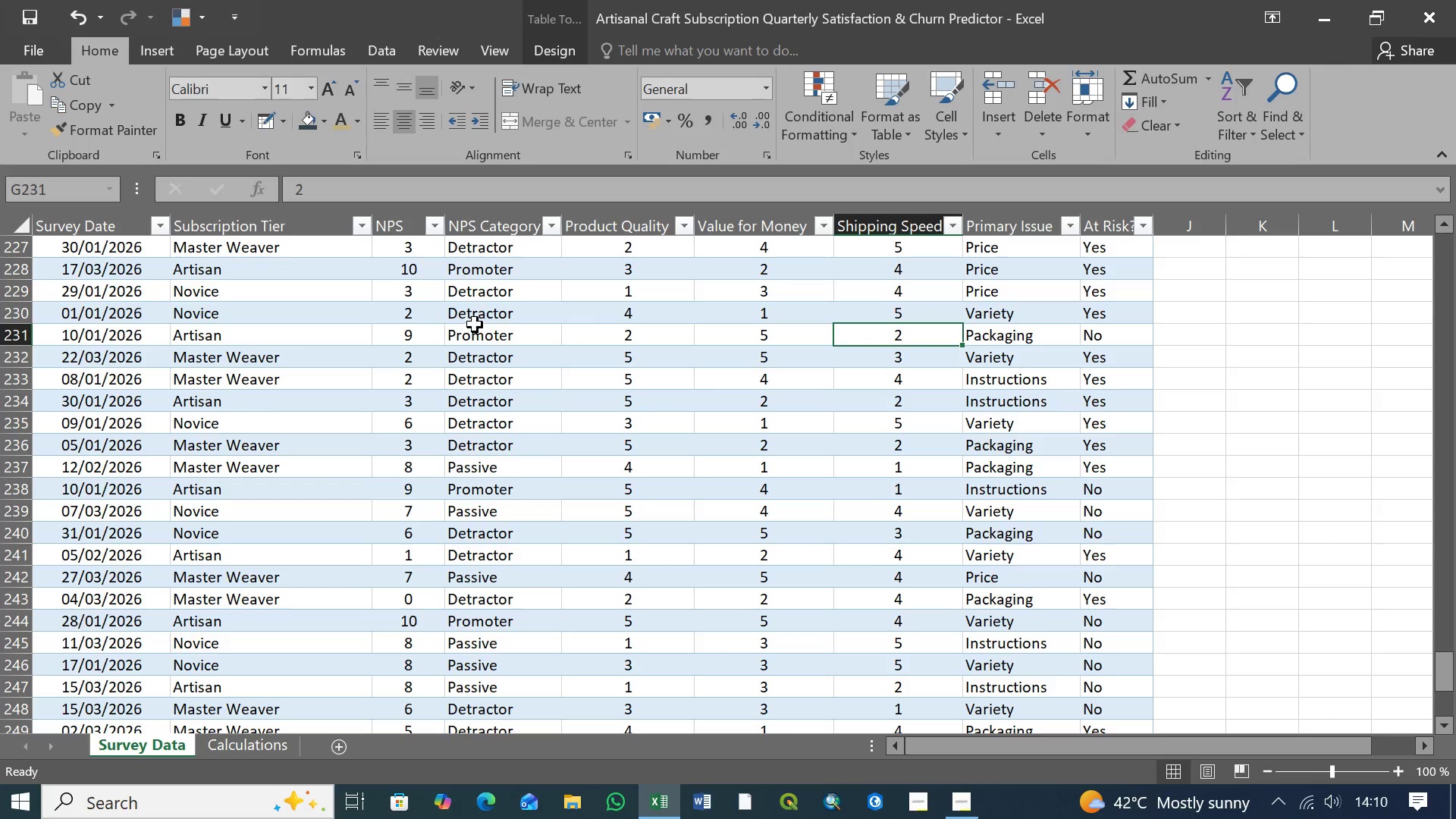 
left_click([464, 296])
 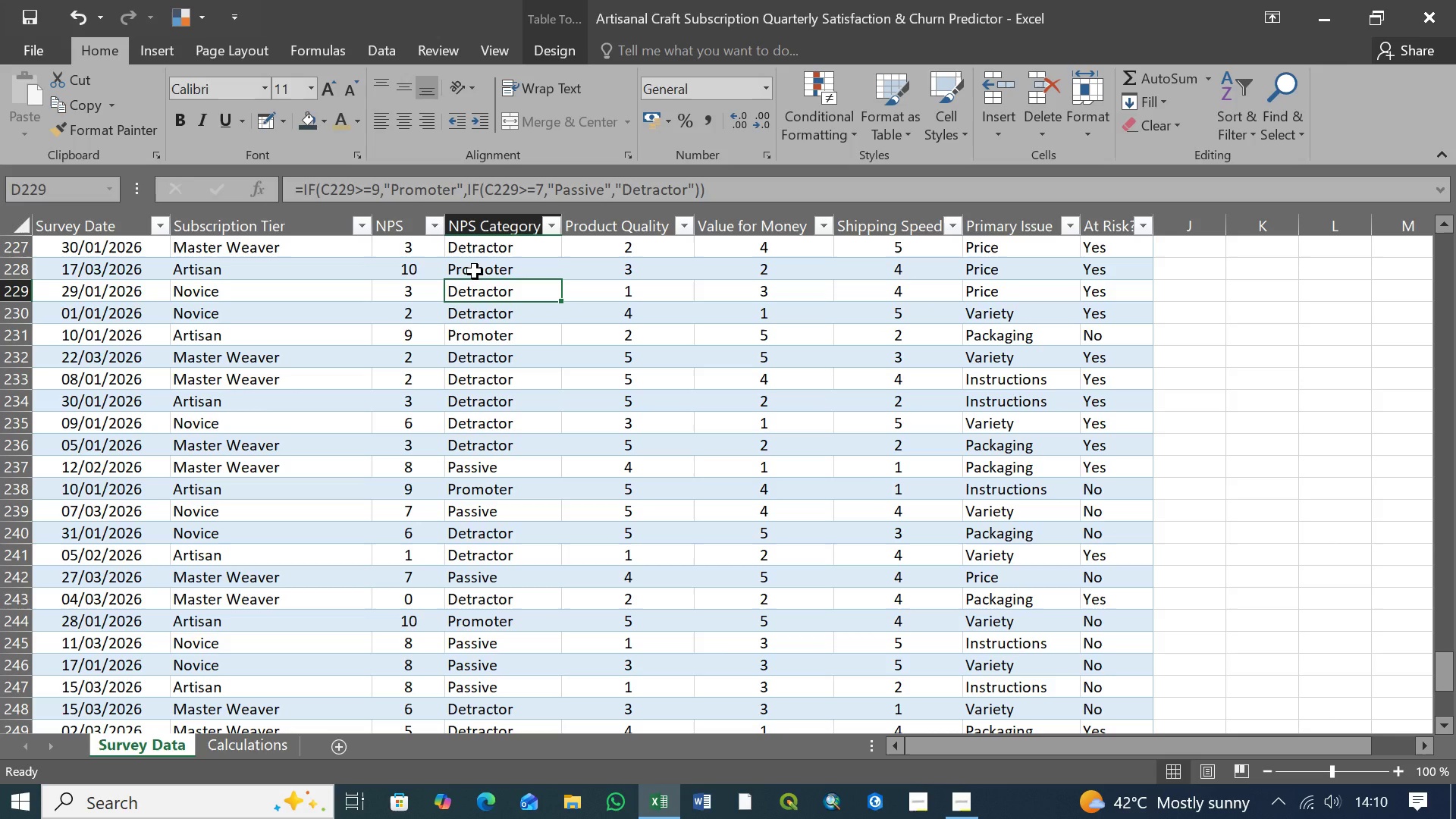 
wait(7.08)
 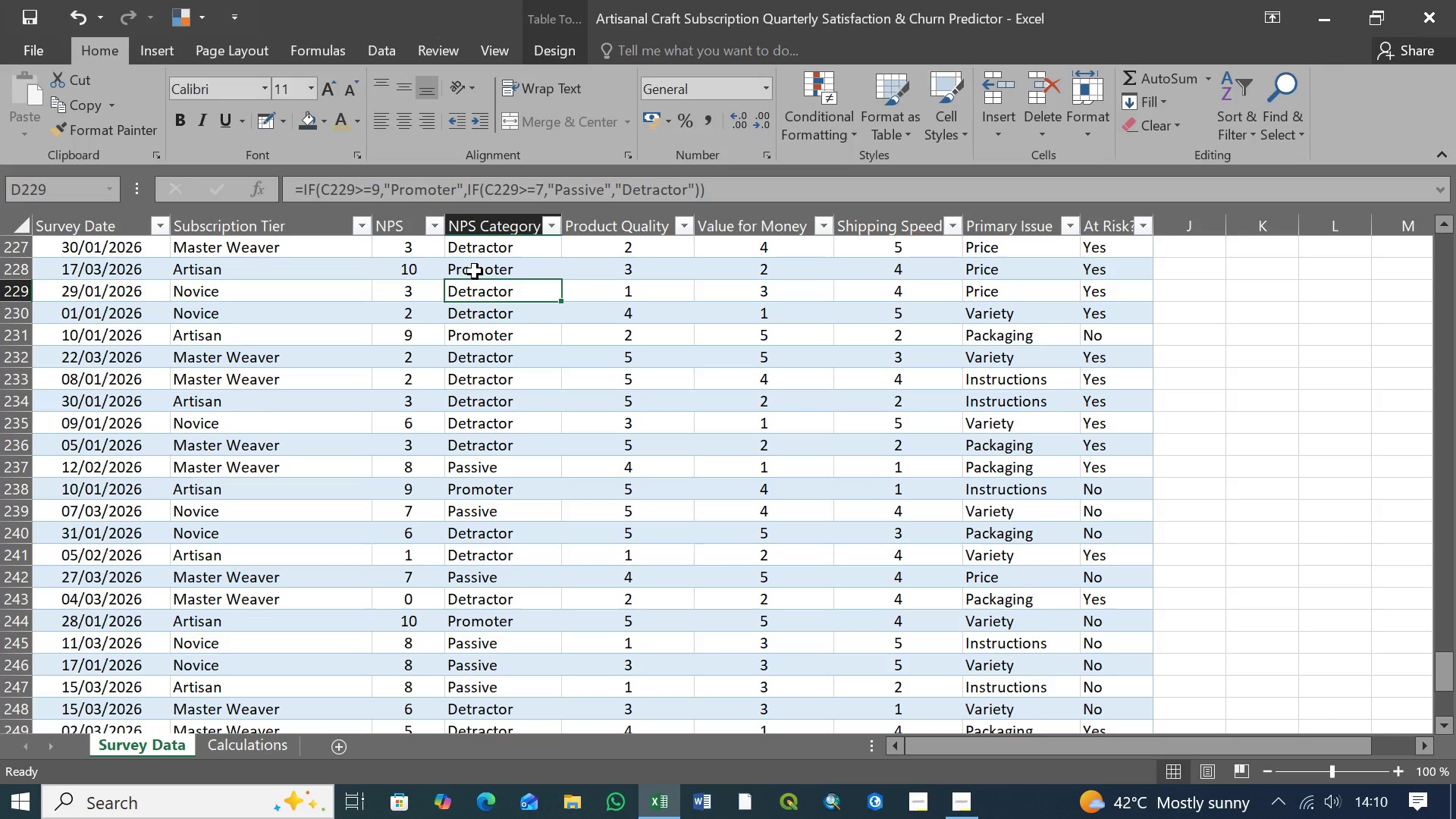 
left_click([416, 294])
 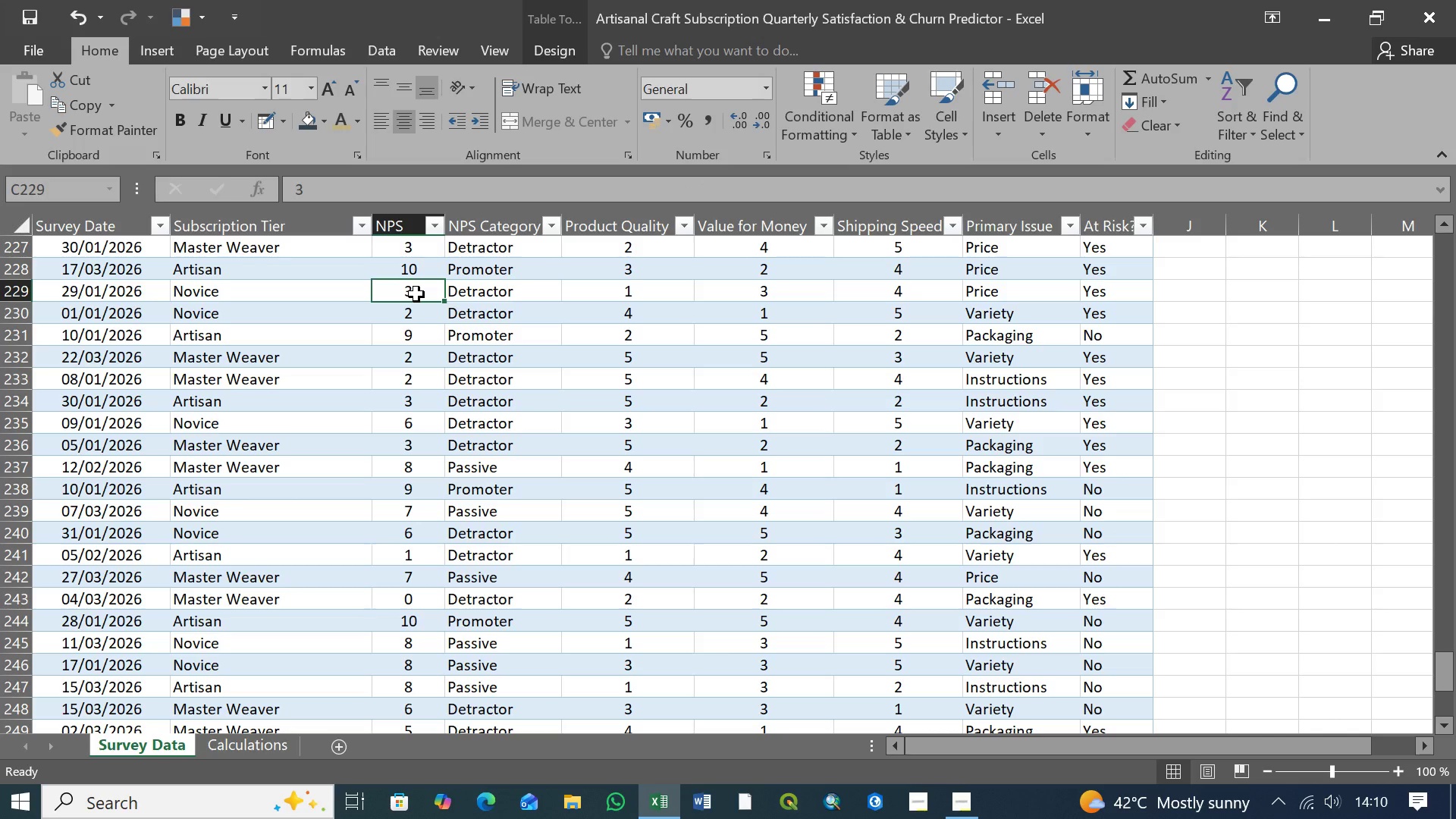 
key(7)
 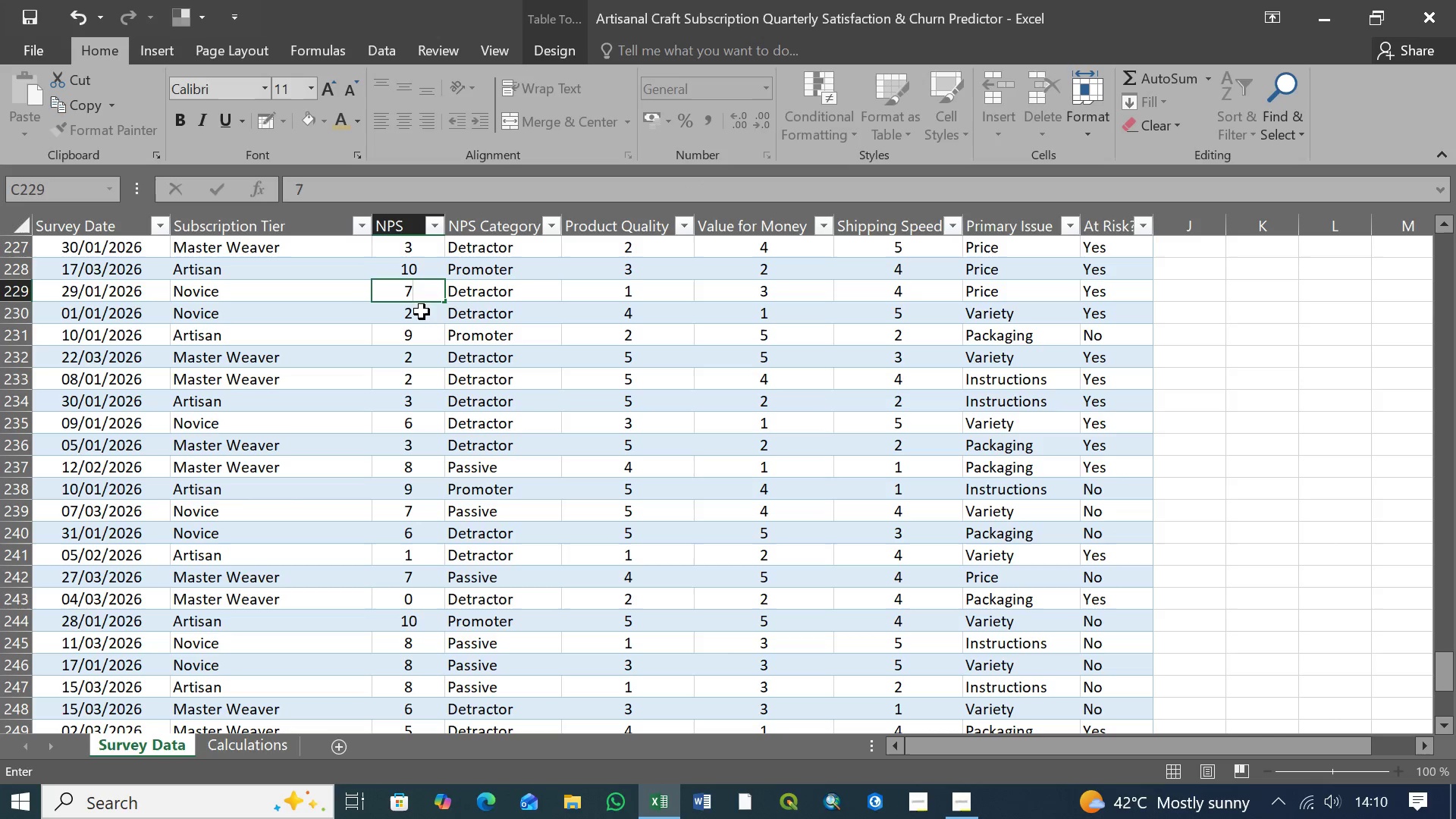 
left_click([422, 312])
 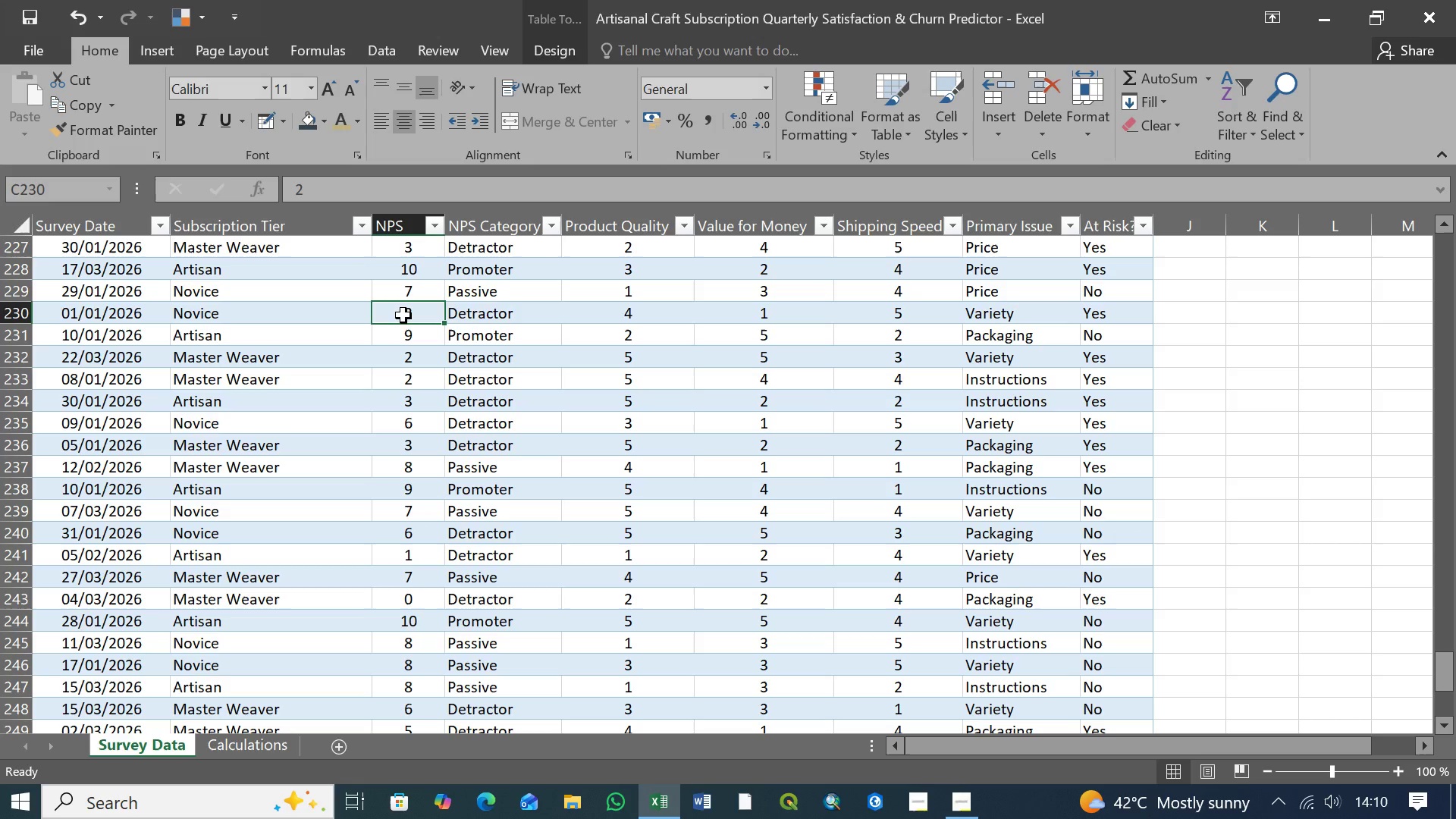 
key(7)
 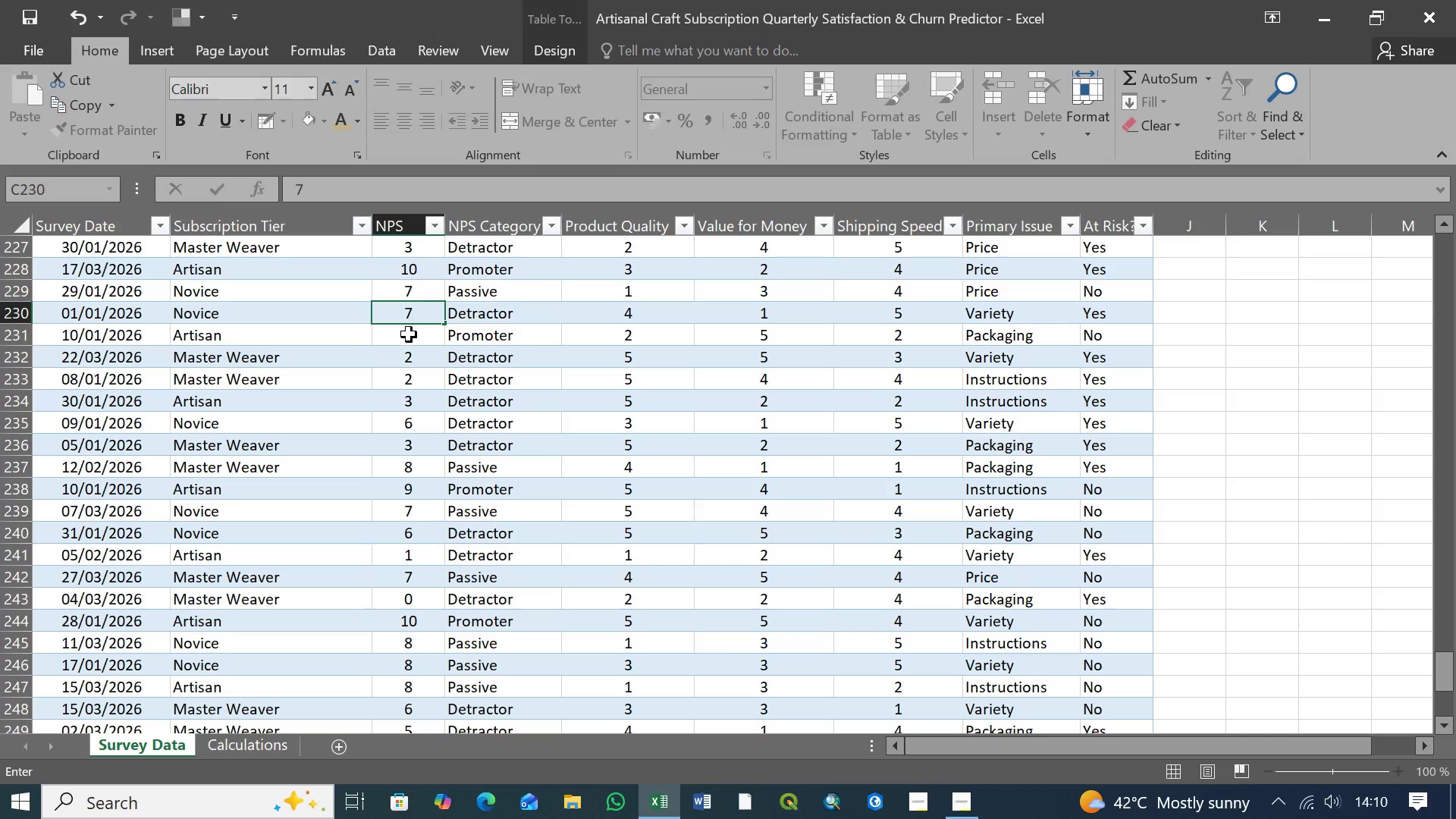 
left_click([409, 334])
 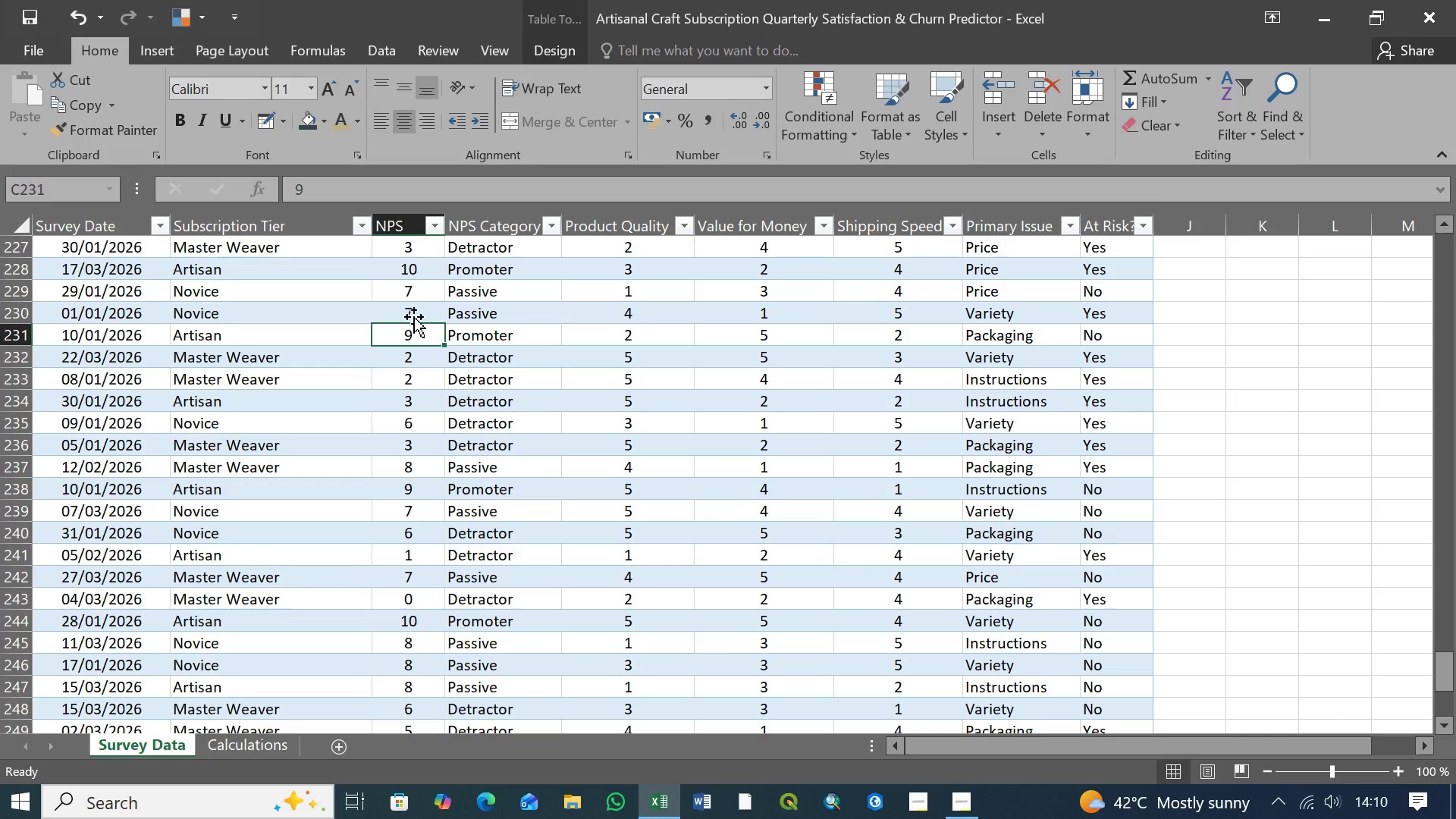 
left_click([411, 284])
 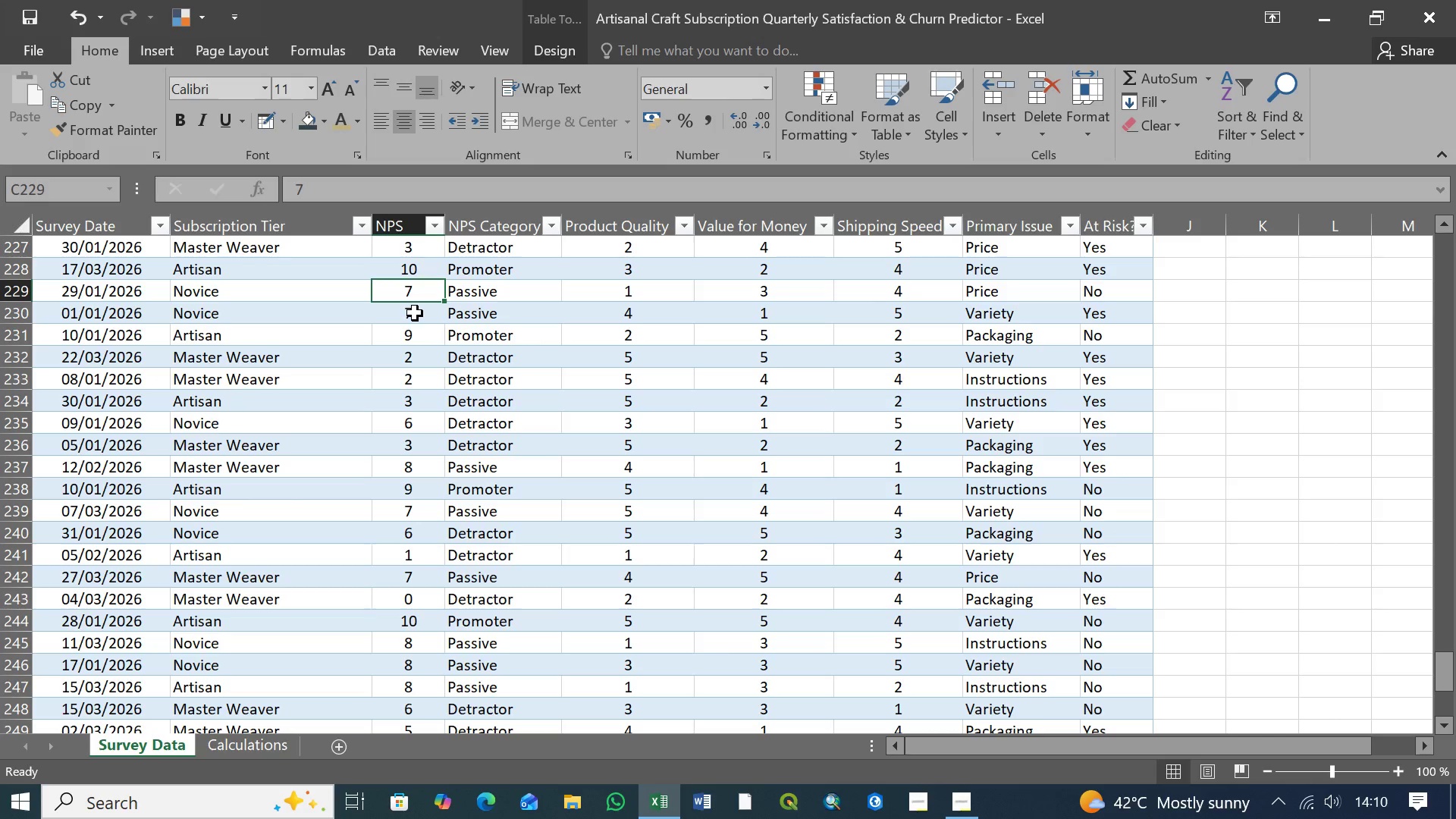 
left_click([410, 313])
 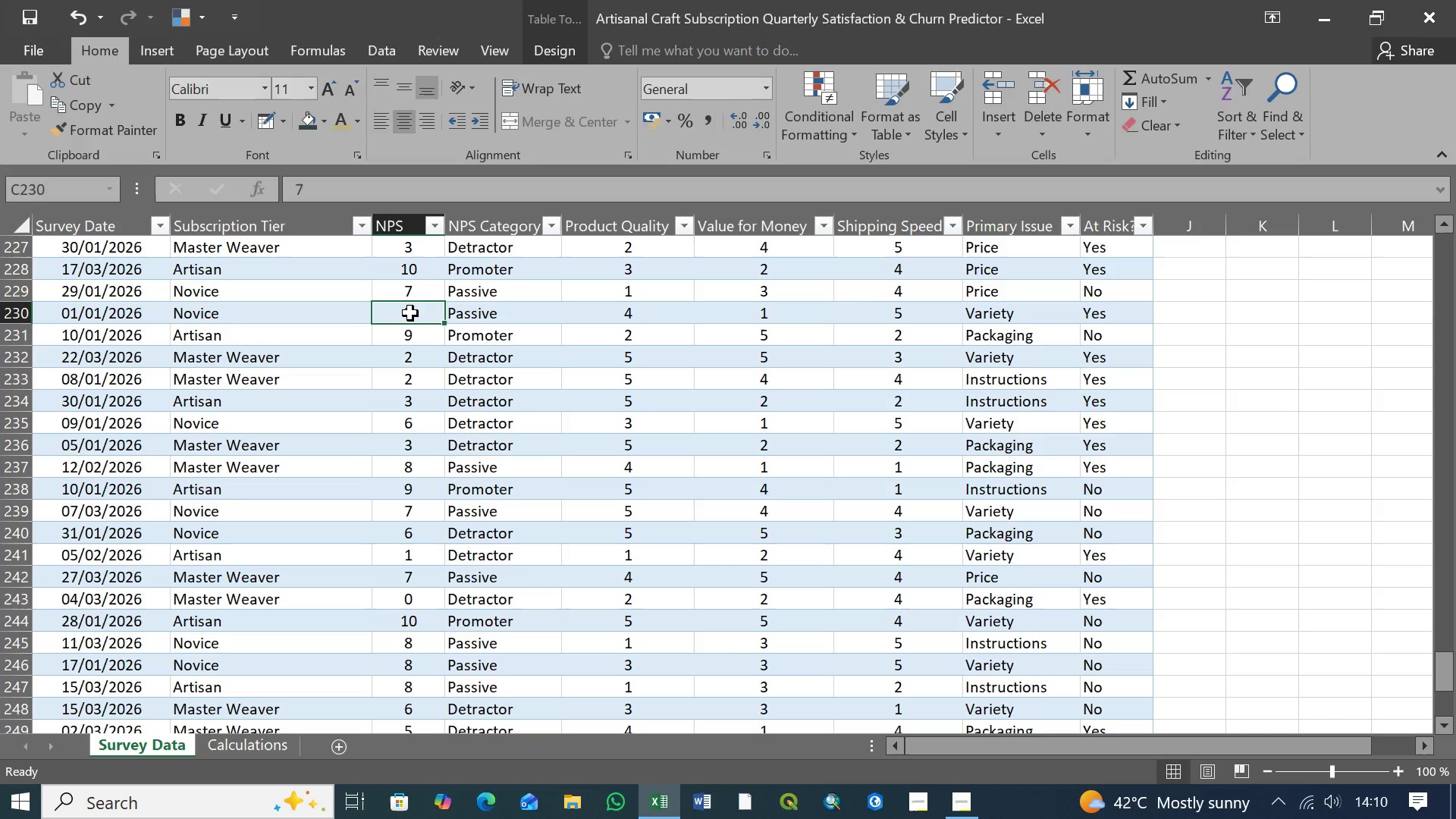 
key(5)
 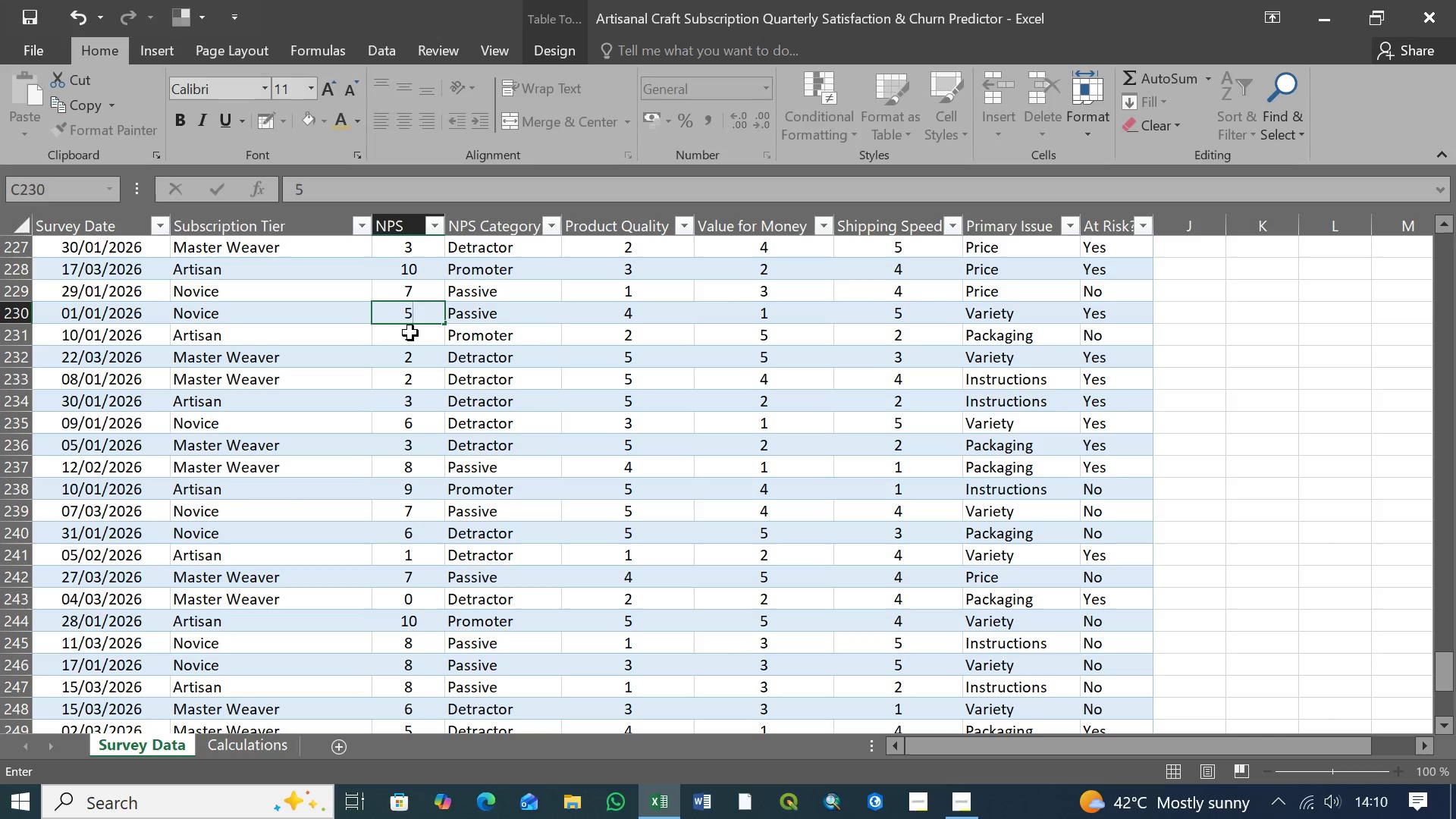 
left_click([410, 333])
 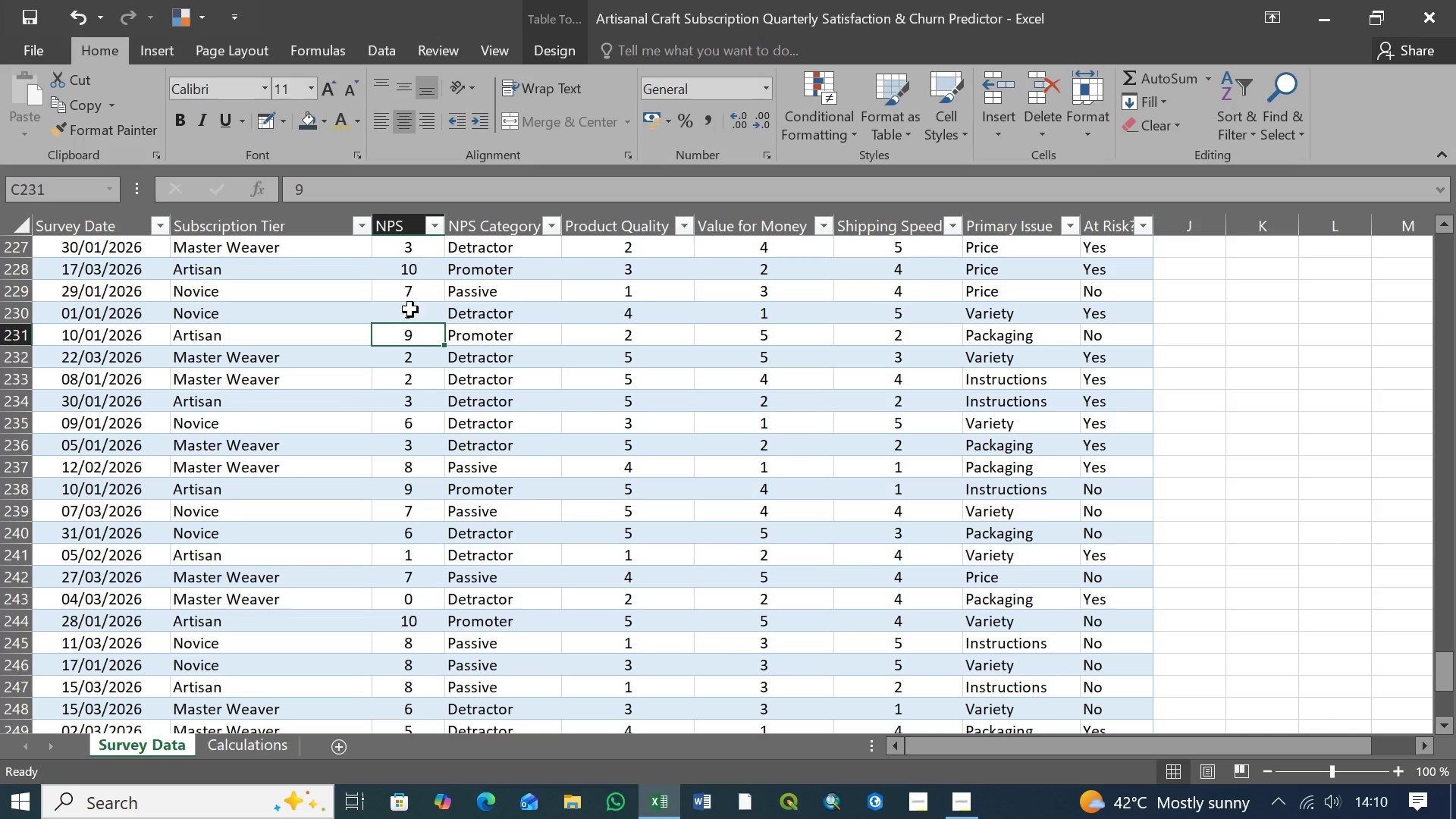 
left_click([411, 309])
 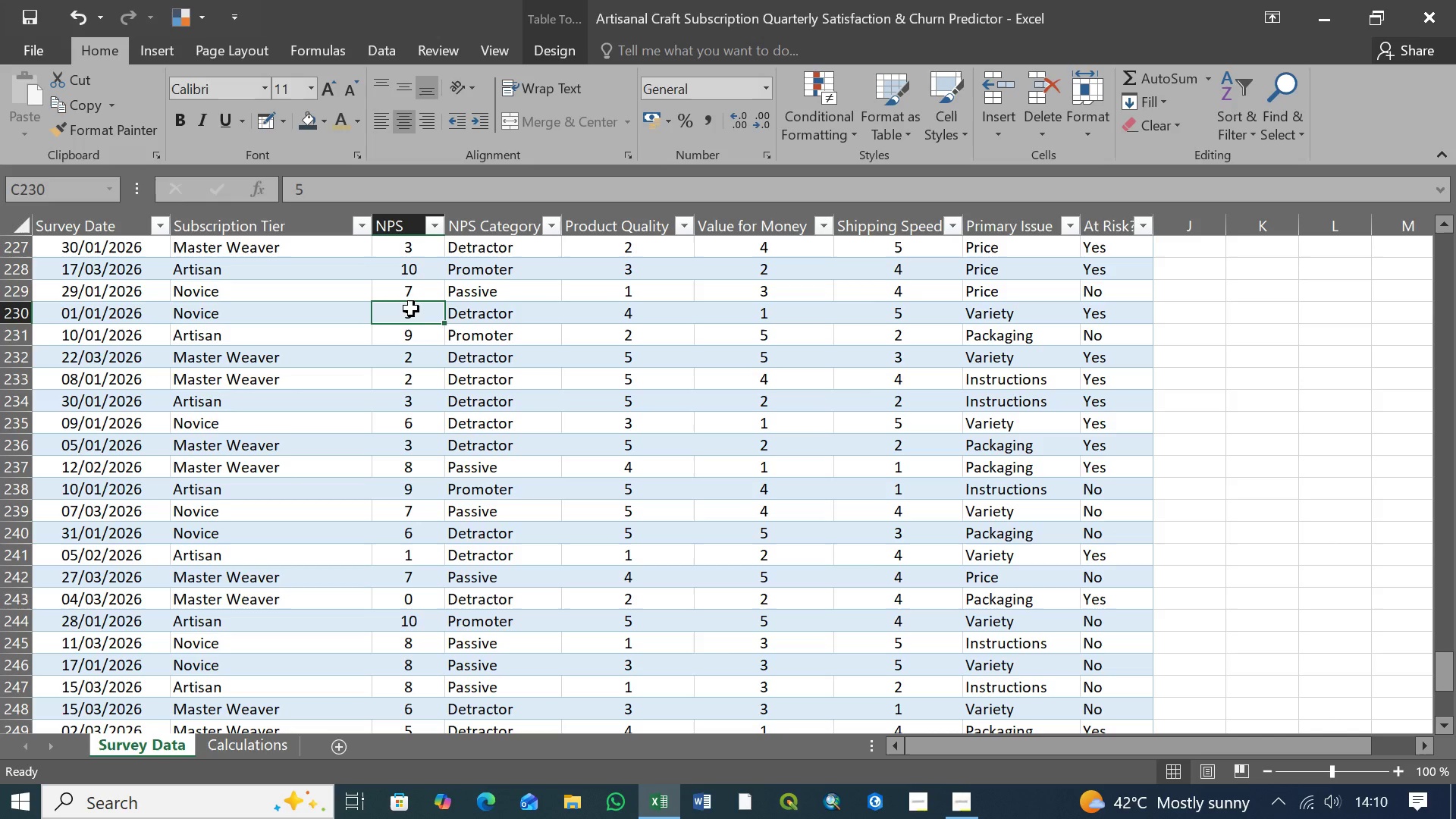 
key(9)
 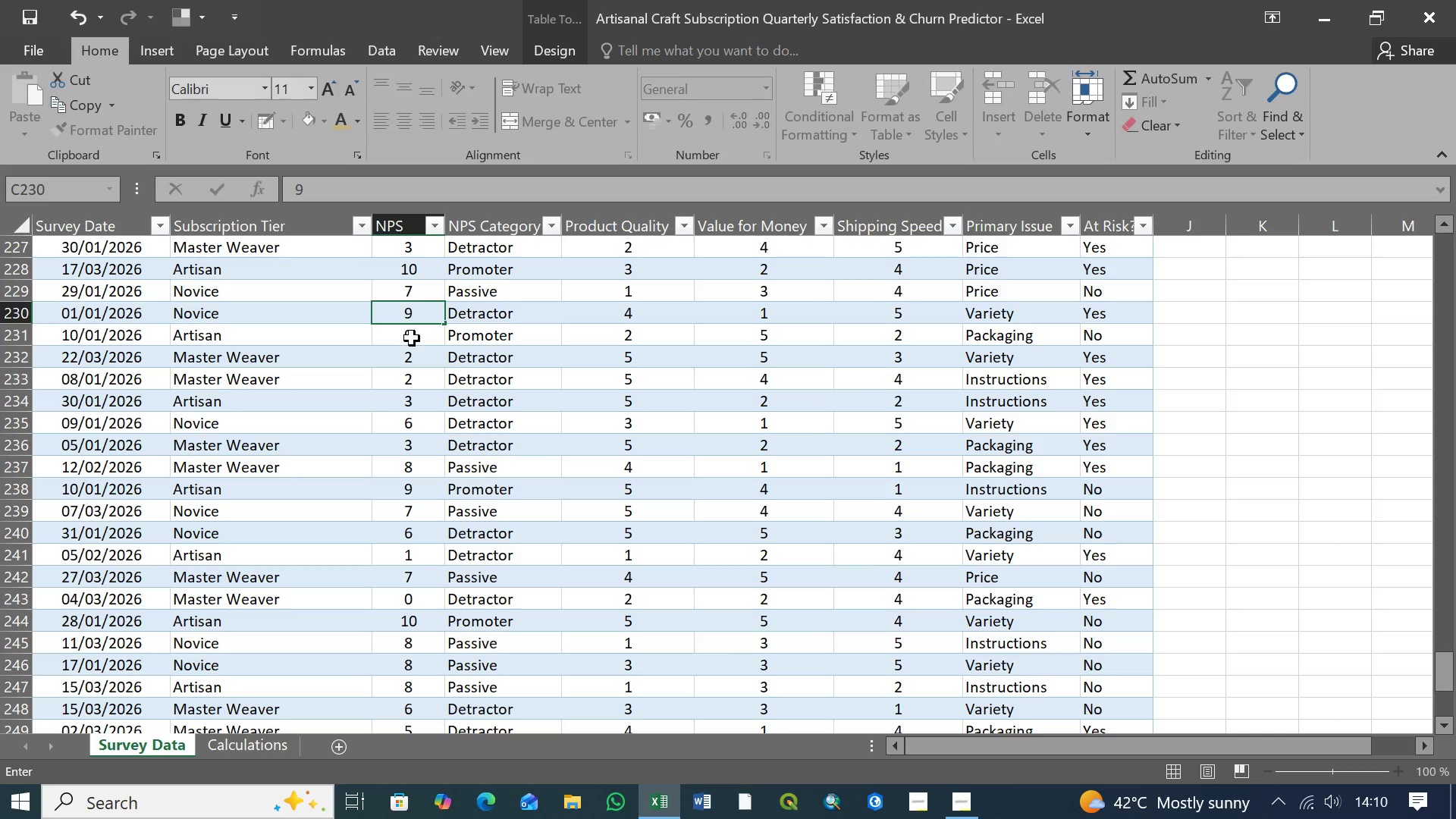 
left_click([412, 338])
 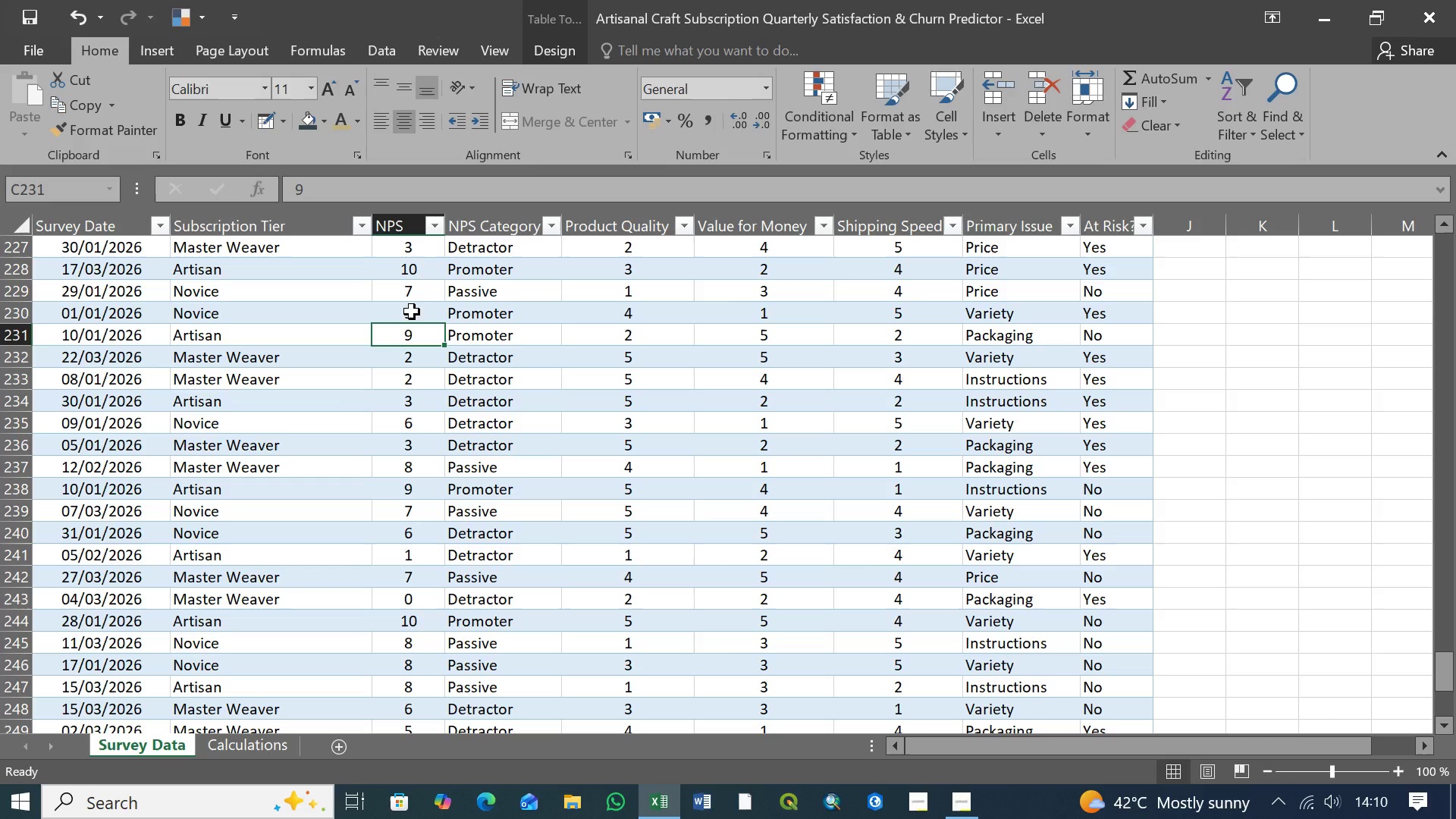 
left_click([412, 312])
 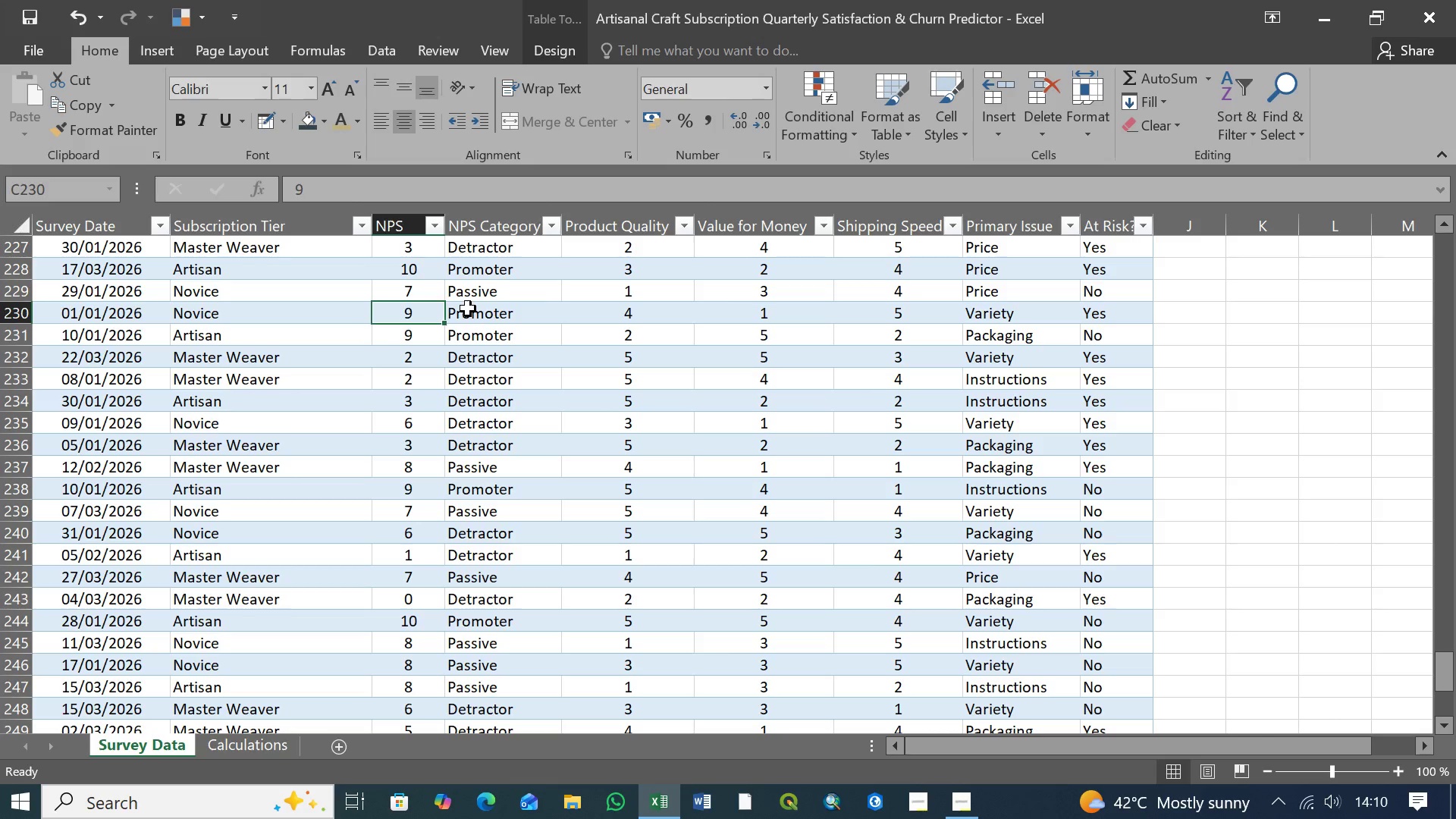 
left_click([468, 309])
 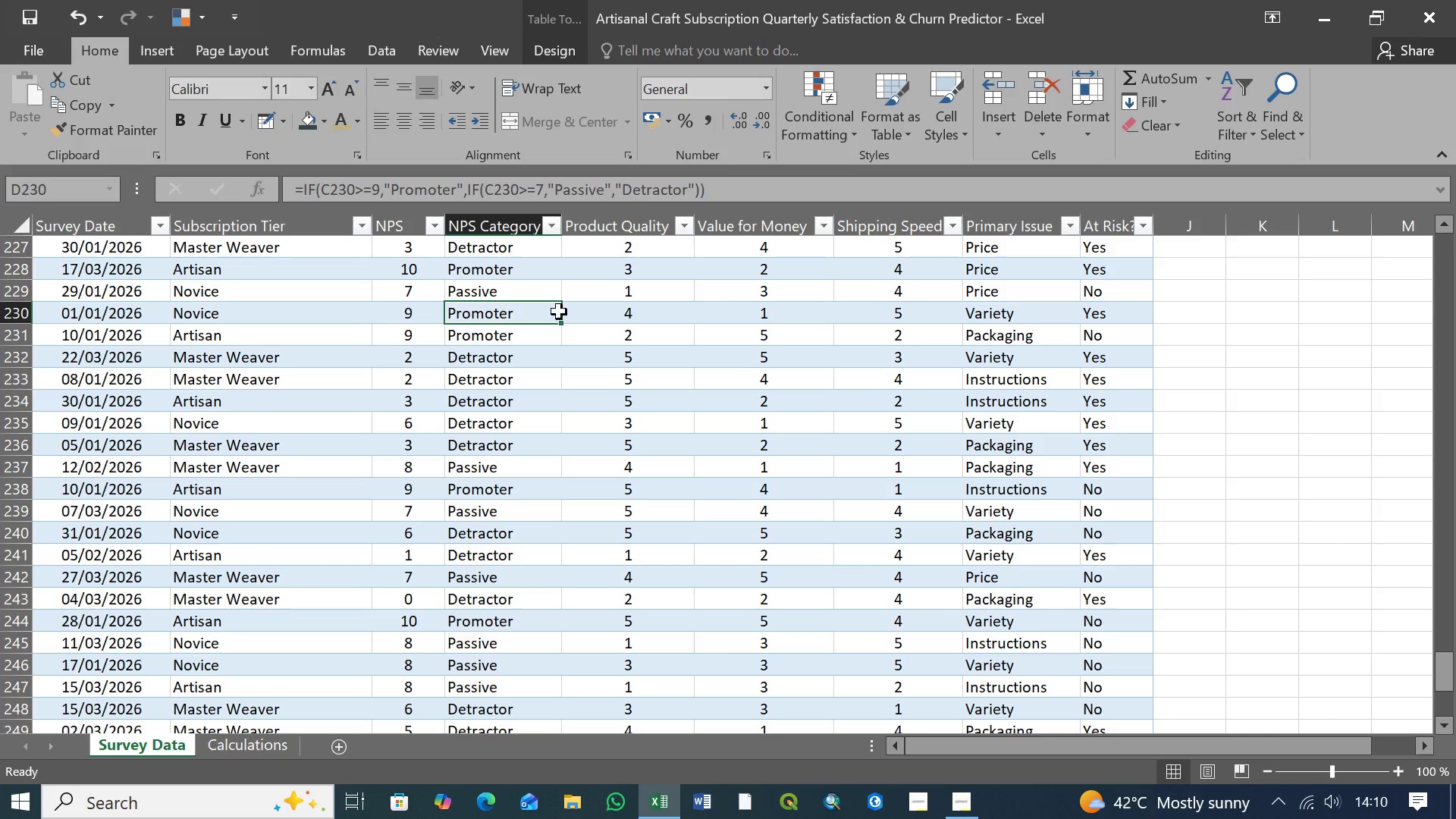 
left_click([627, 315])
 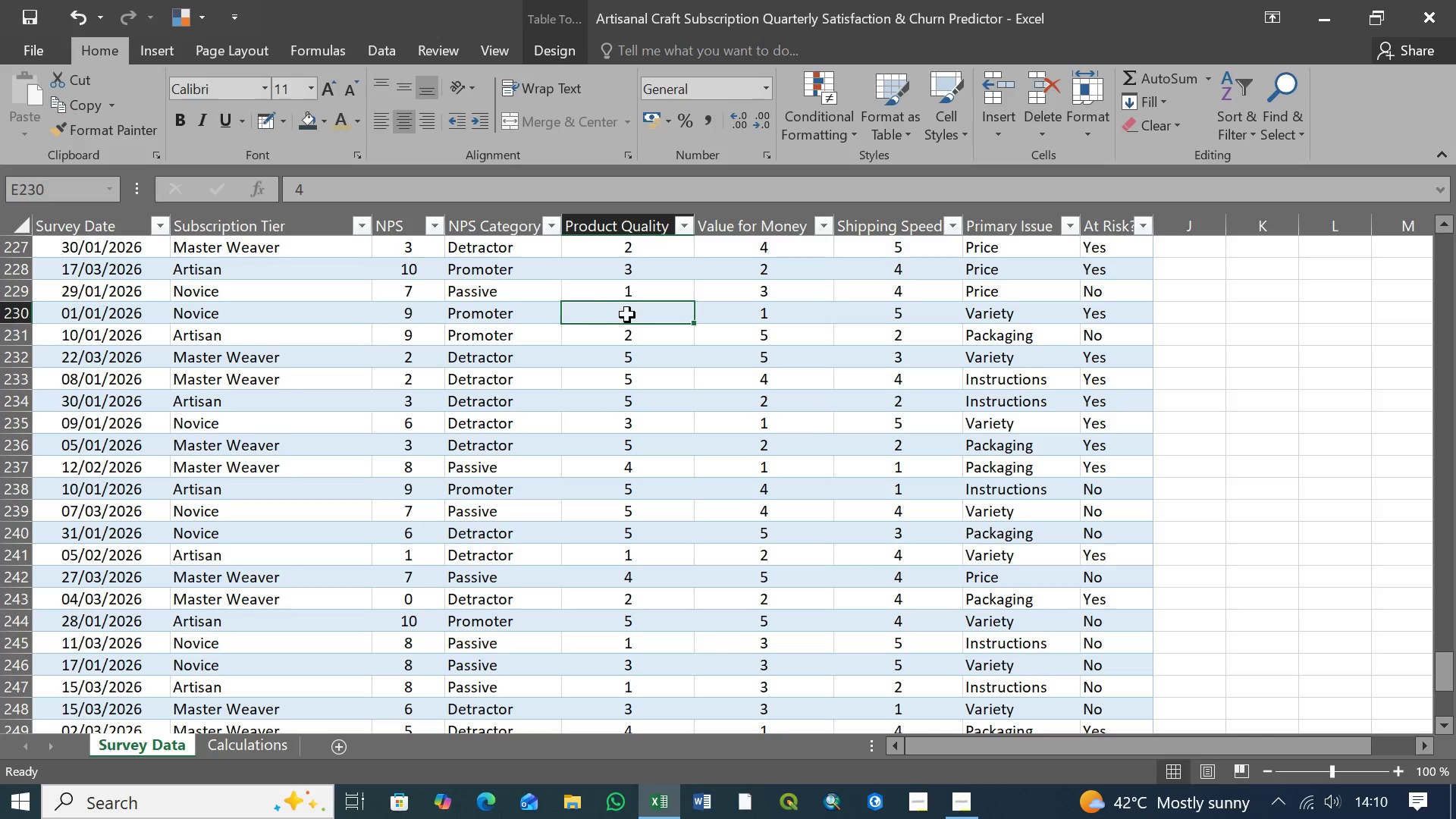 
key(5)
 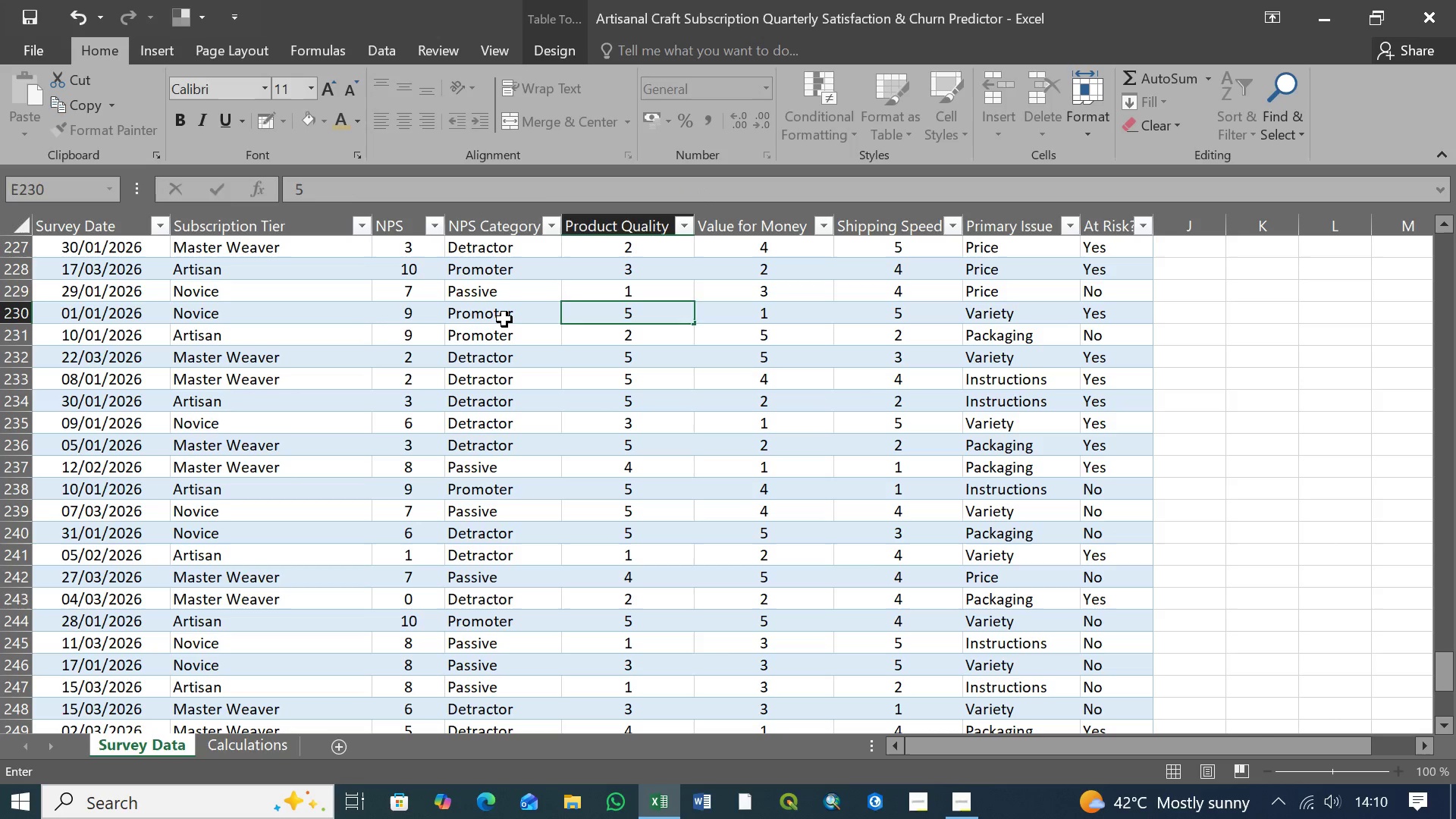 
left_click([504, 319])
 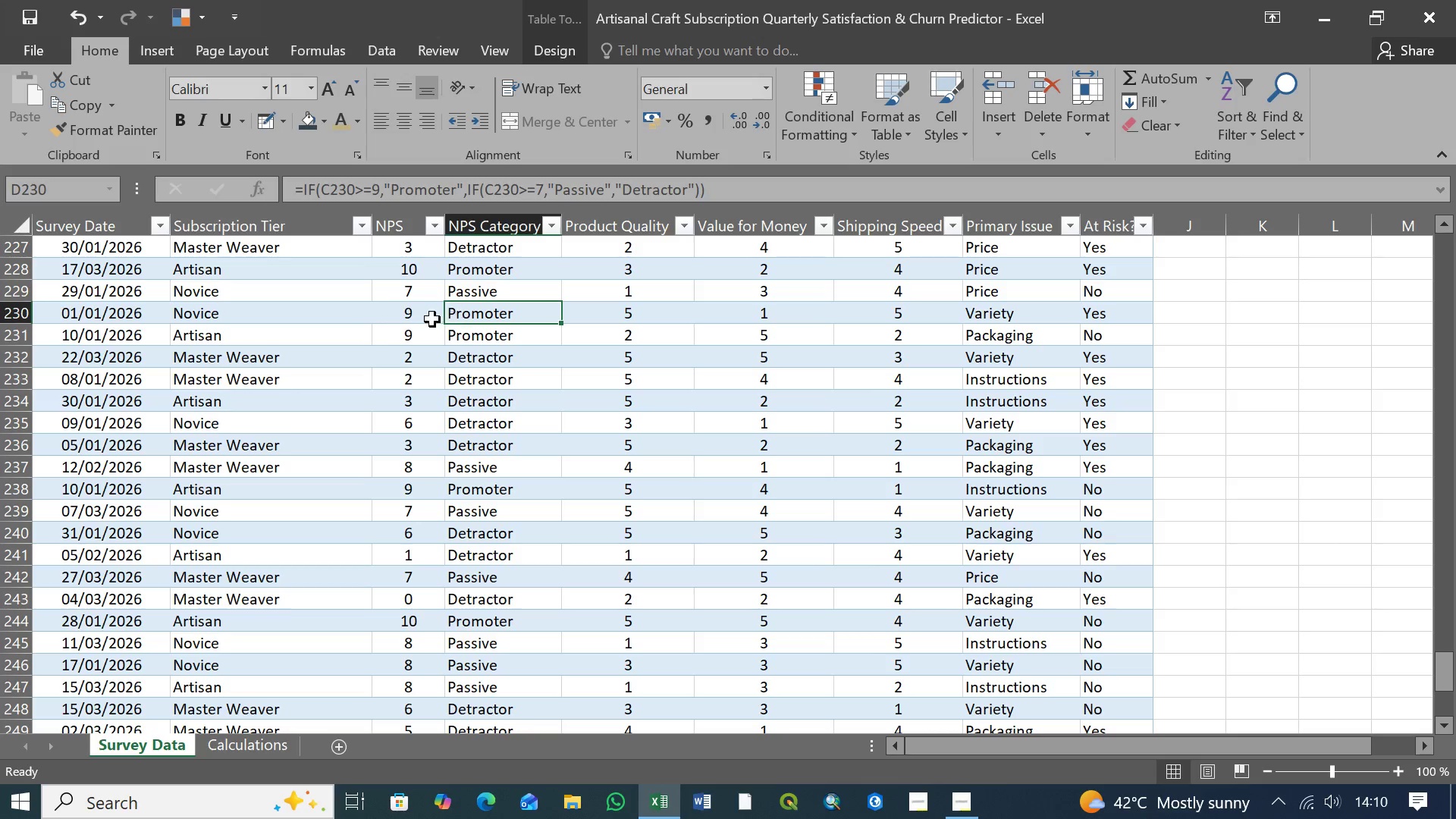 
left_click([419, 319])
 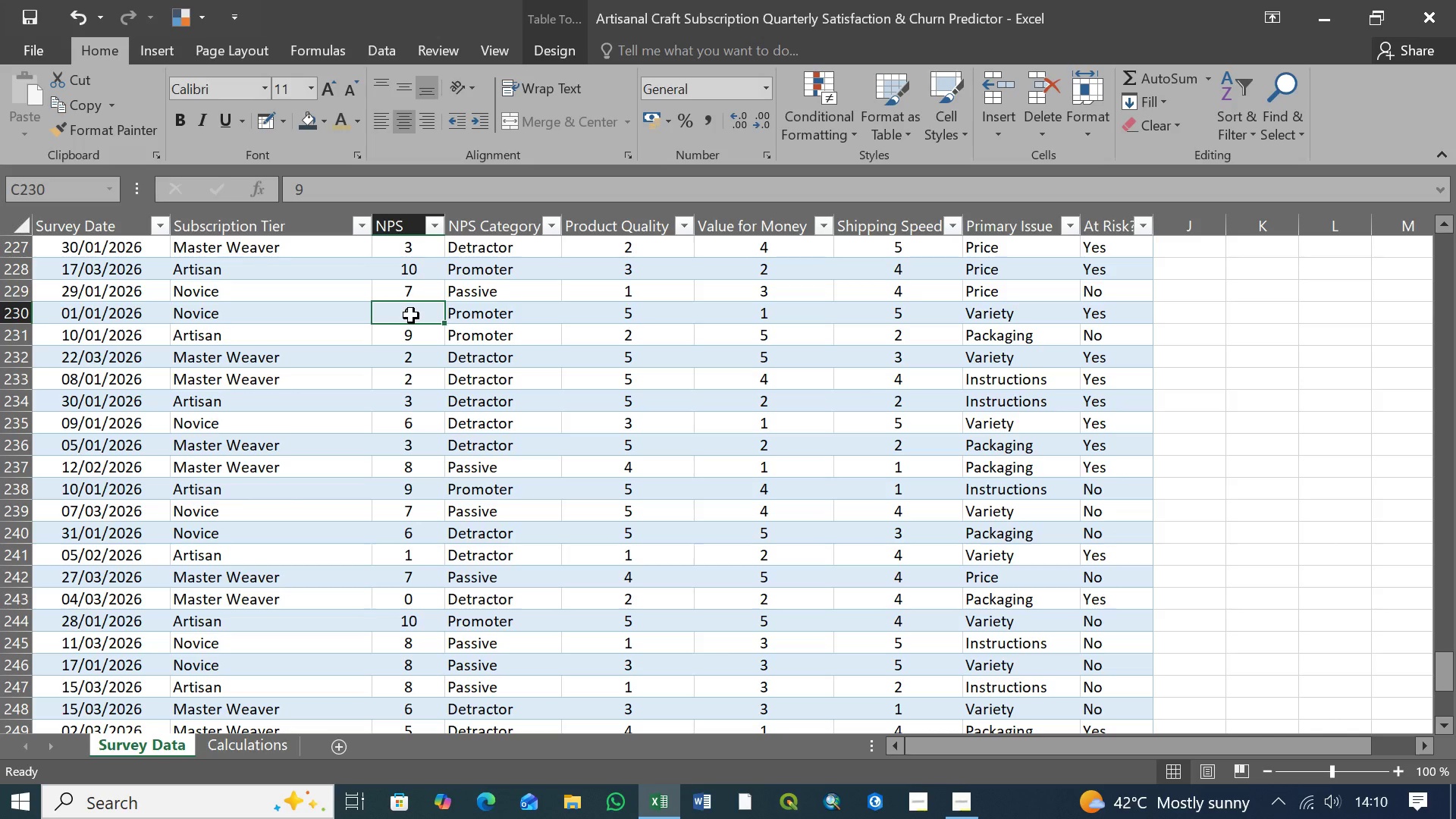 
key(3)
 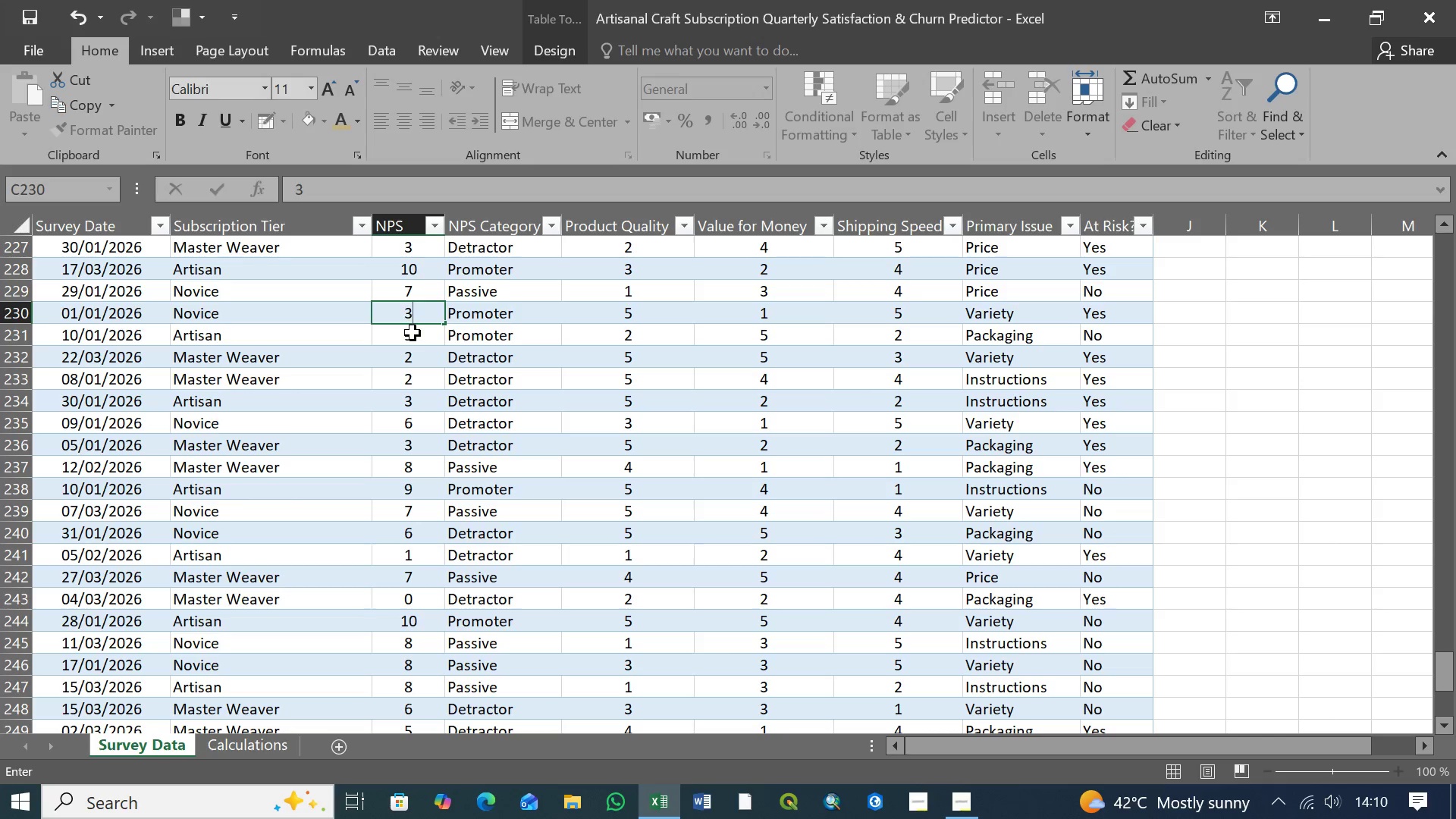 
left_click([413, 333])
 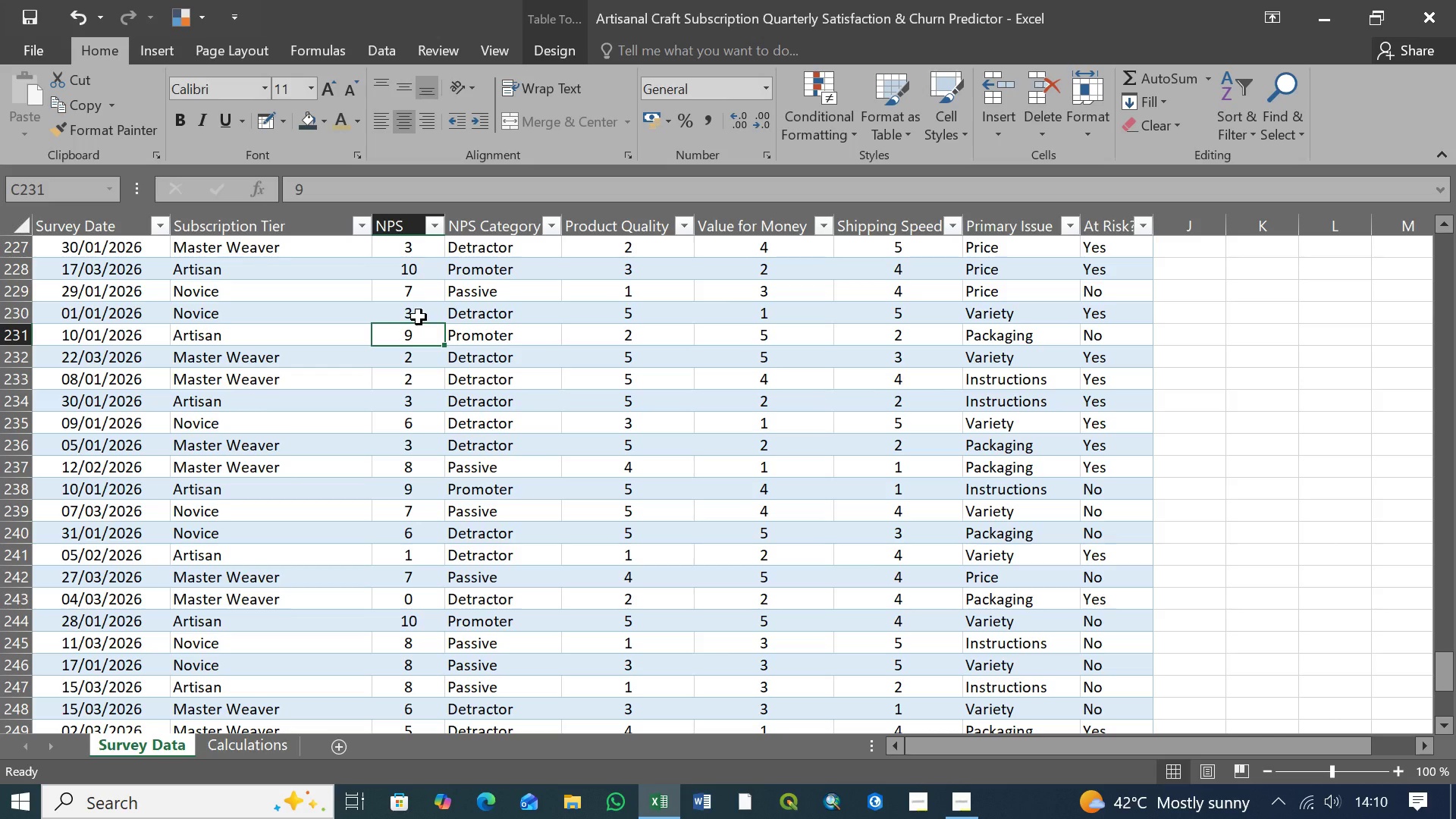 
left_click([416, 313])
 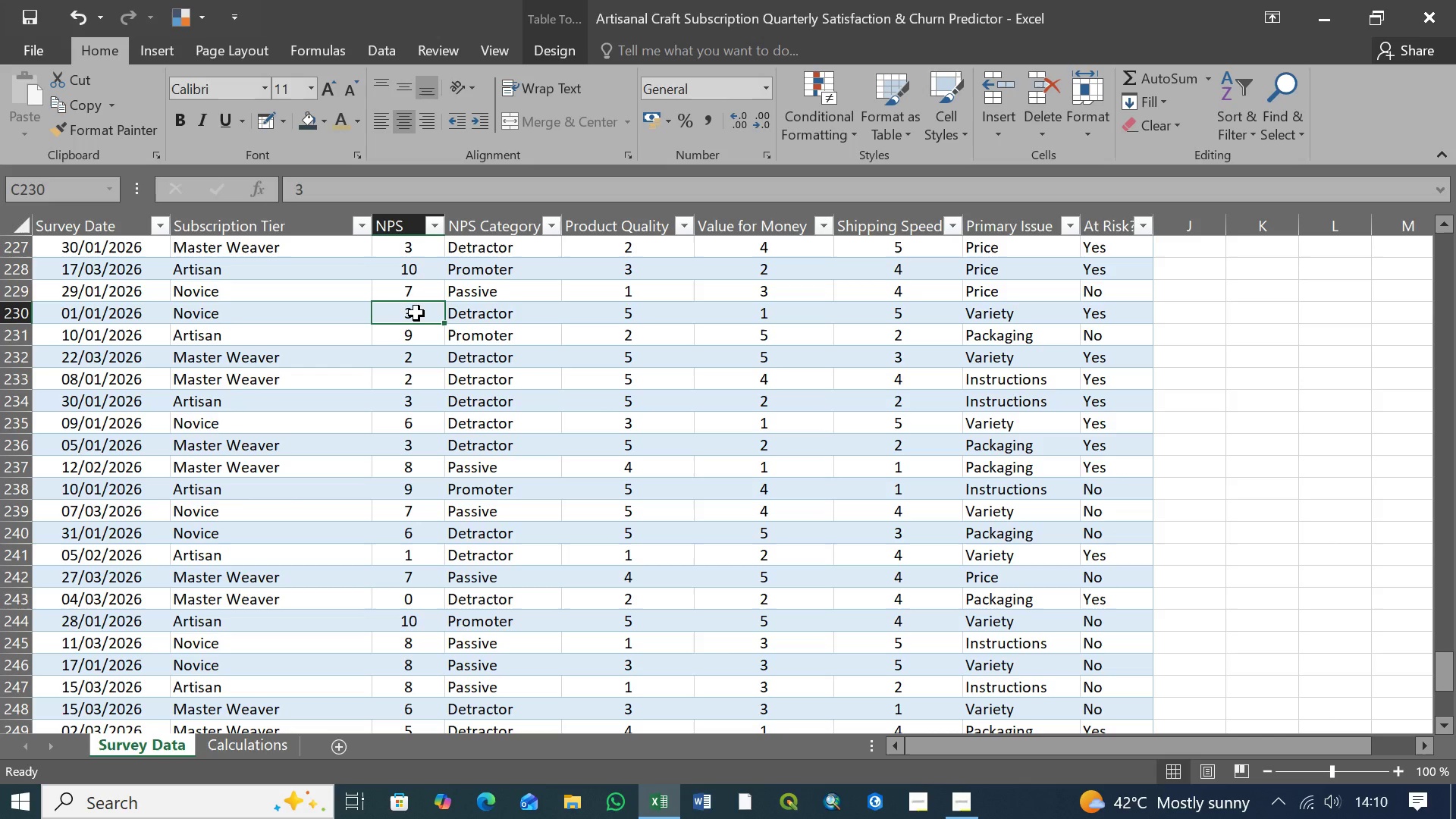 
key(2)
 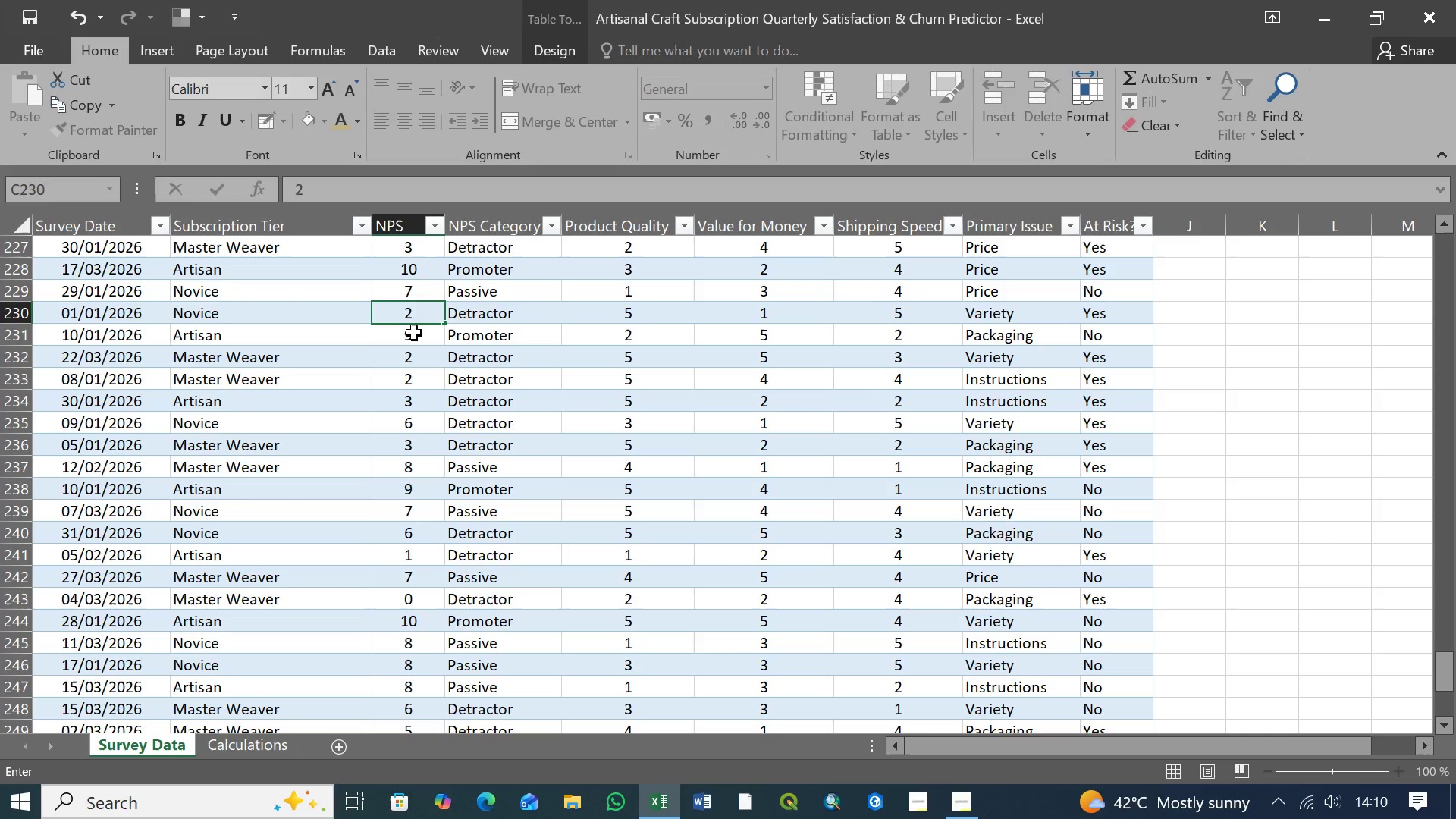 
left_click([414, 333])
 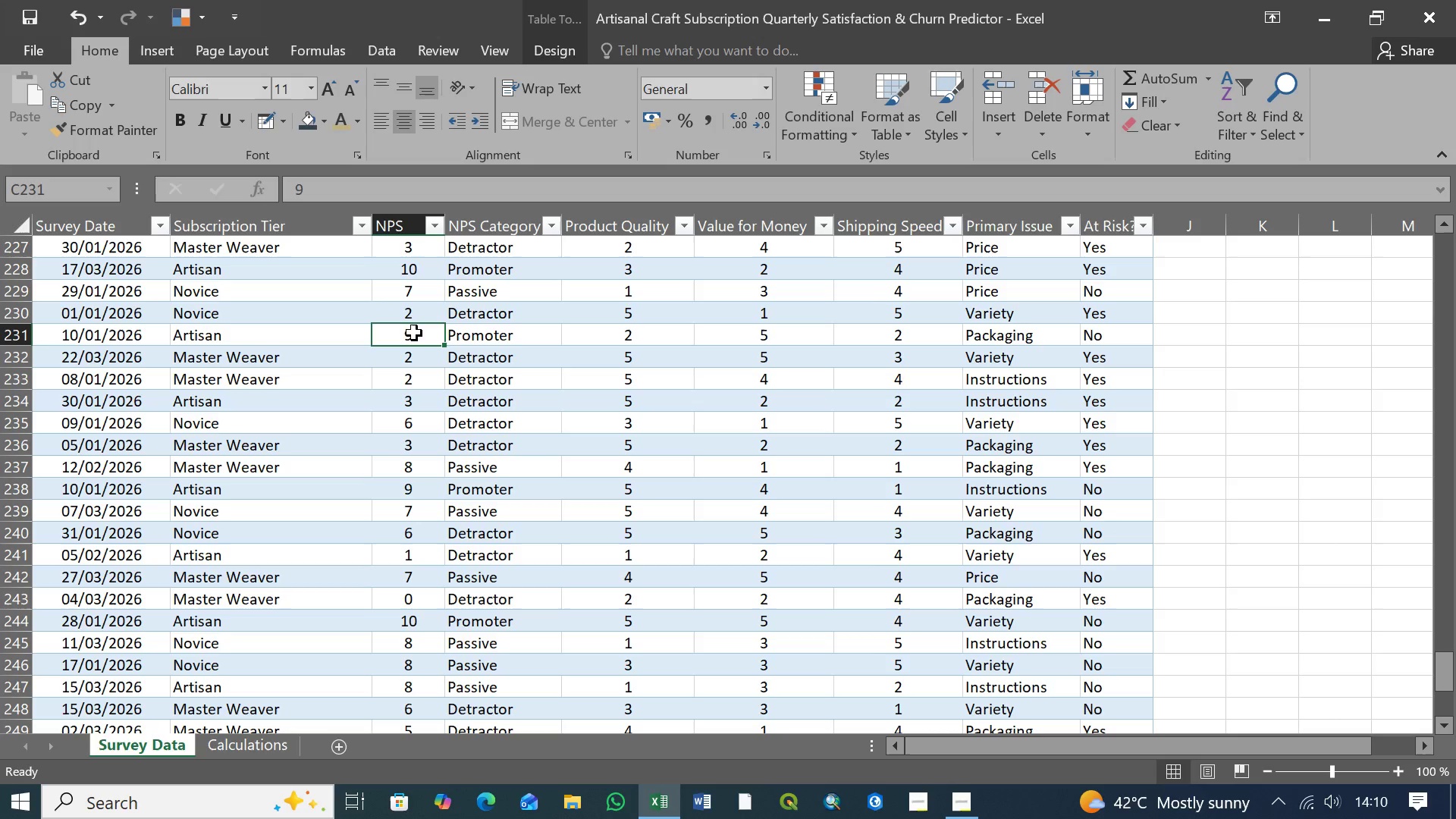 
left_click([413, 312])
 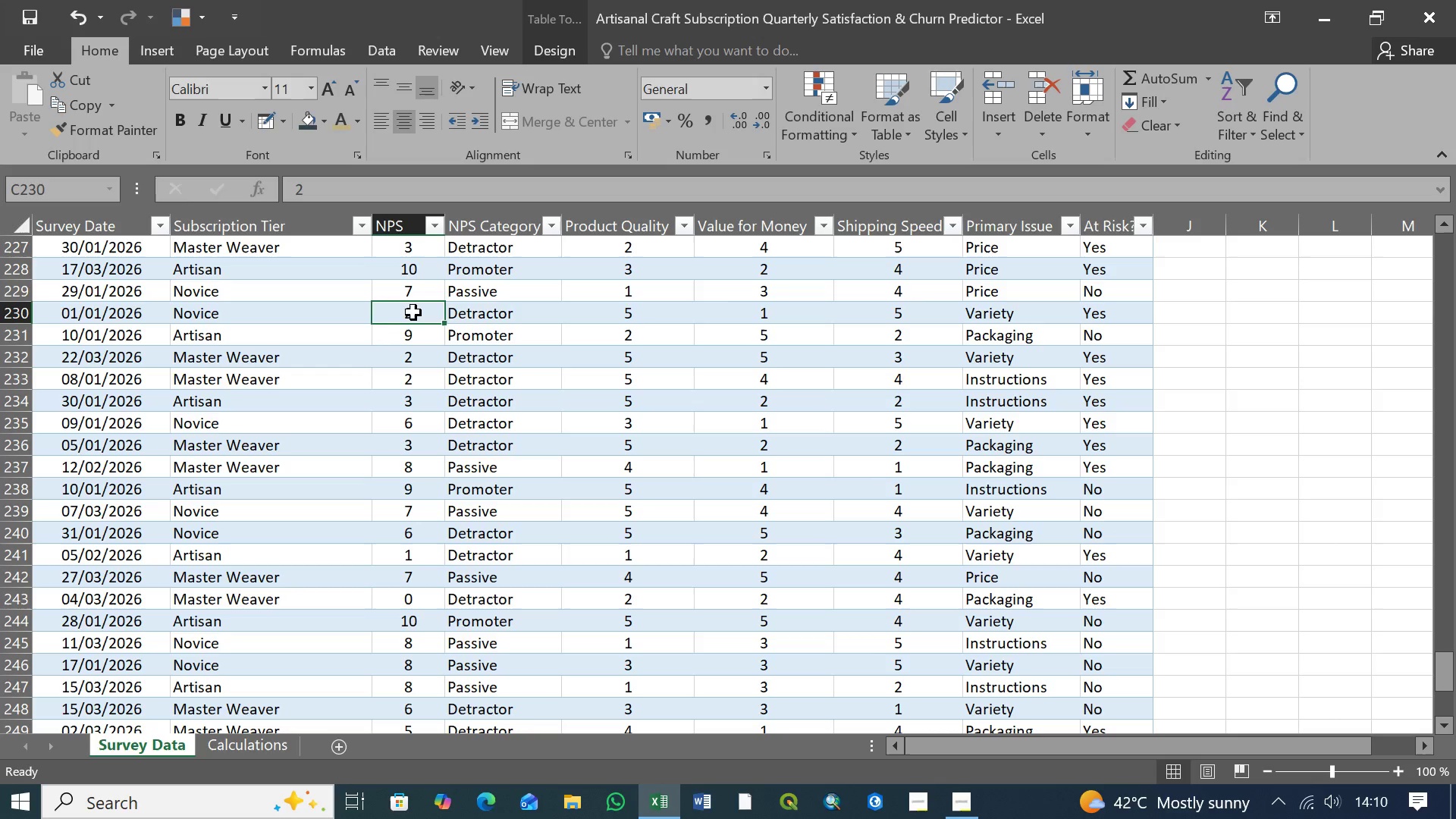 
key(1)
 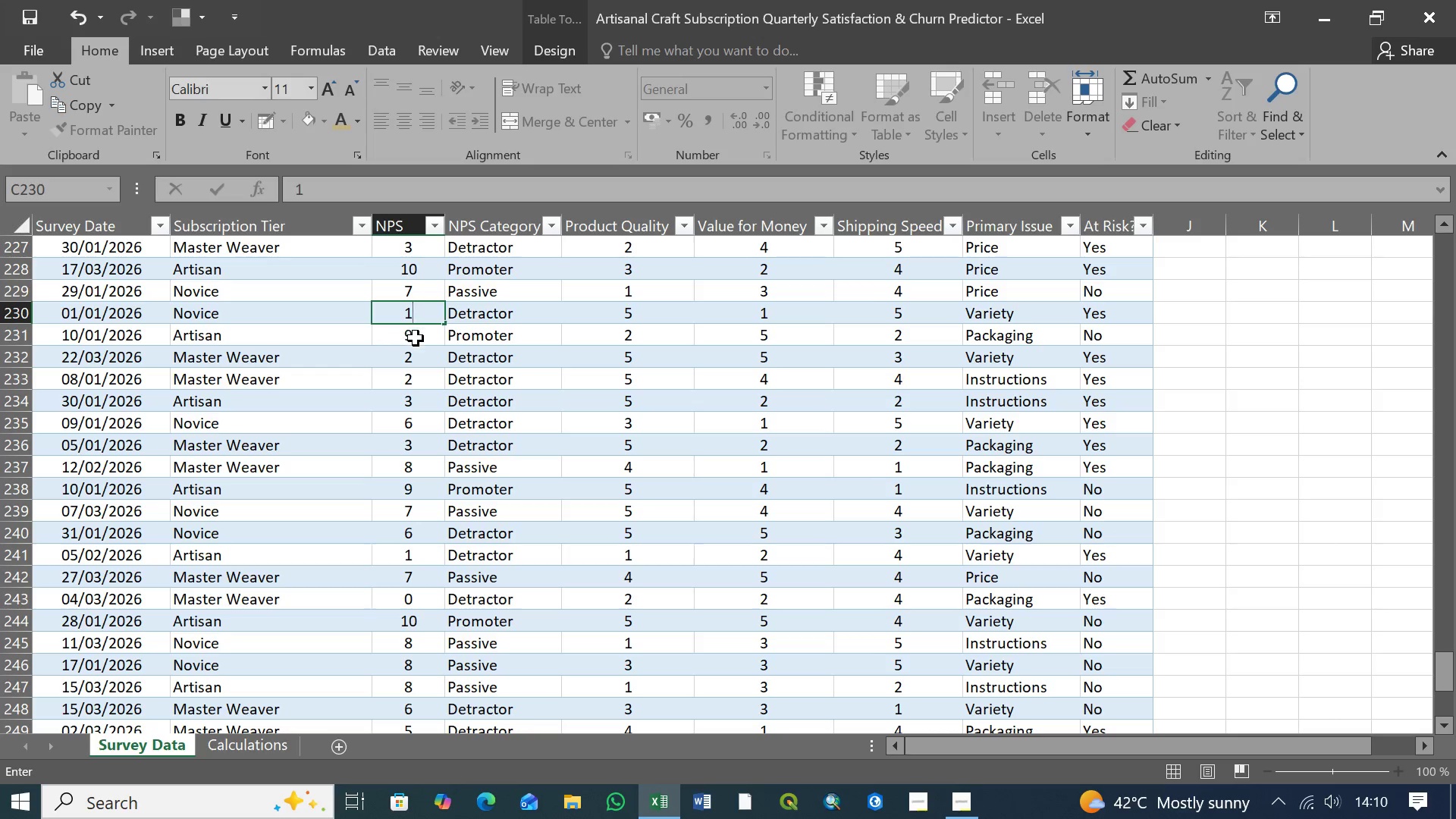 
left_click([416, 340])
 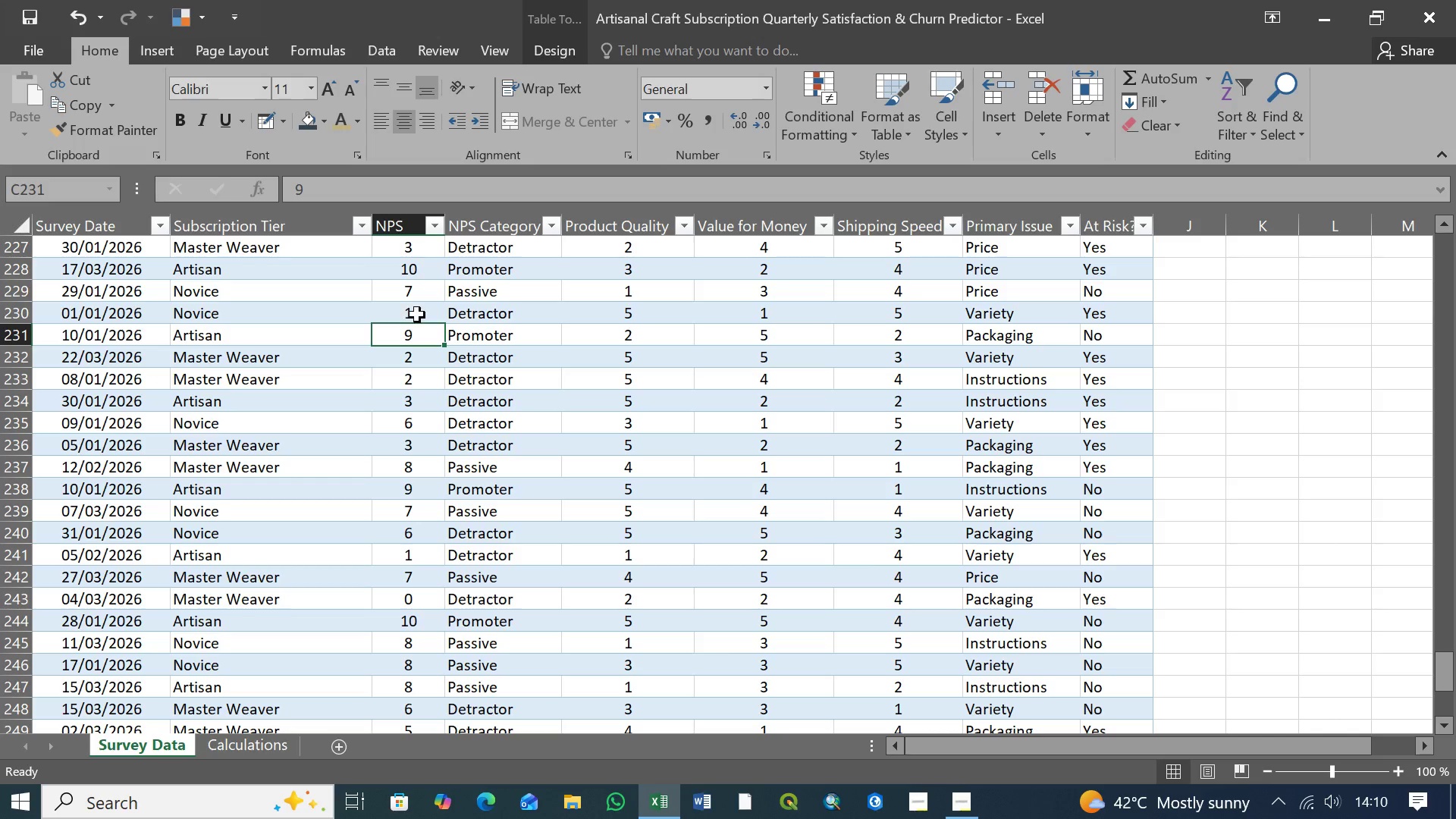 
left_click([416, 312])
 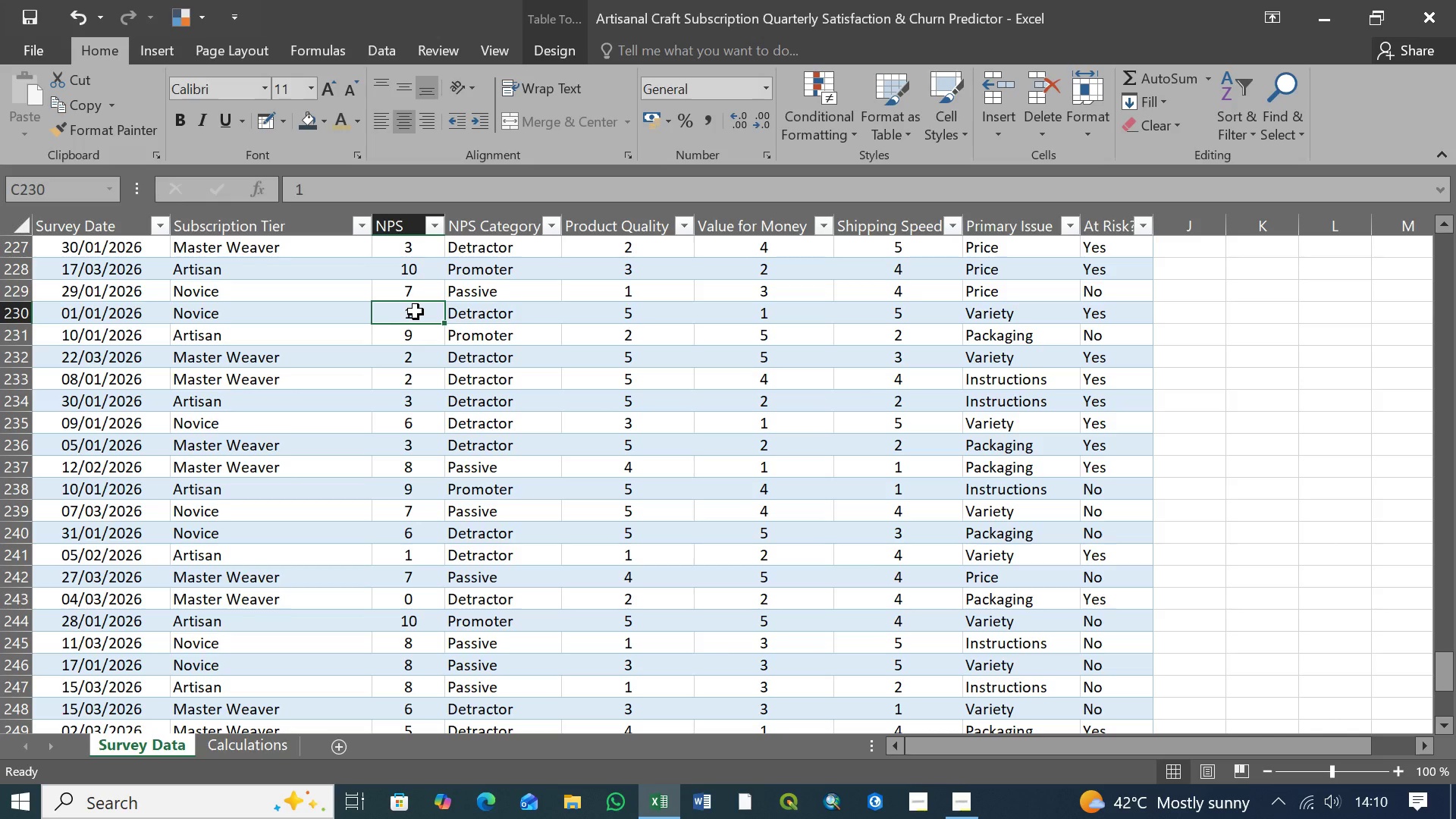 
key(5)
 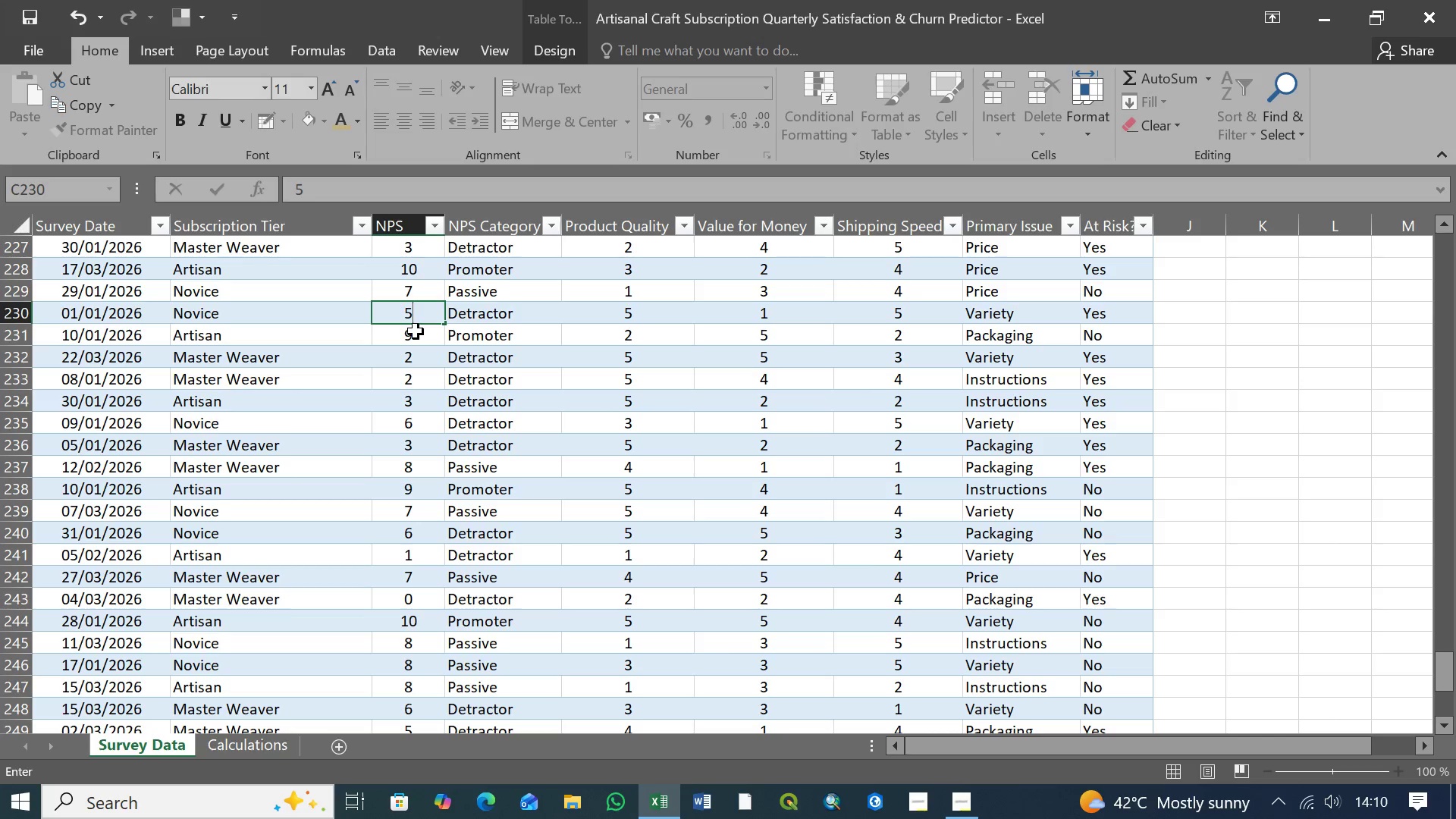 
left_click([416, 331])
 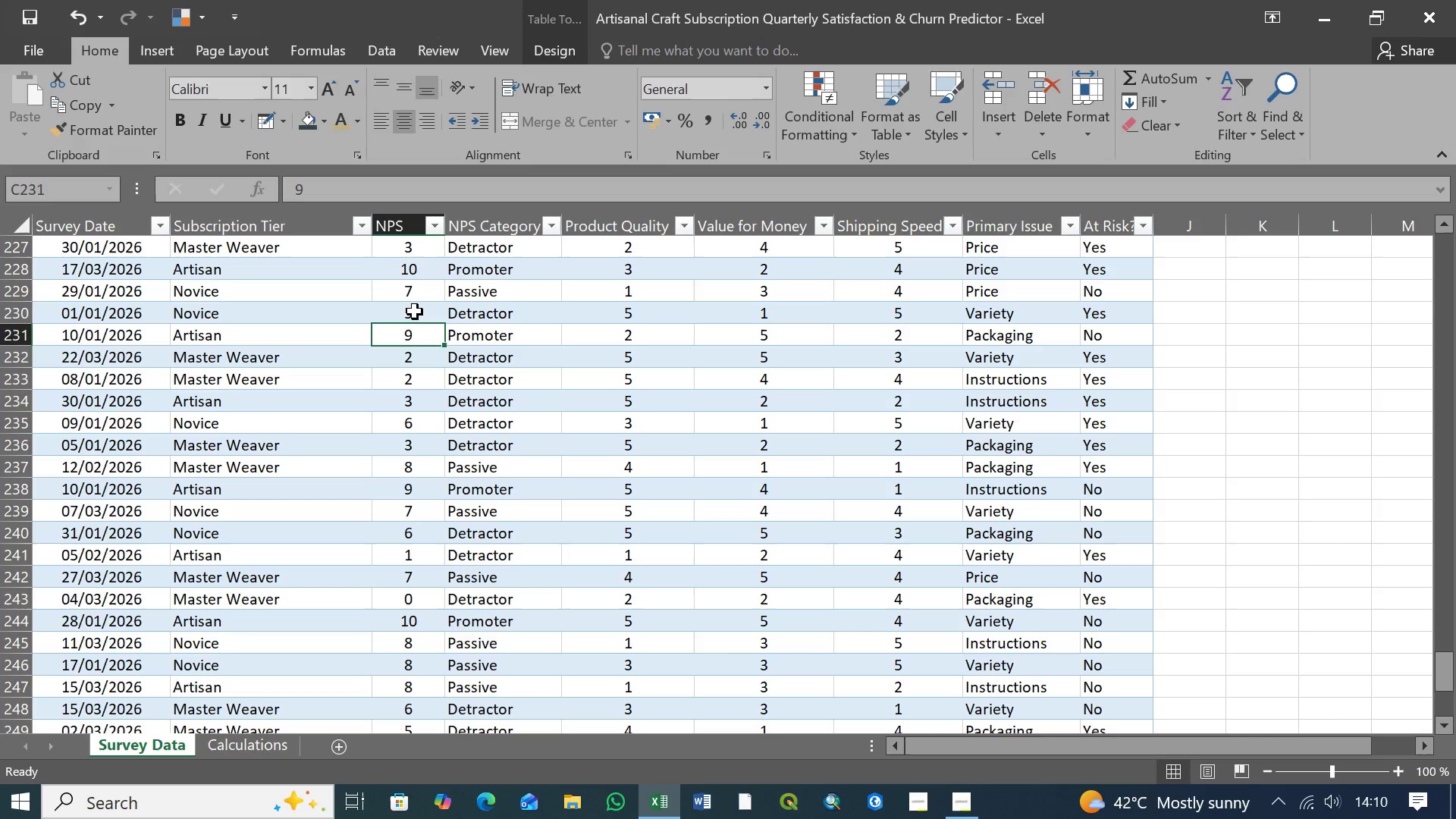 
left_click([415, 310])
 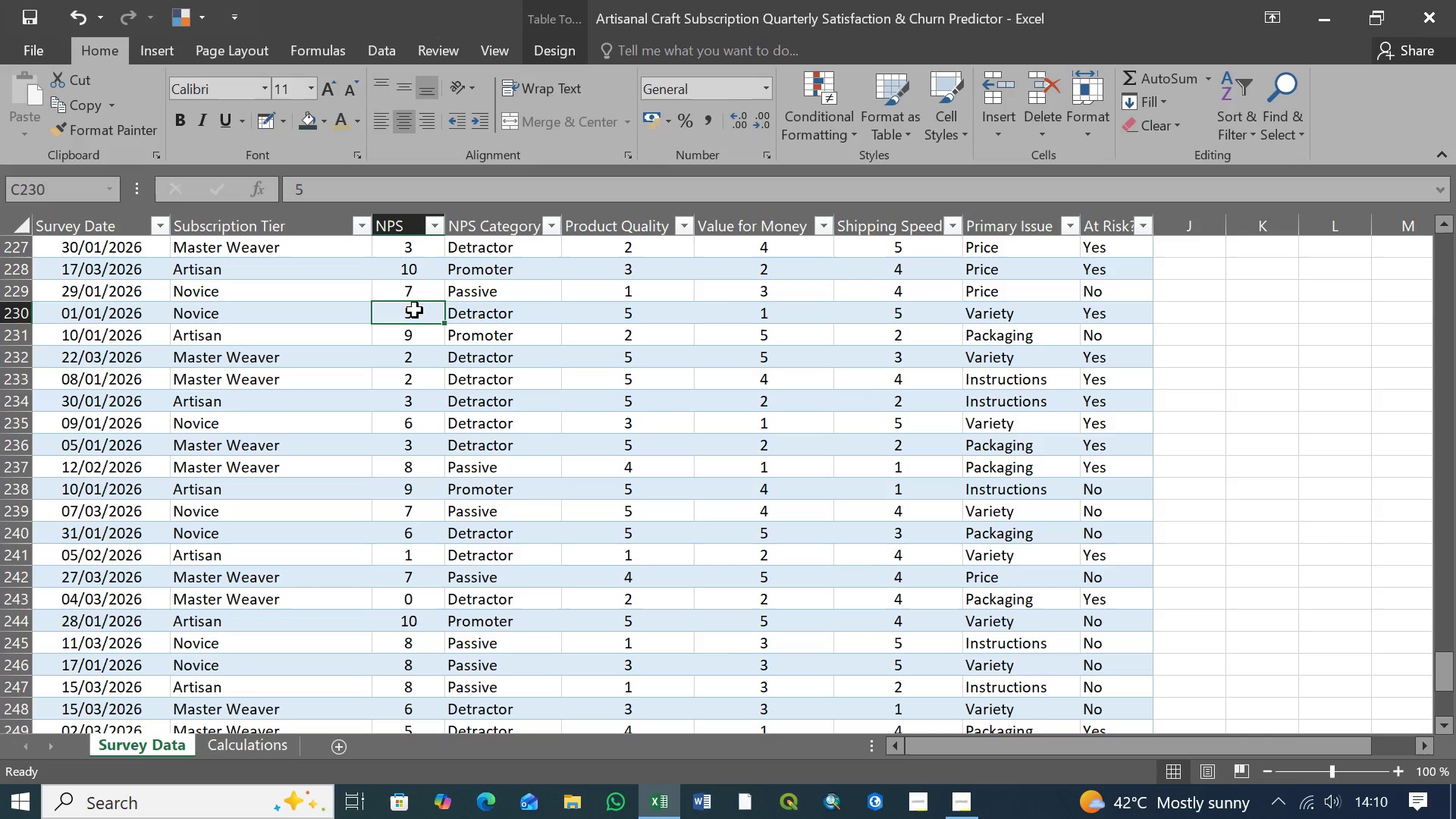 
key(6)
 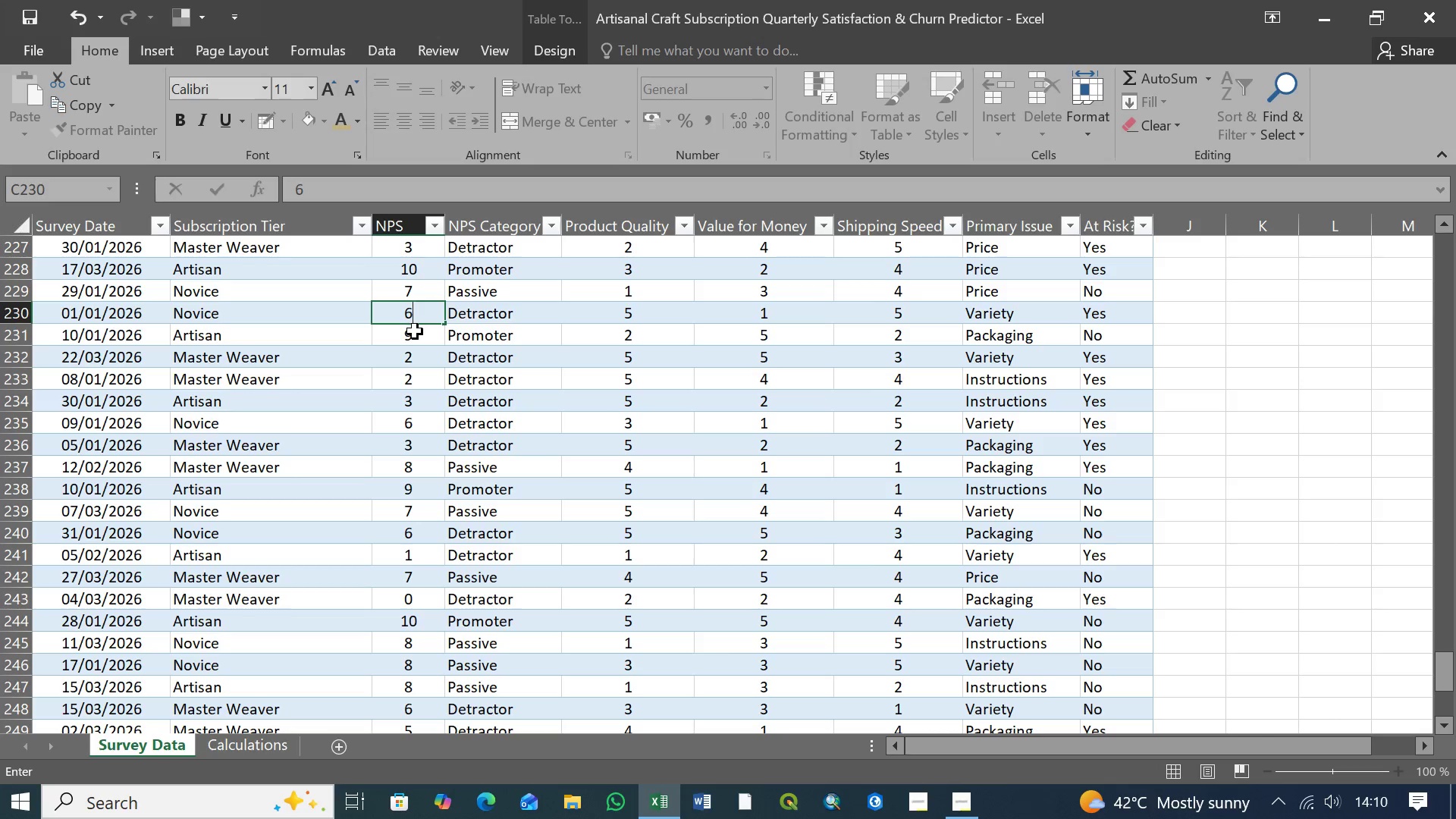 
left_click([415, 334])
 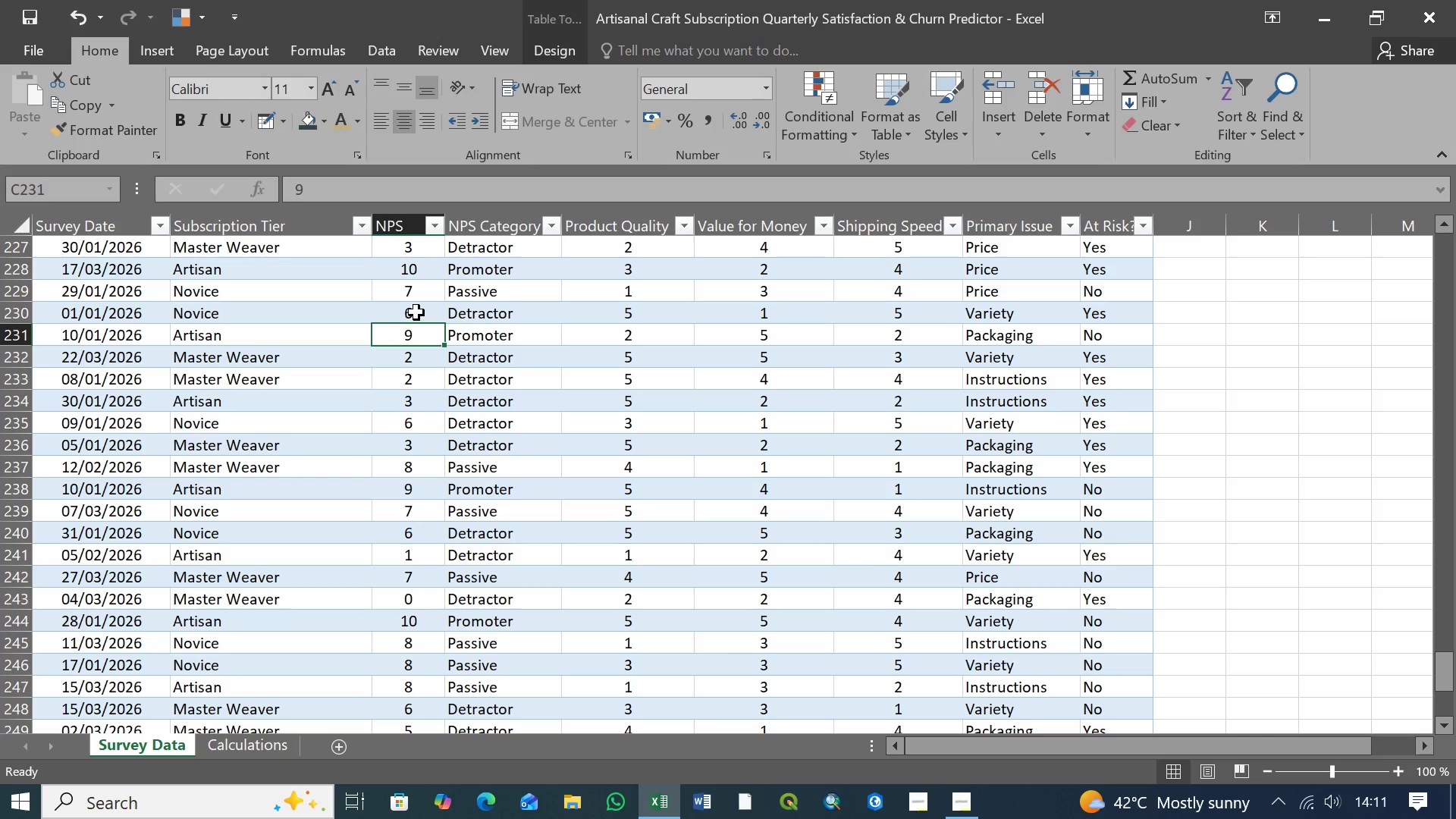 
left_click([416, 312])
 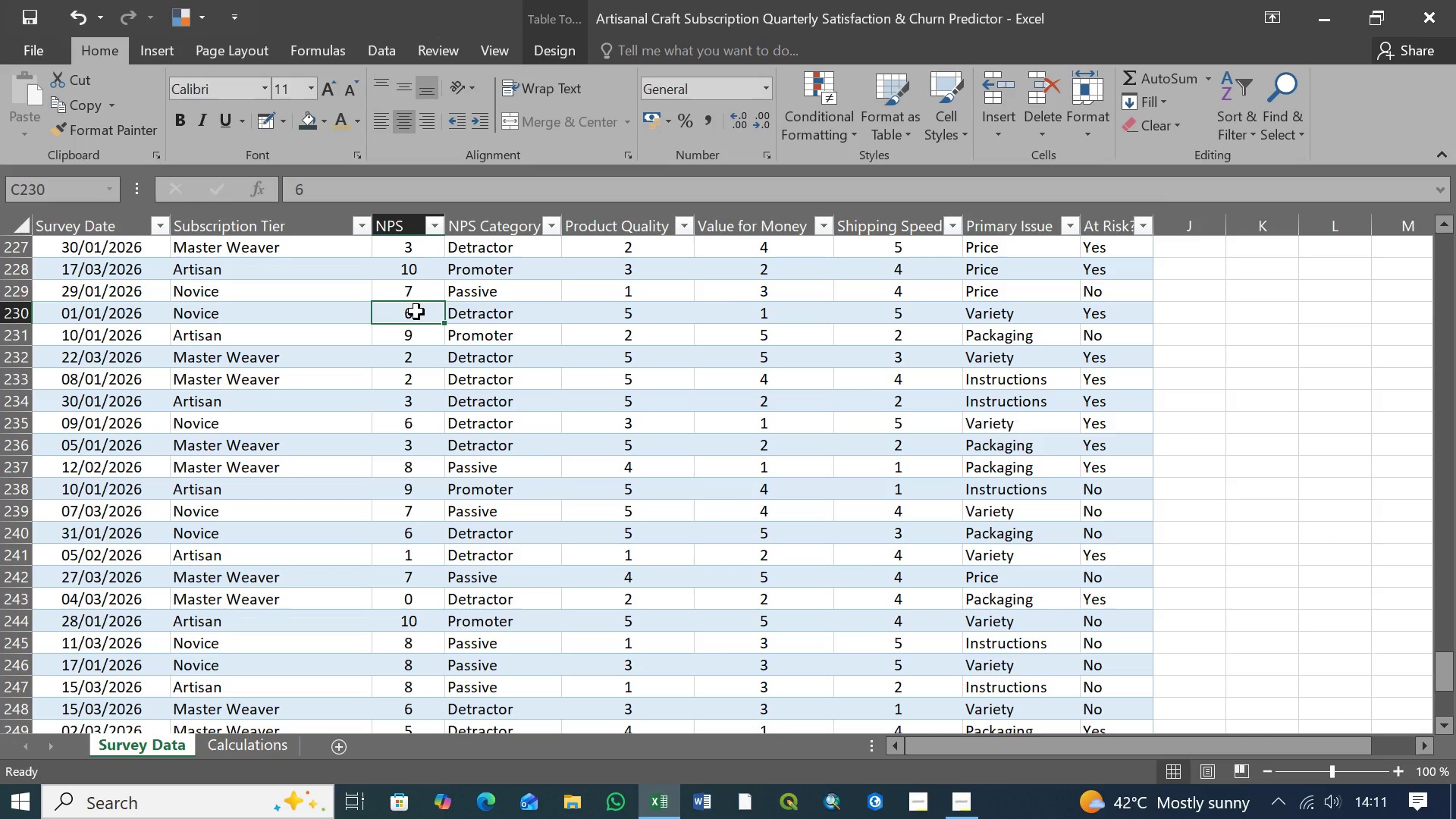 
key(7)
 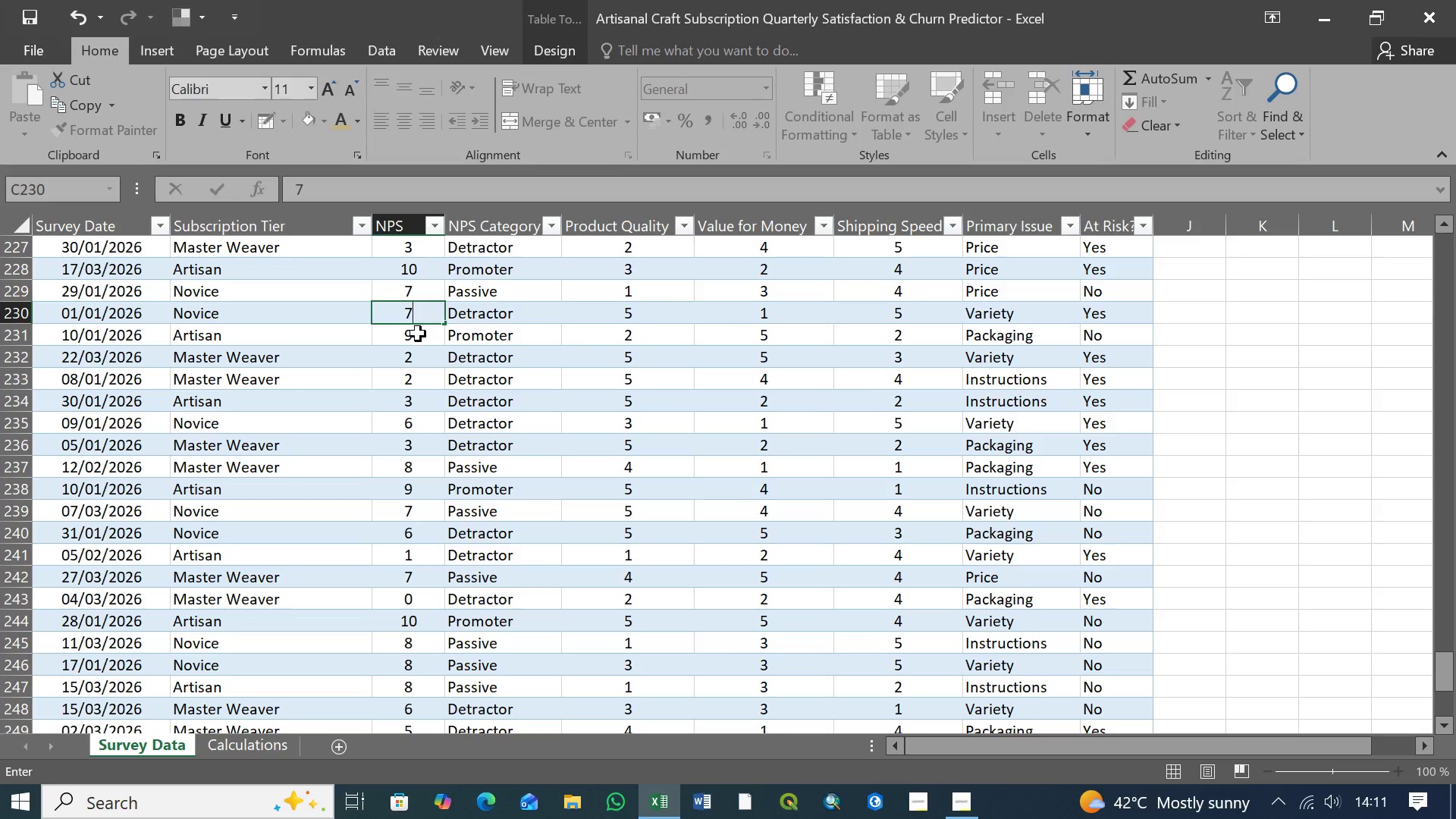 
left_click([418, 334])
 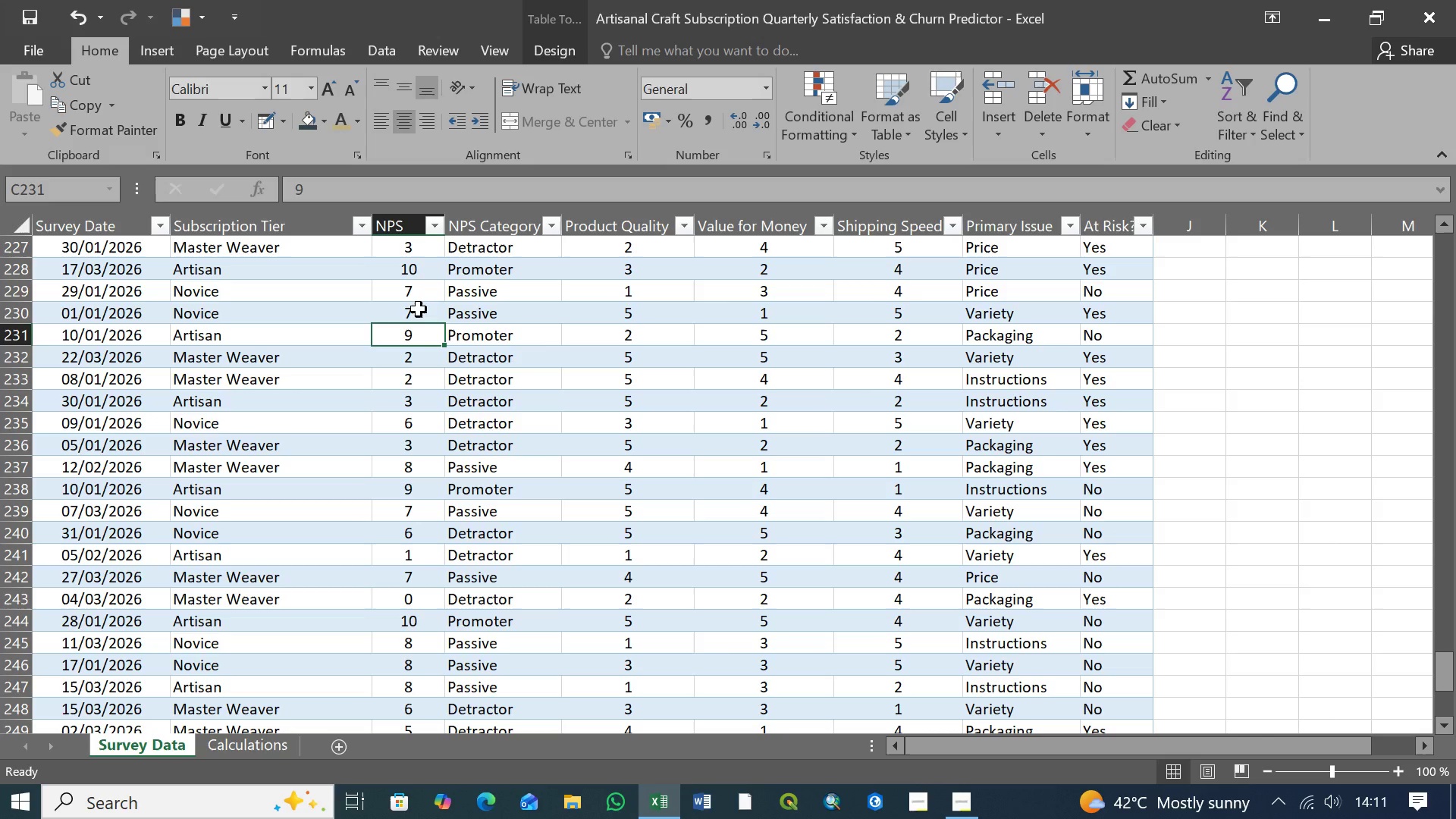 
left_click([419, 309])
 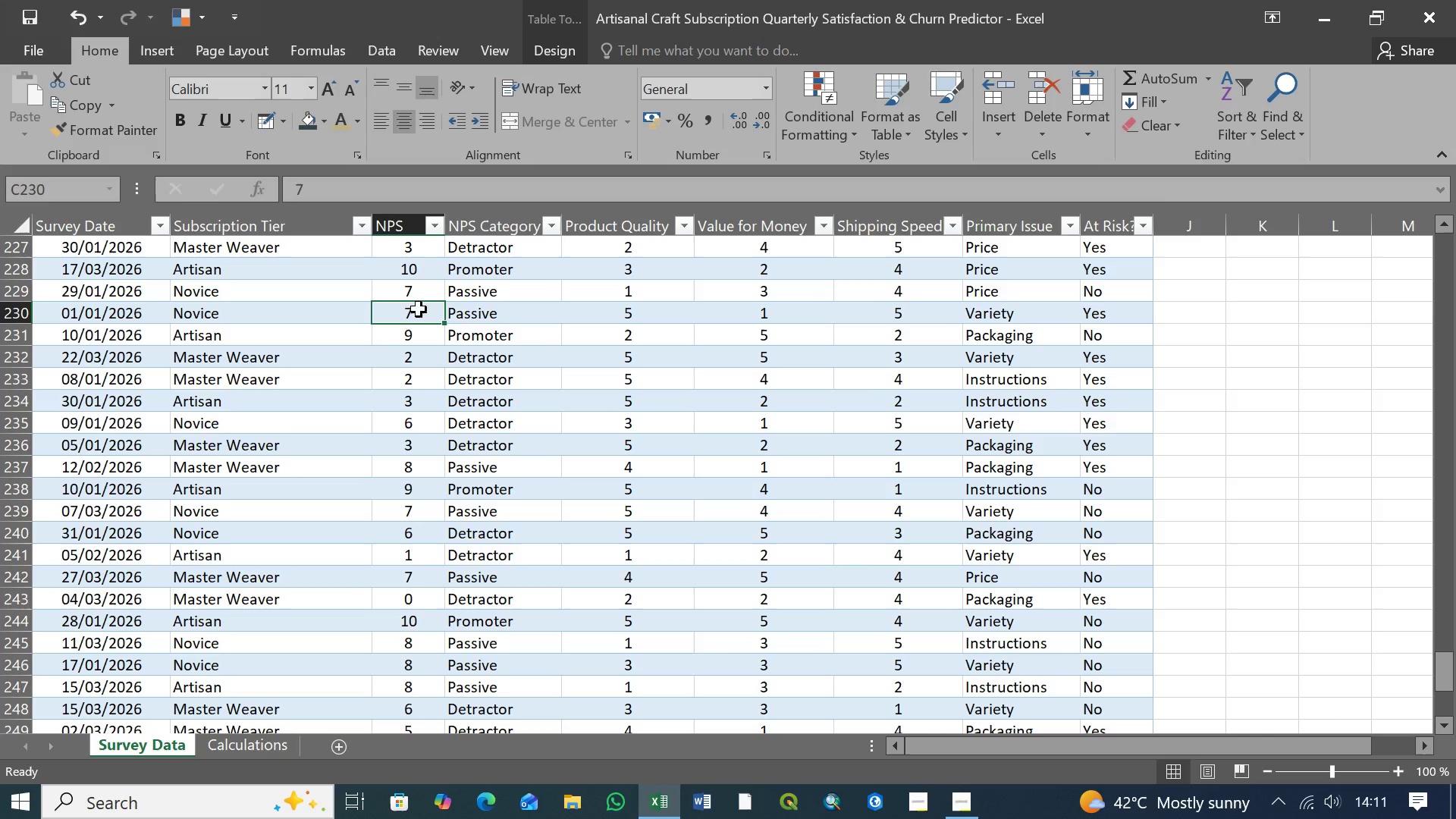 
type(88)
key(Backspace)
 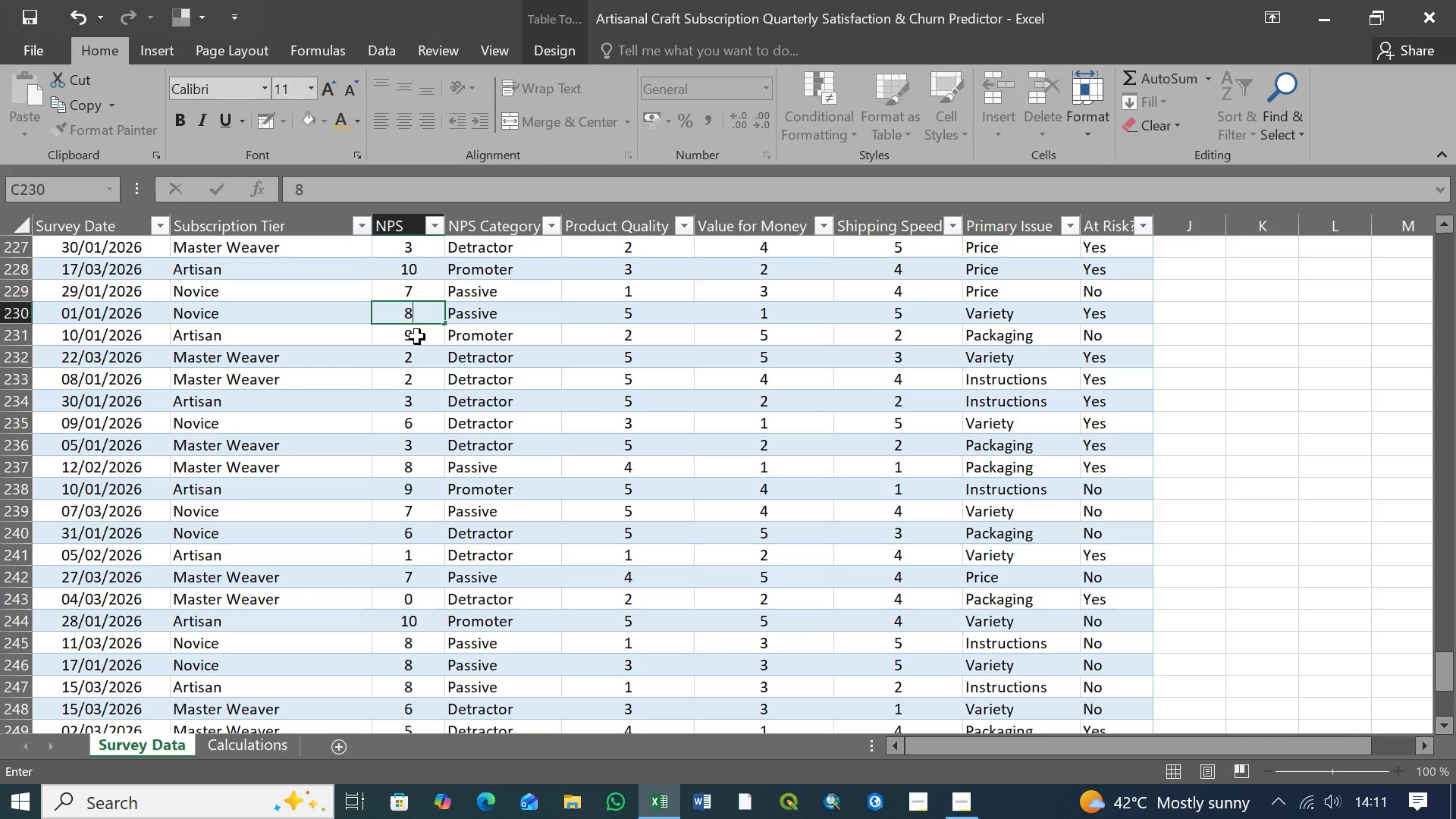 
left_click([417, 337])
 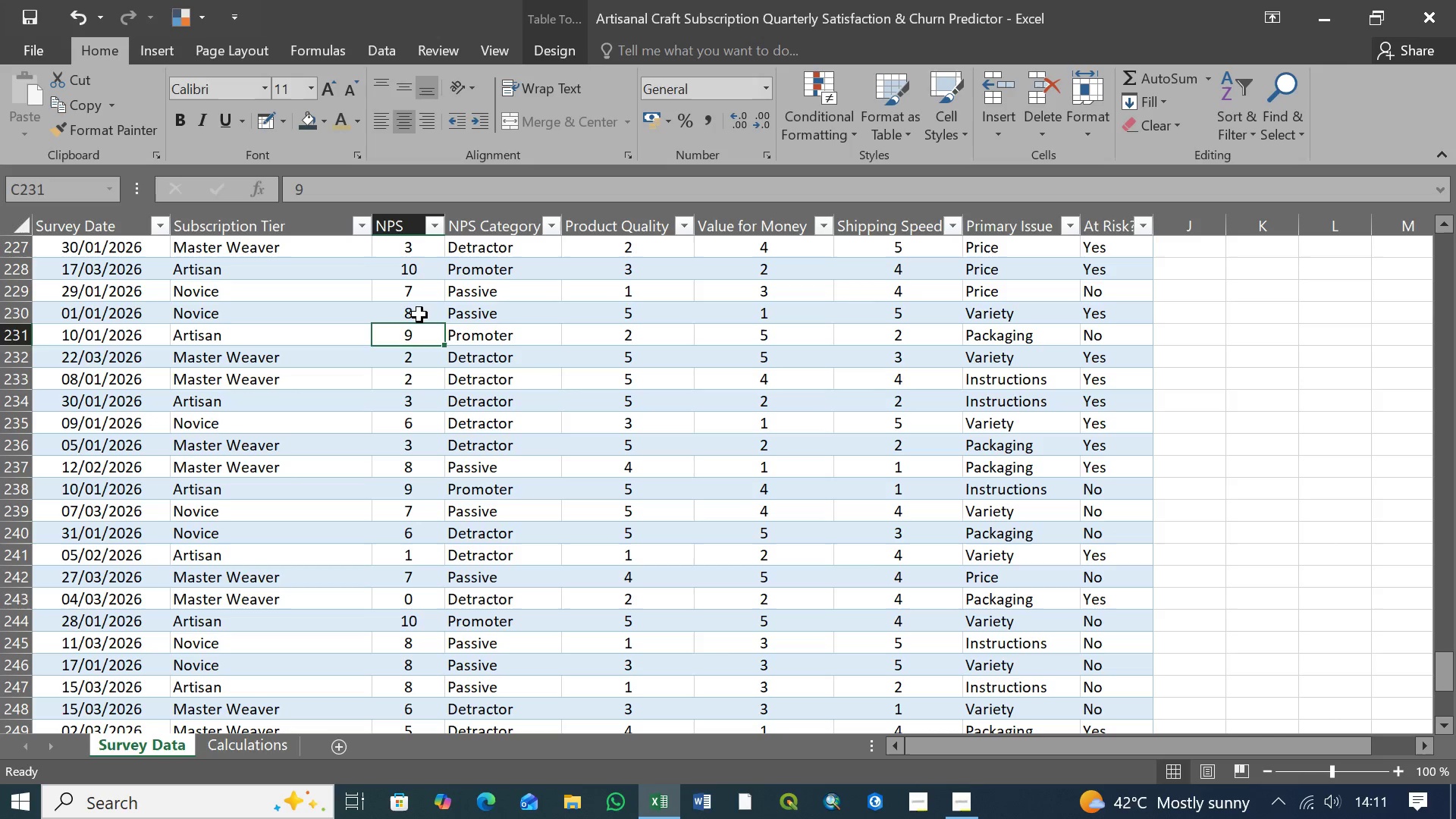 
left_click([419, 313])
 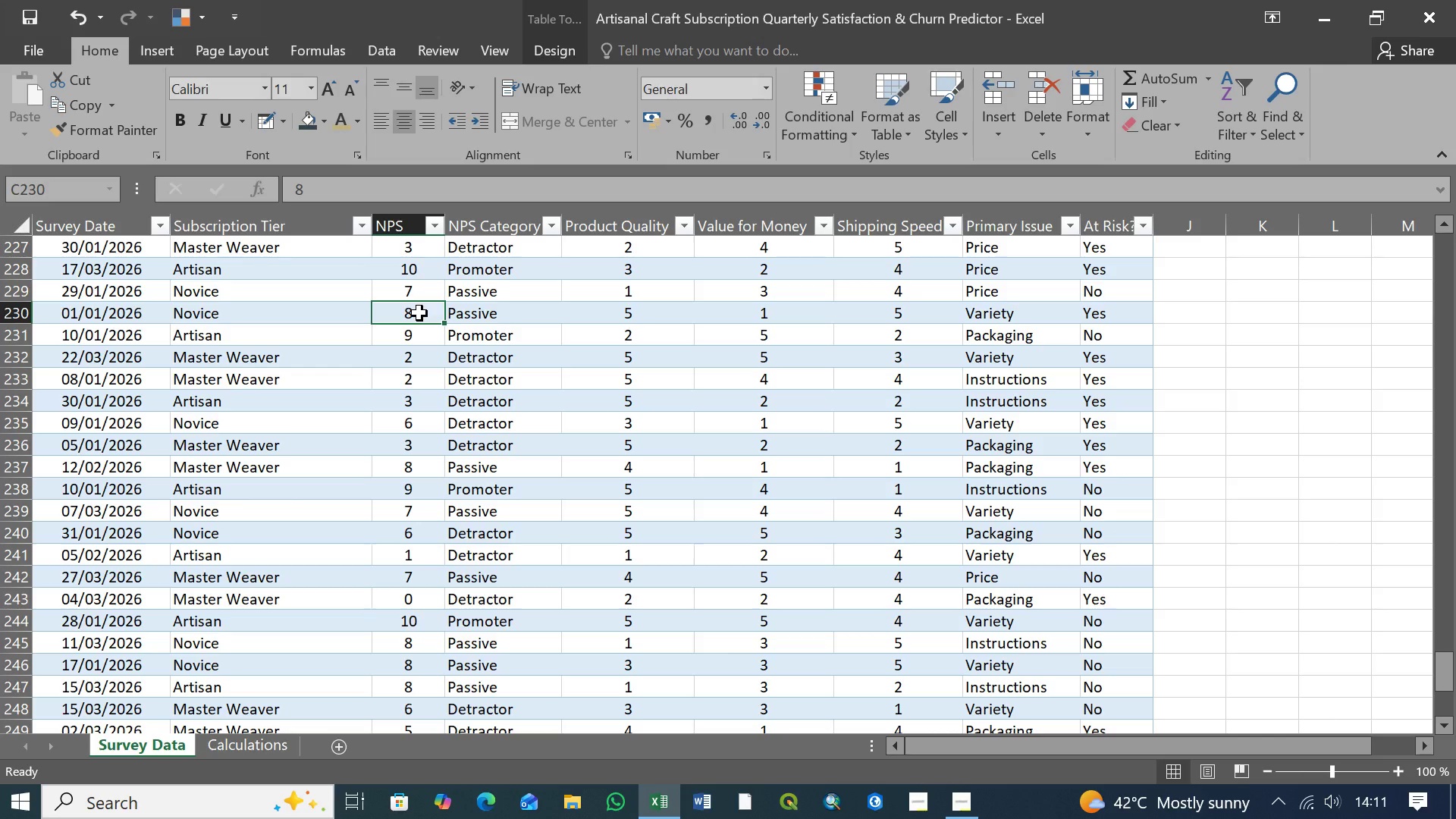 
key(9)
 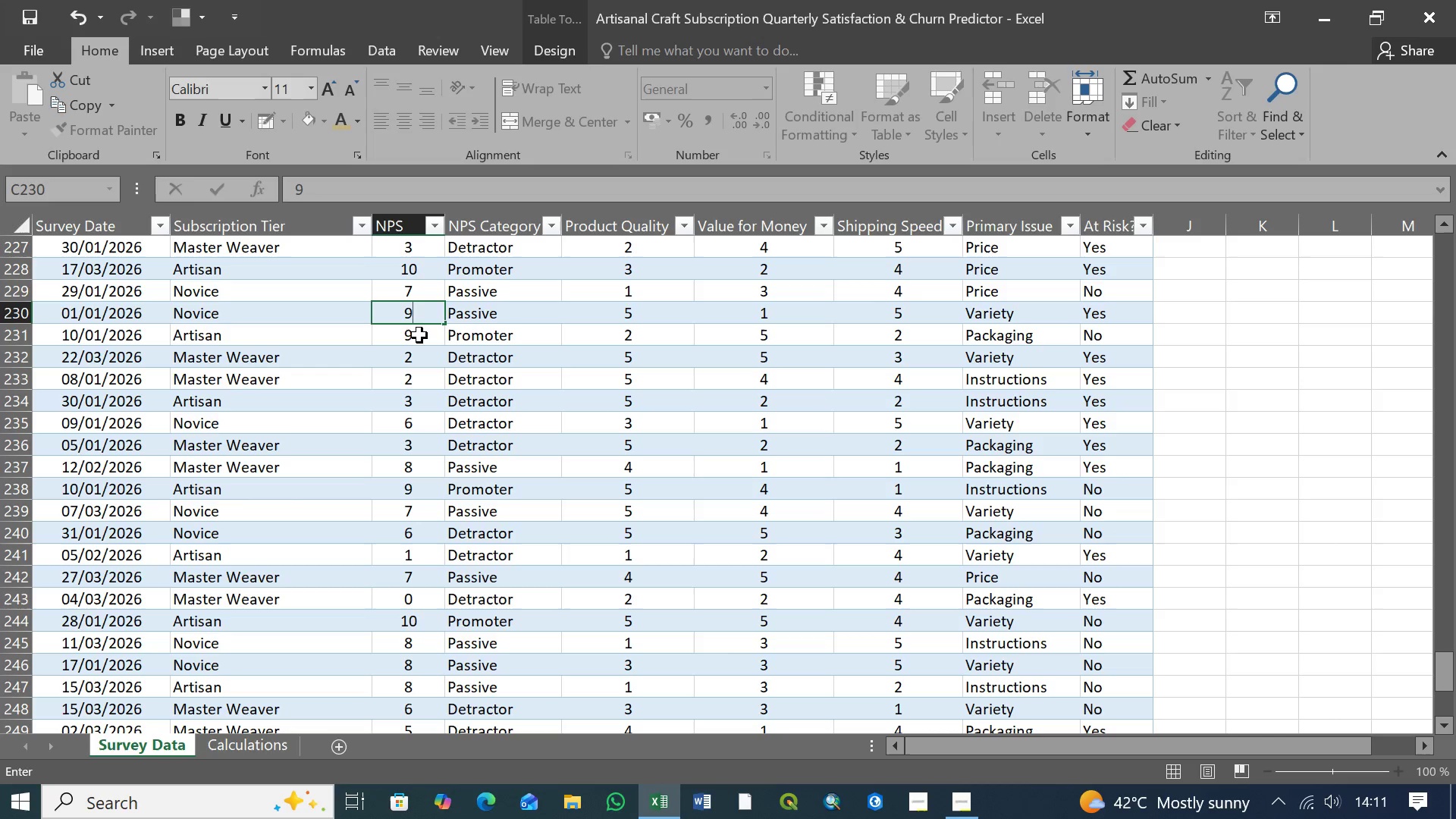 
left_click([419, 335])
 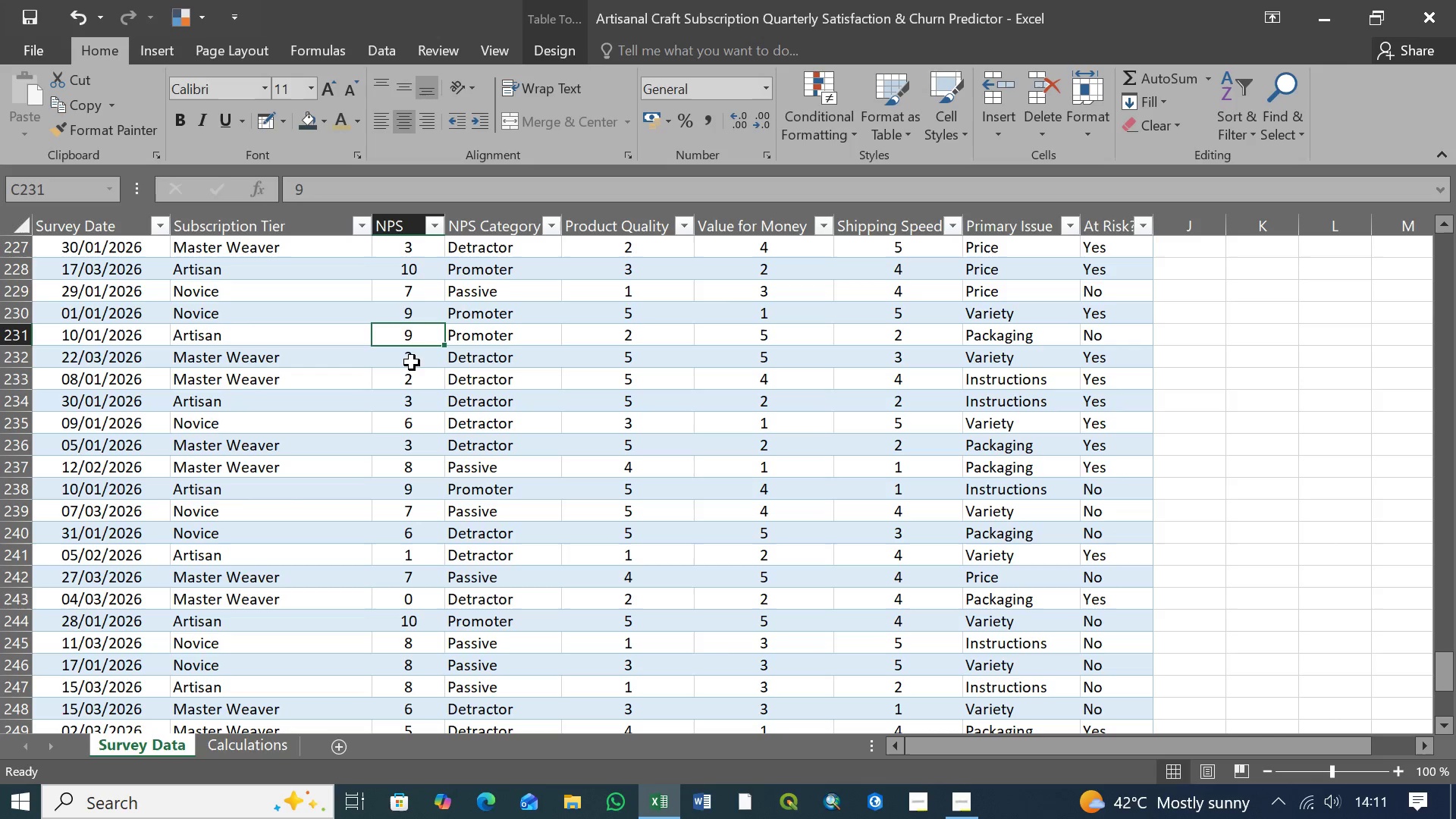 
wait(5.91)
 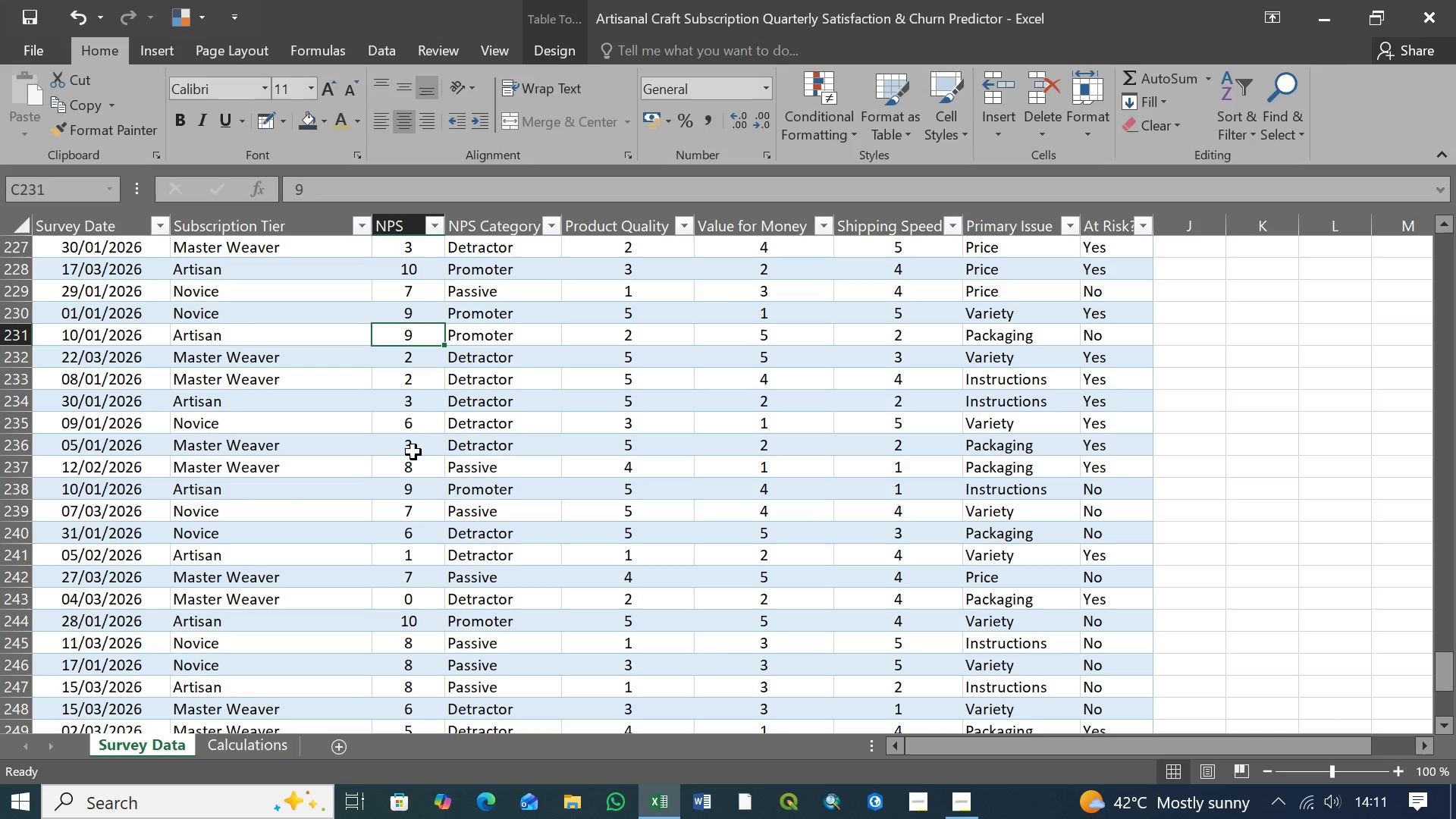 
scroll: coordinate [402, 422], scroll_direction: down, amount: 13.0
 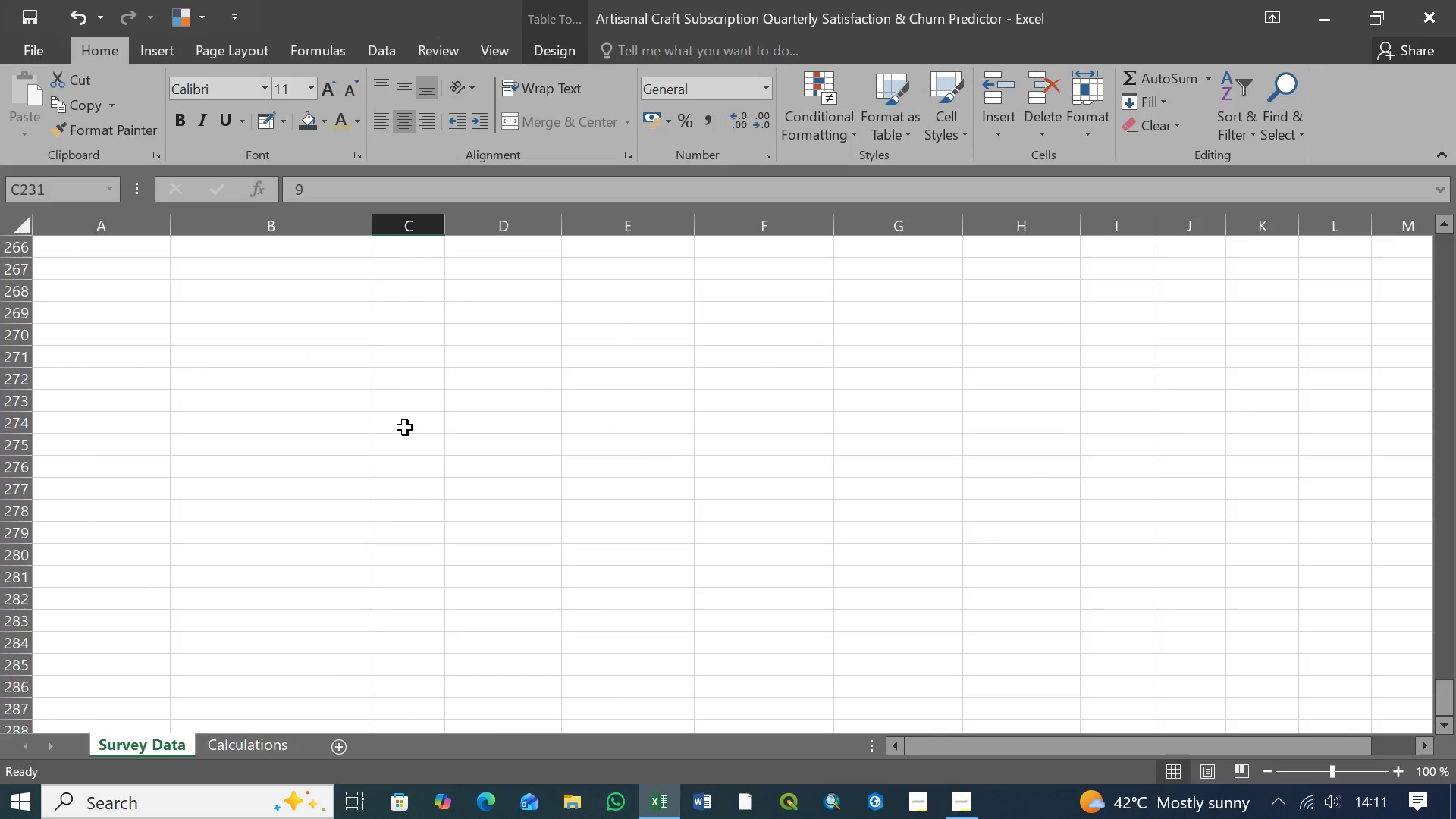 
scroll: coordinate [388, 391], scroll_direction: up, amount: 66.0
 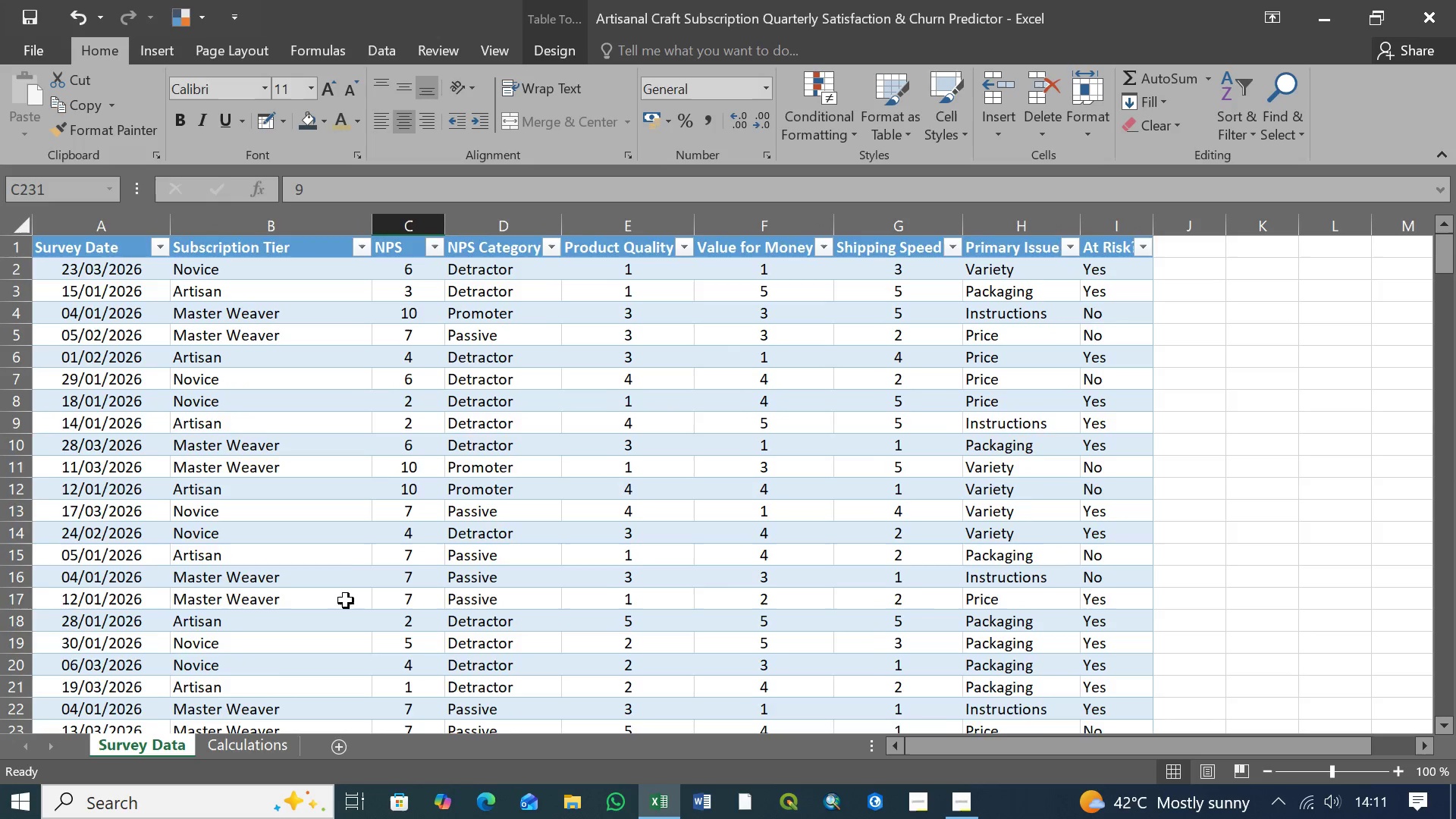 
scroll: coordinate [350, 596], scroll_direction: down, amount: 81.0
 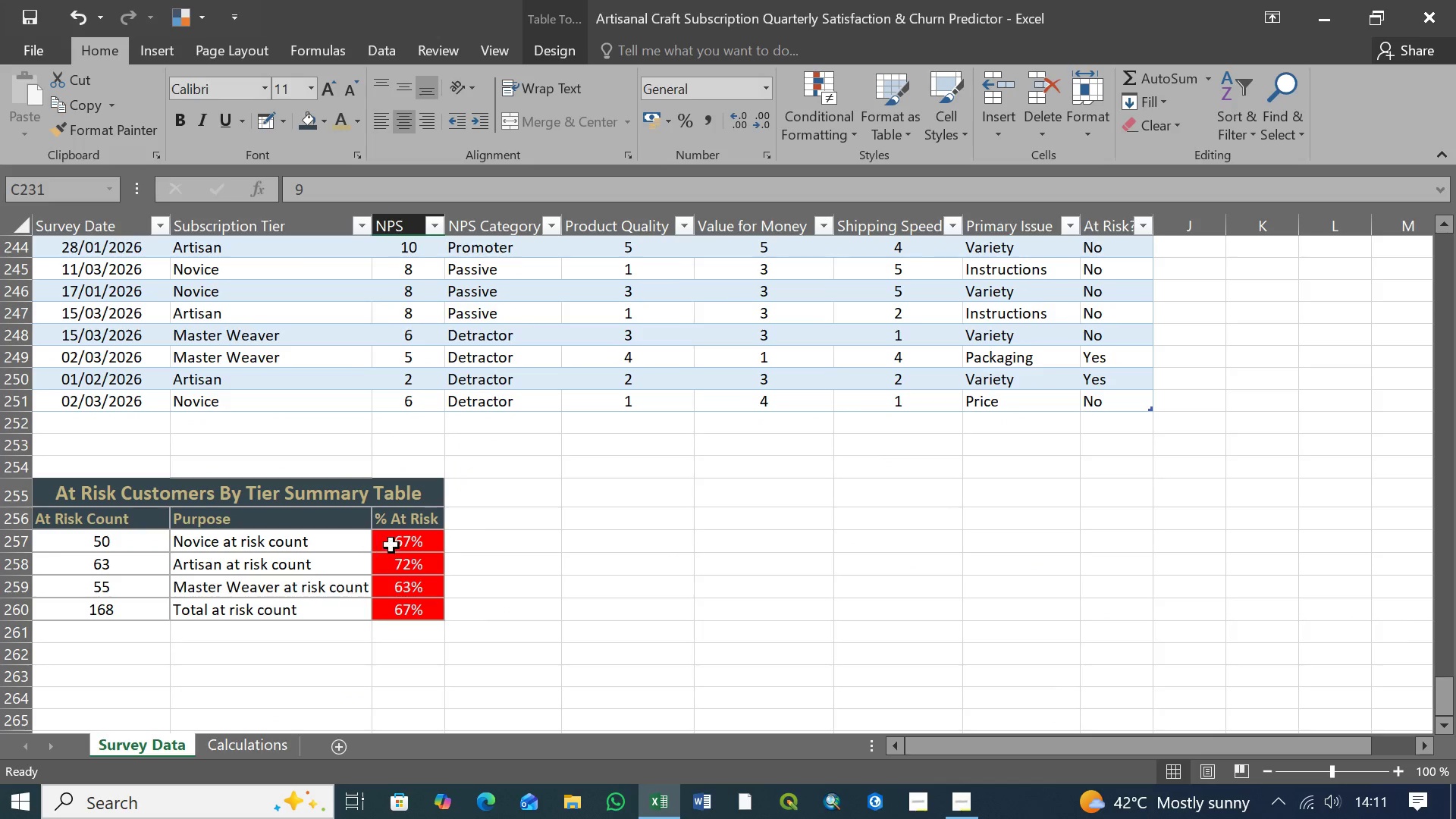 
left_click([397, 541])
 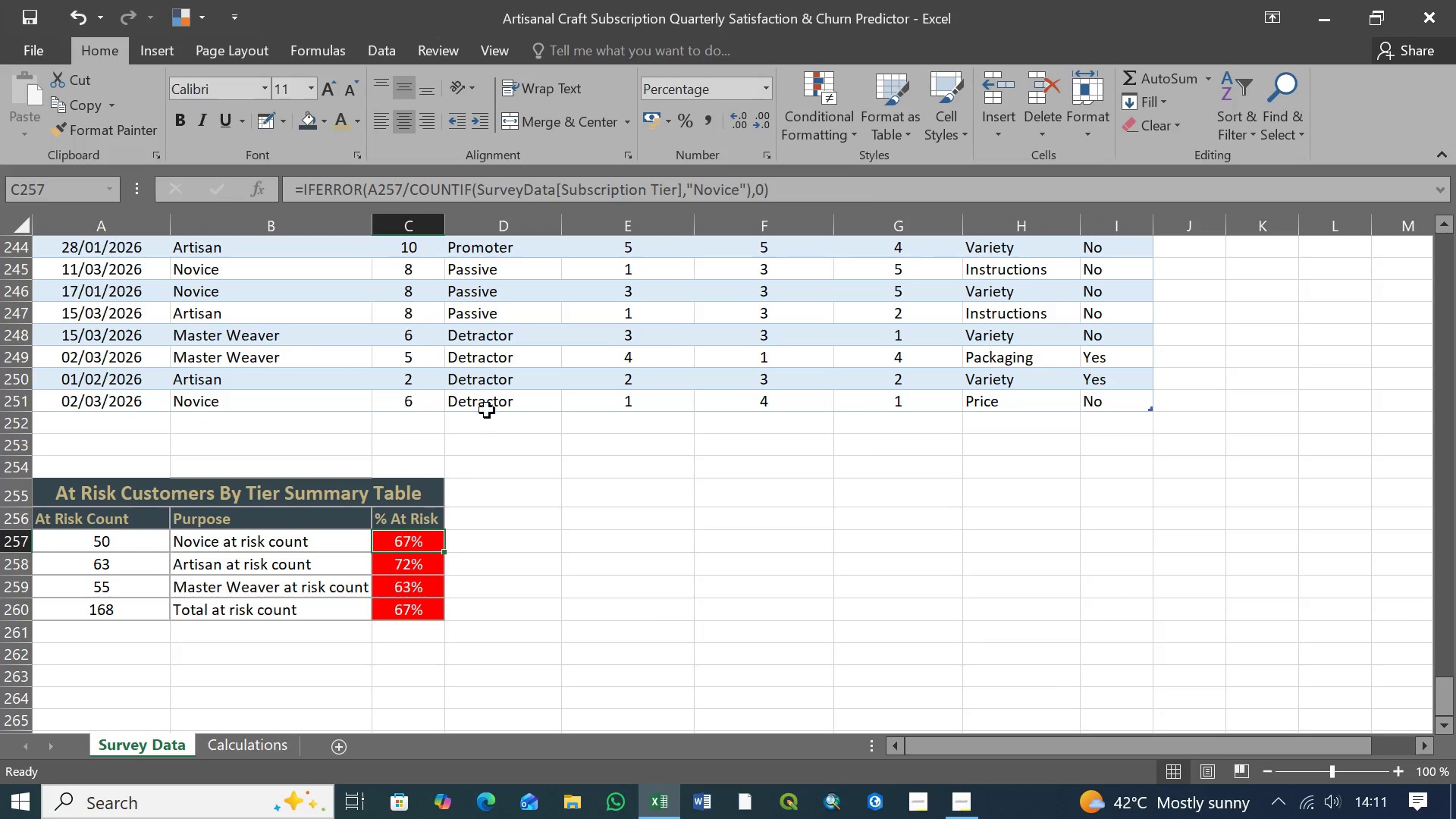 
scroll: coordinate [531, 433], scroll_direction: up, amount: 2.0
 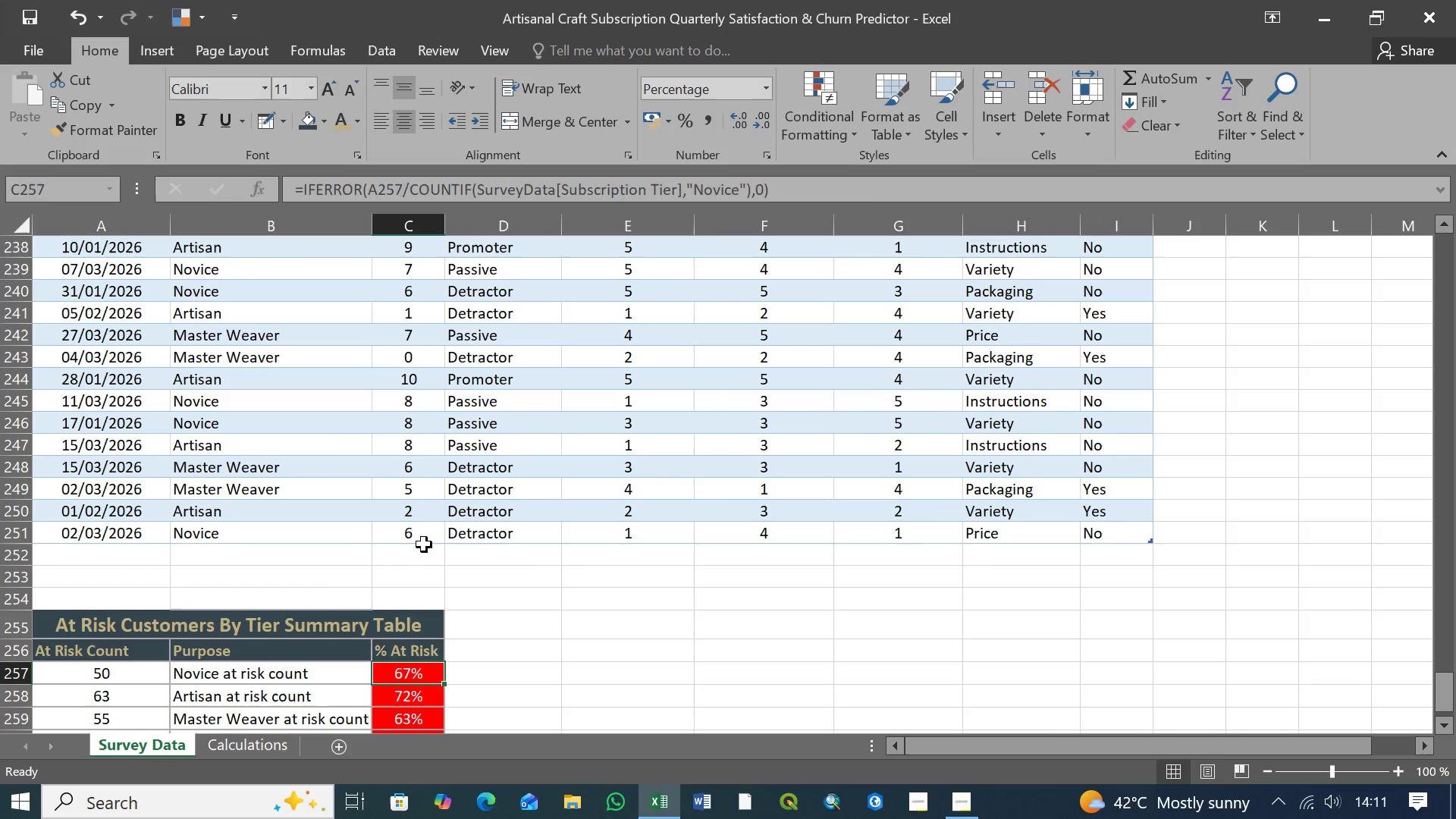 
left_click([413, 536])
 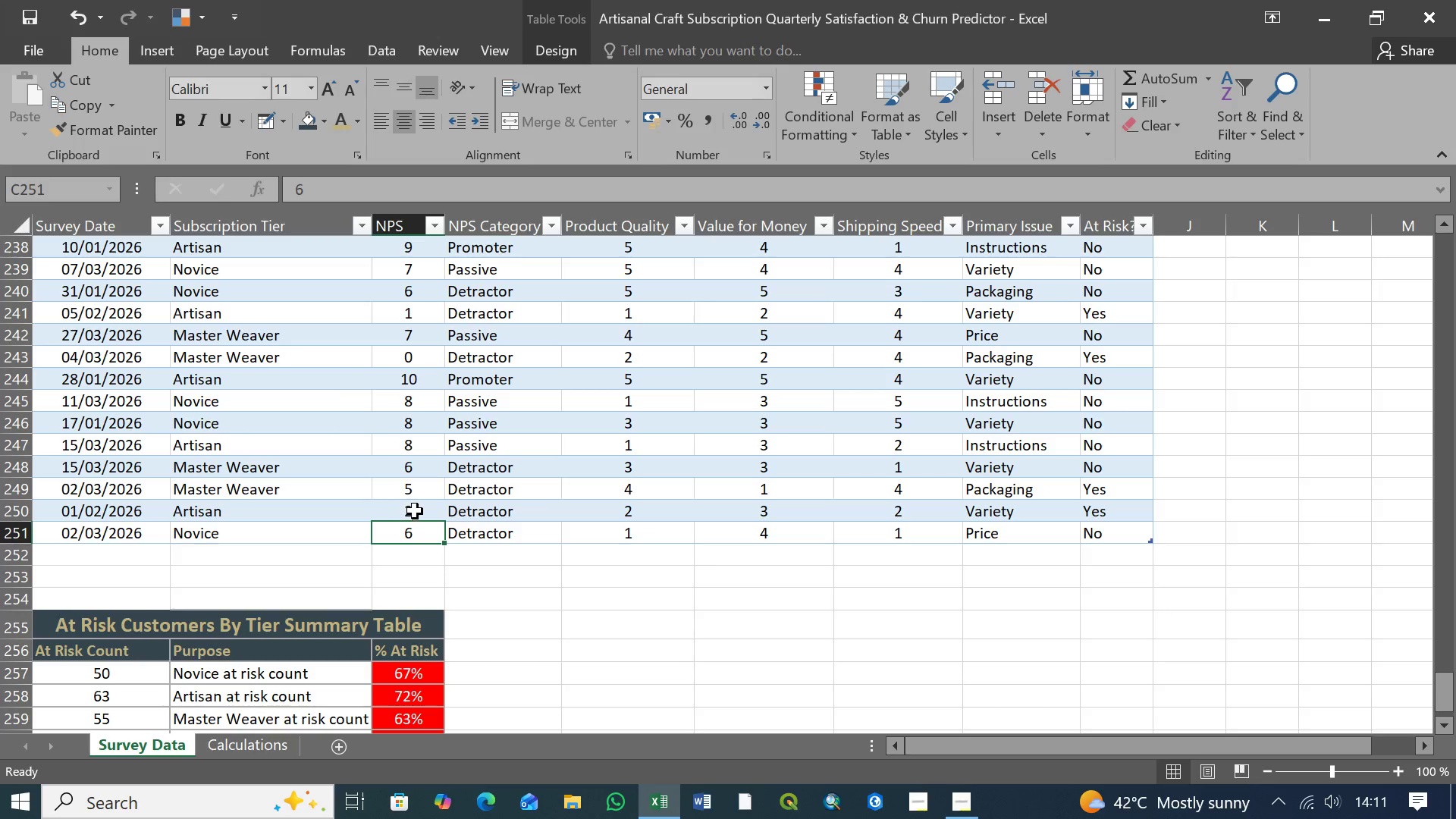 
left_click([415, 511])
 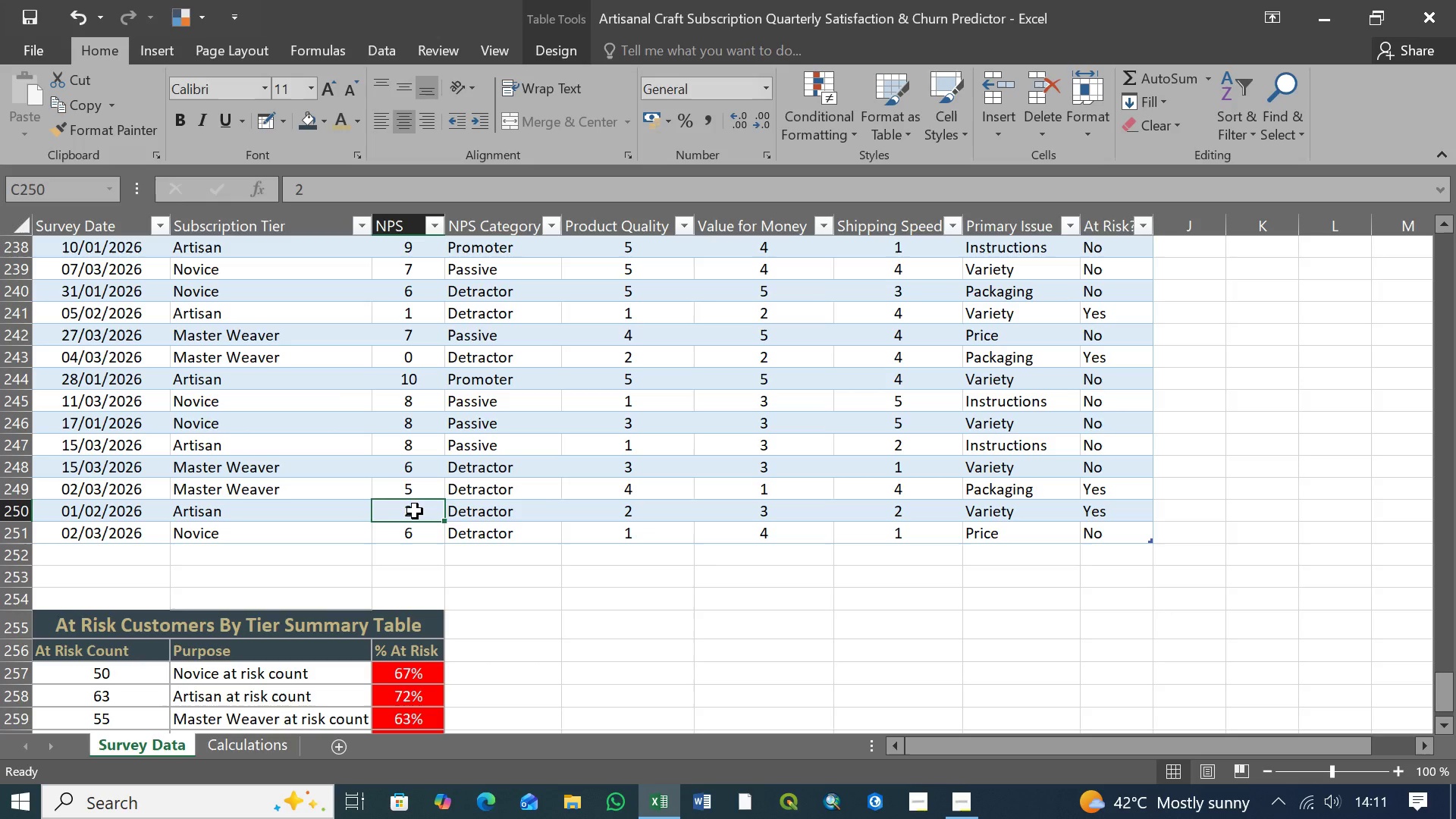 
key(7)
 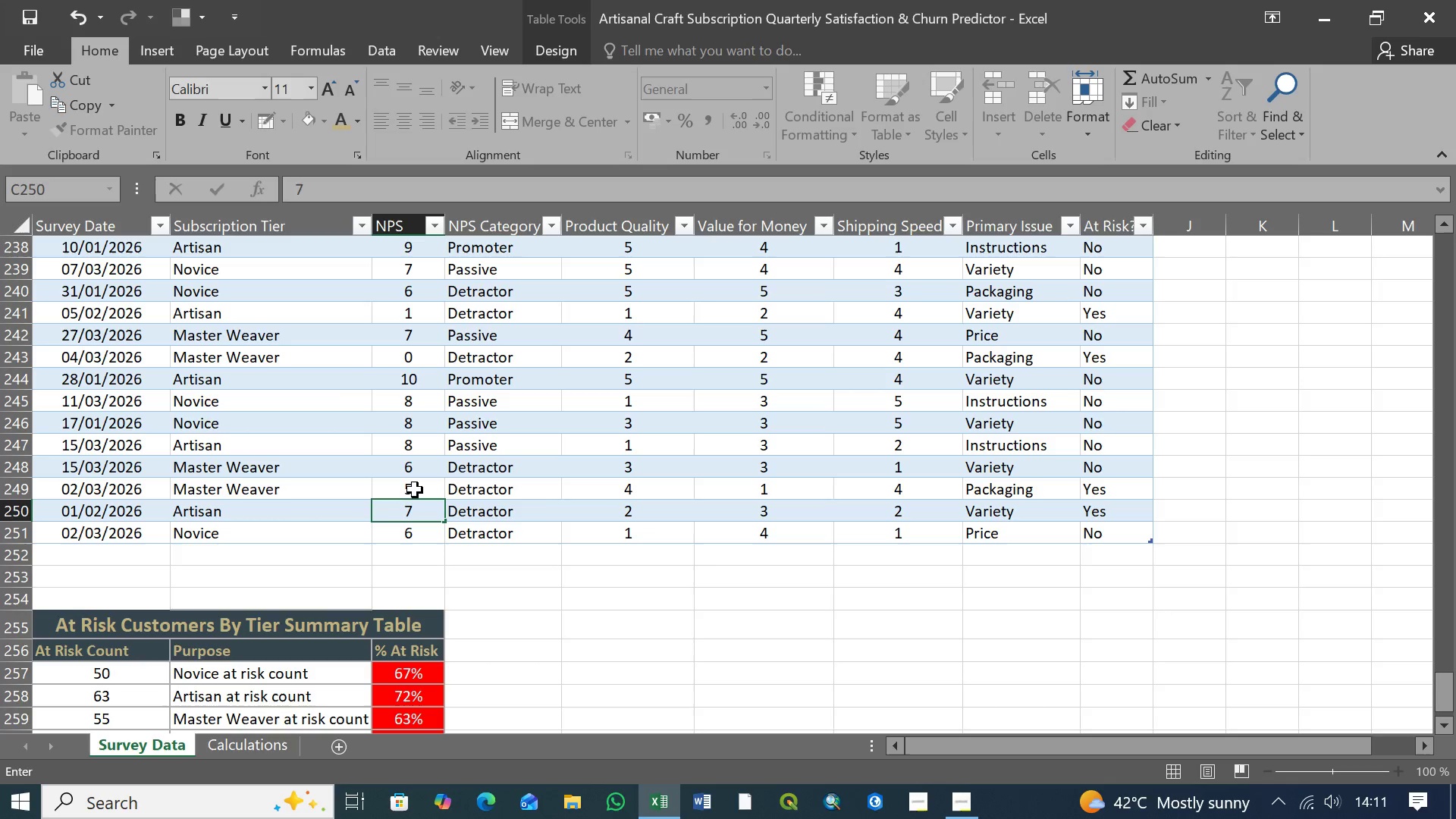 
left_click([415, 490])
 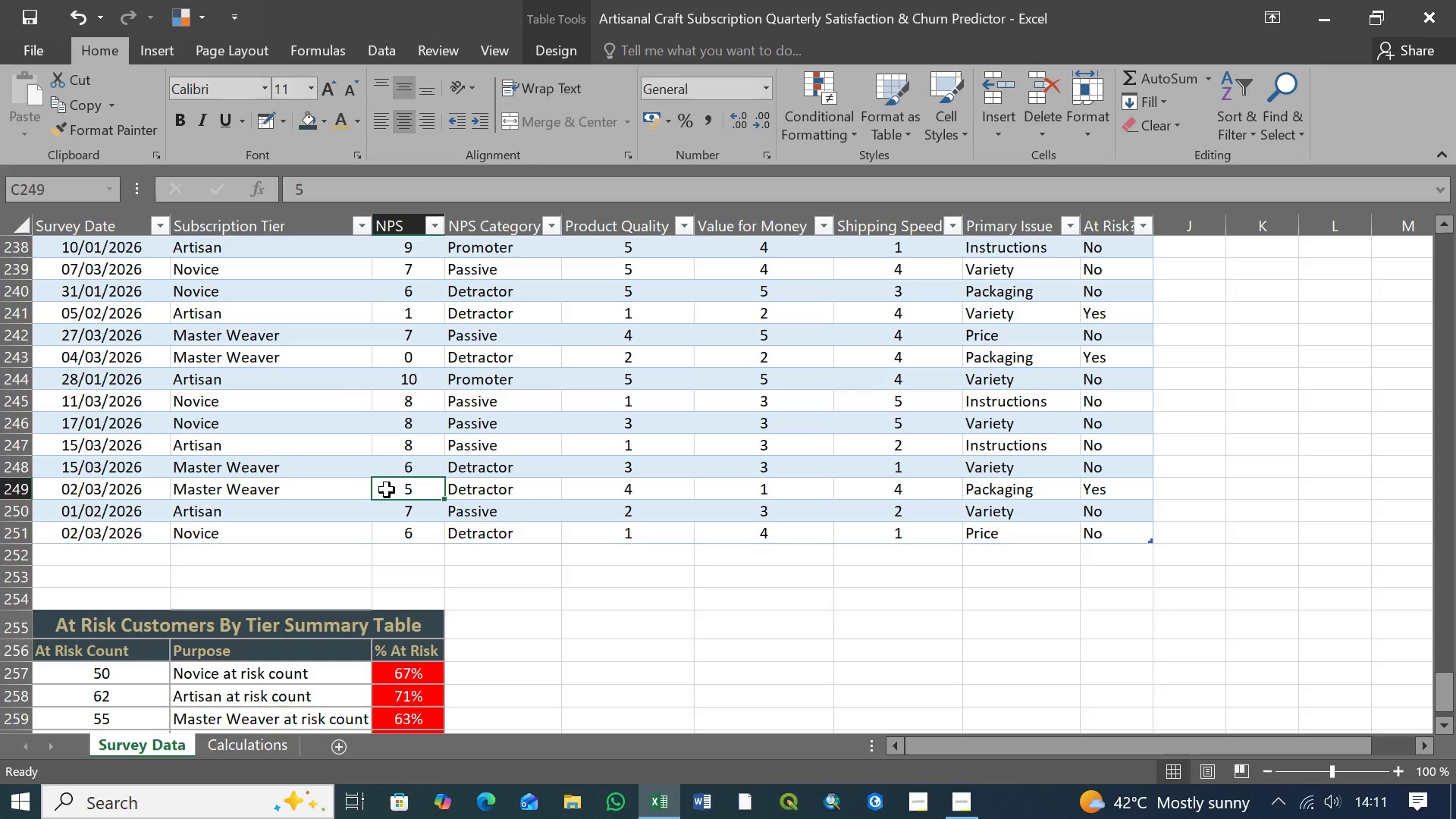 
left_click([410, 466])
 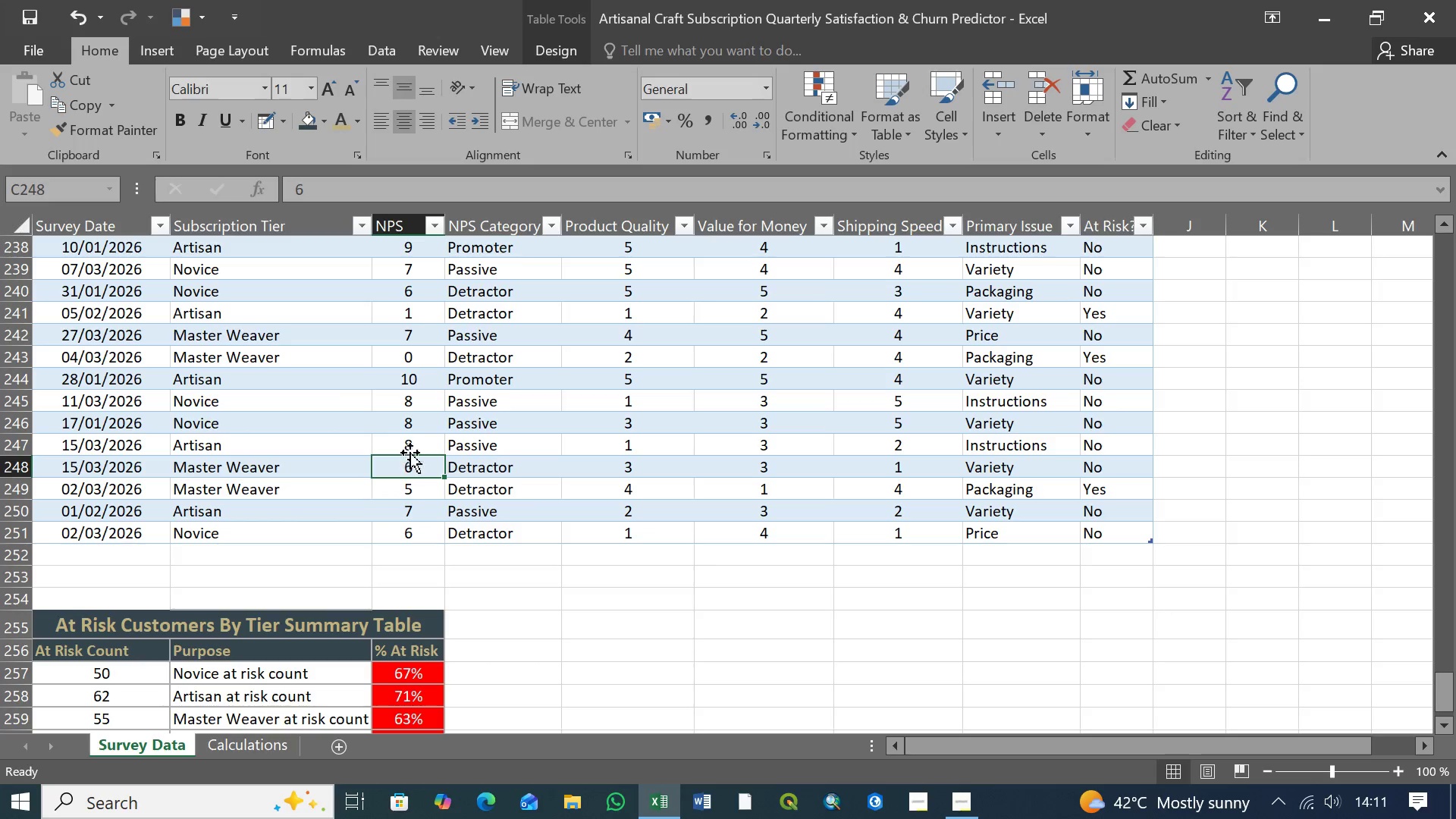 
left_click([411, 357])
 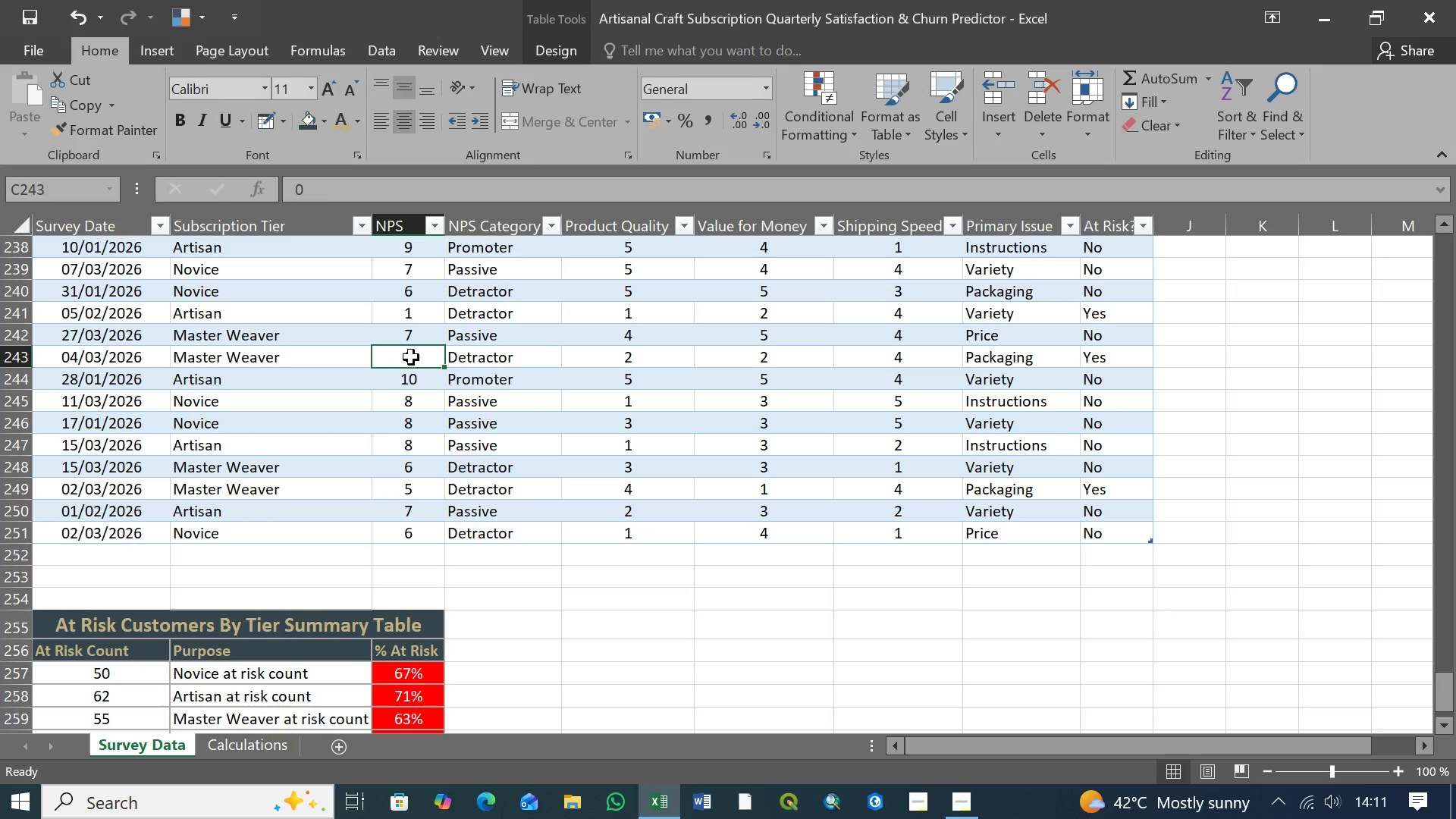 
key(7)
 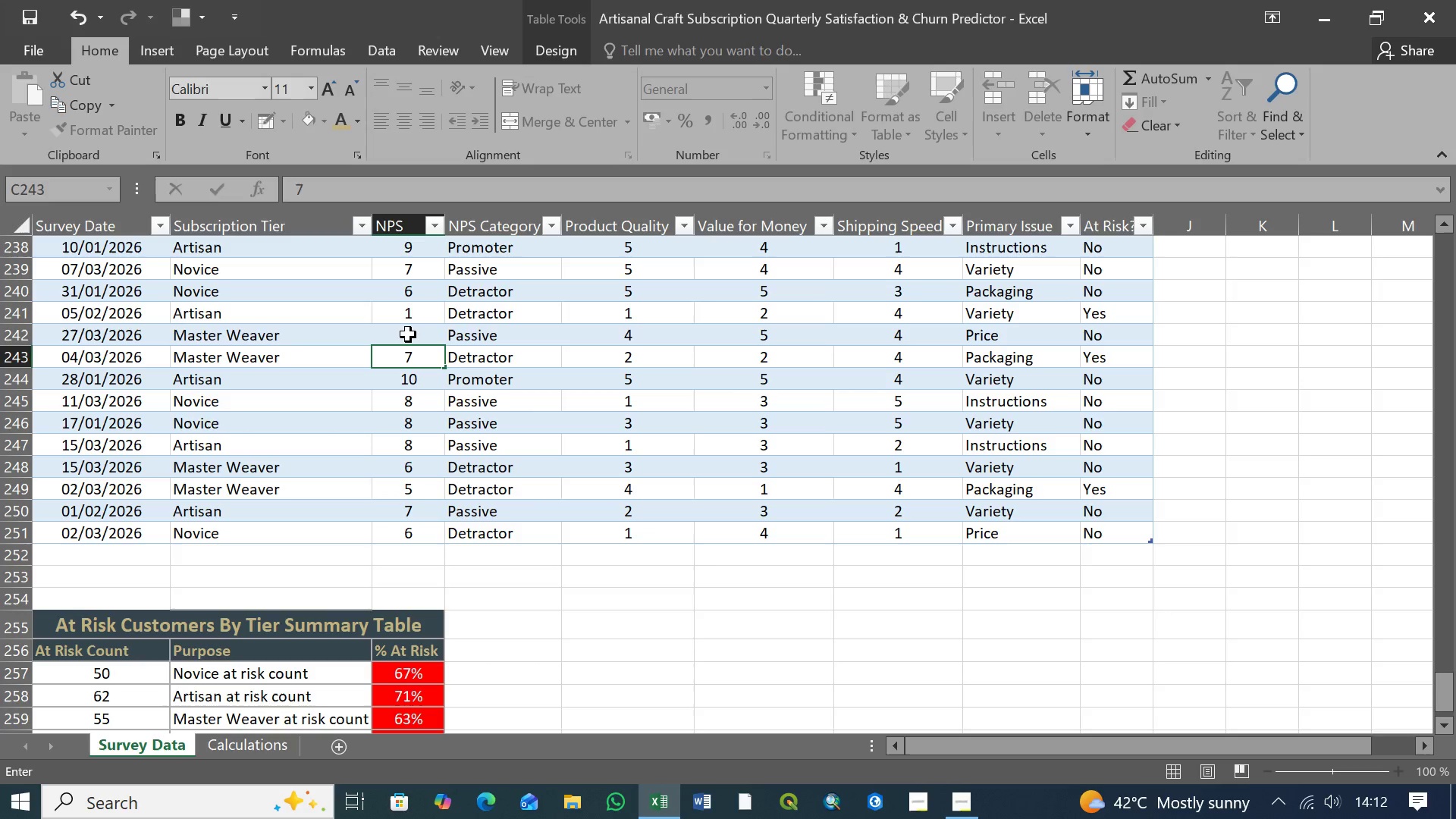 
left_click([408, 334])
 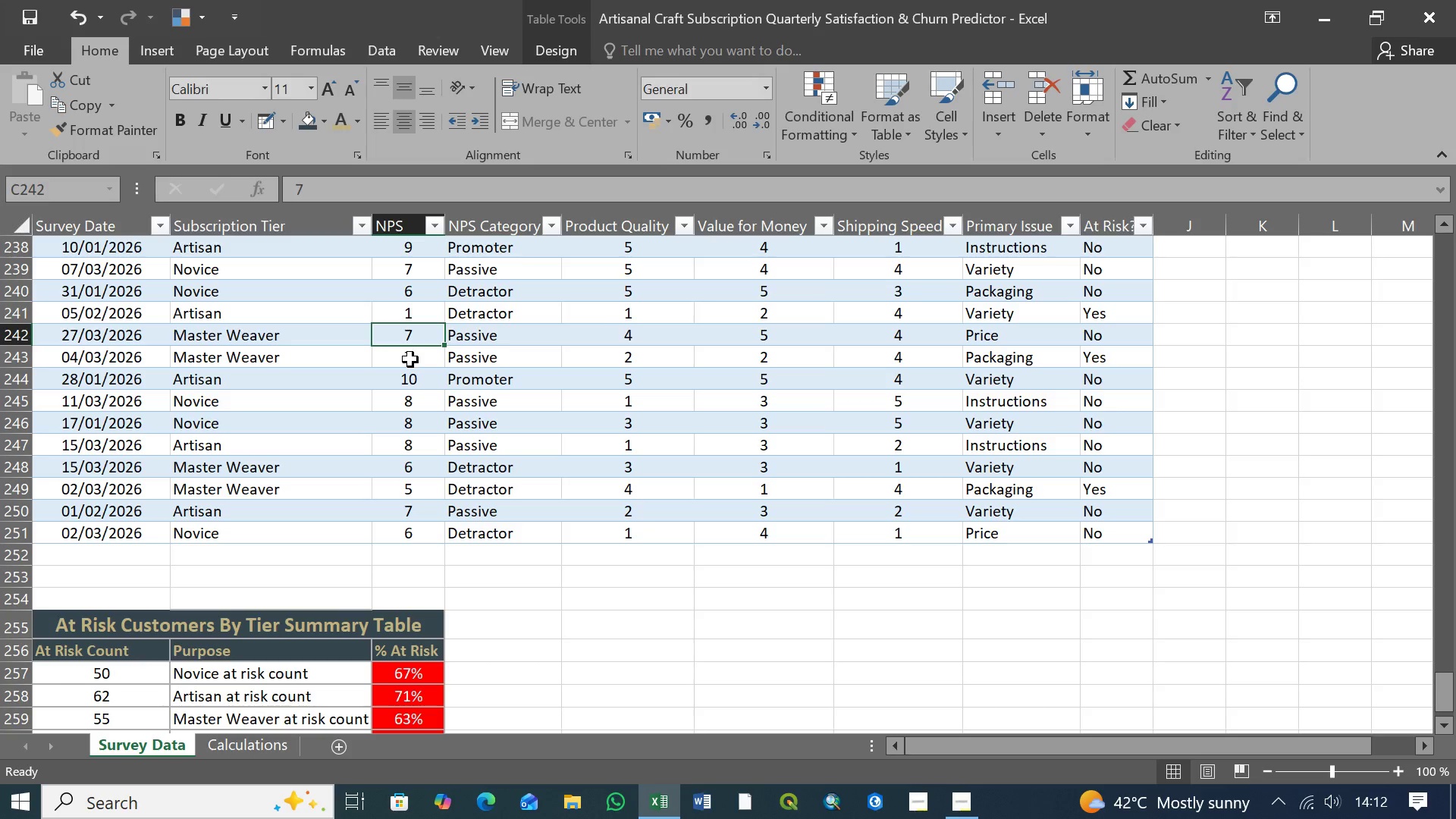 
left_click([410, 359])
 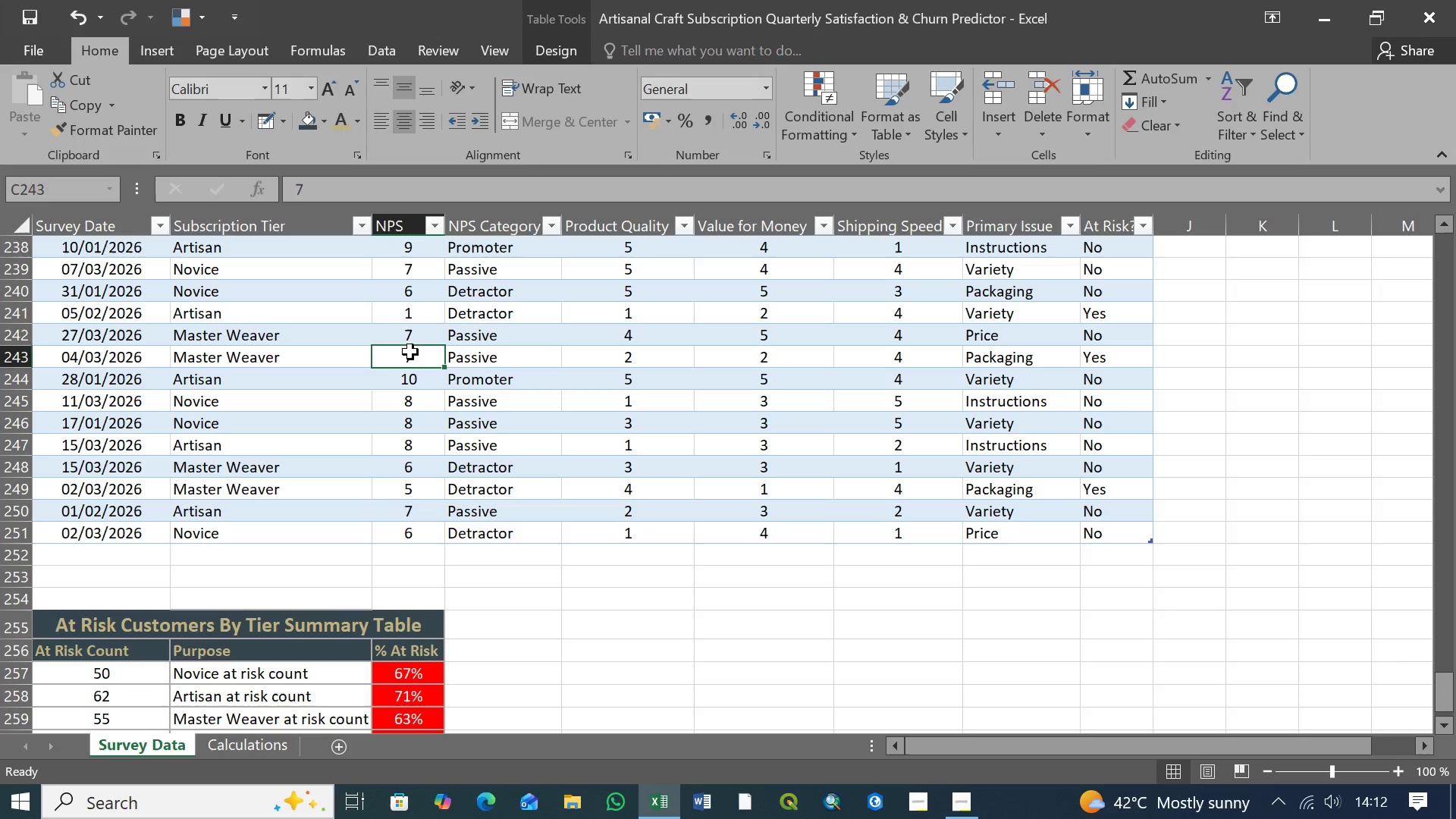 
left_click([410, 337])
 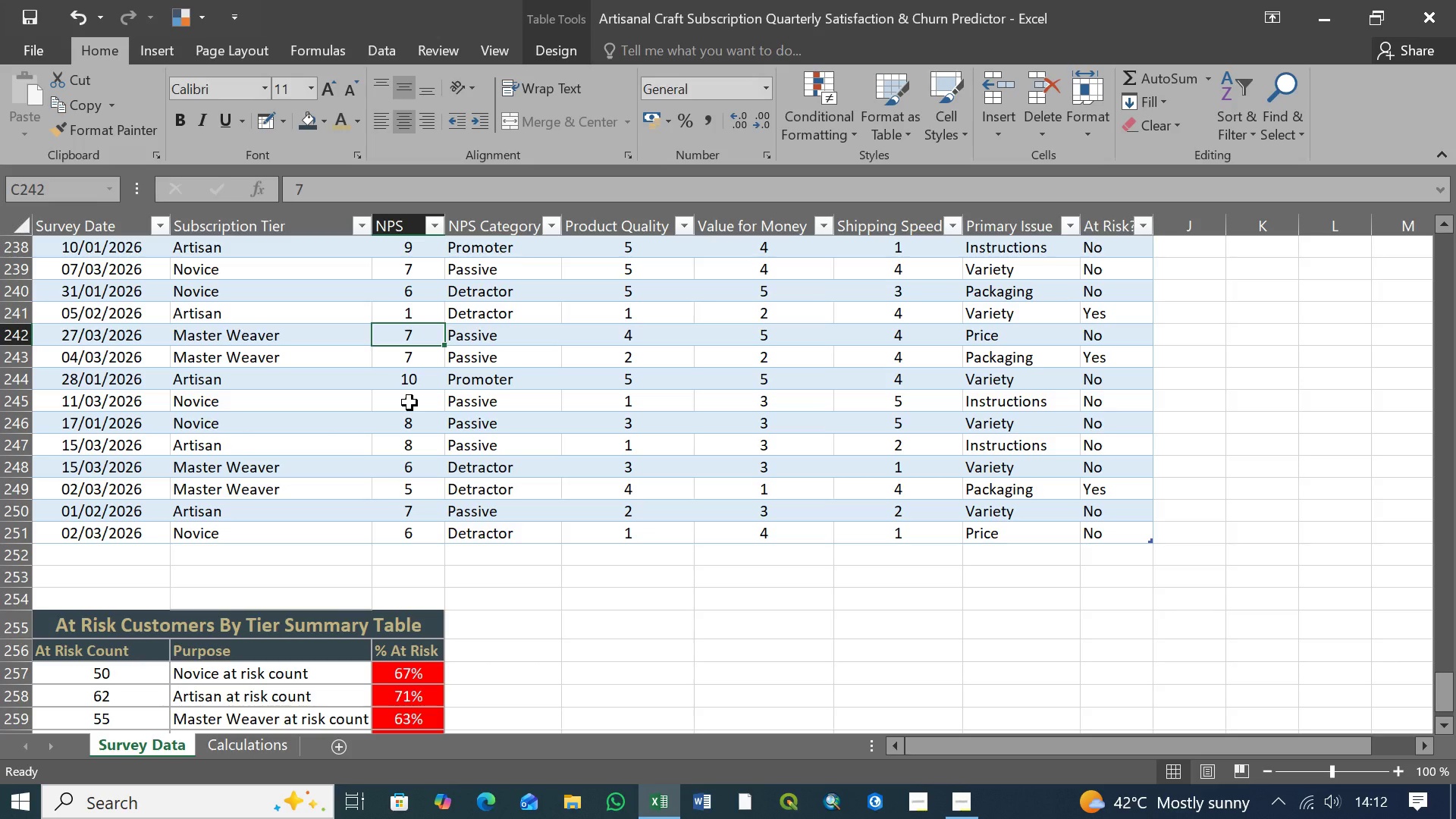 
scroll: coordinate [410, 493], scroll_direction: up, amount: 2.0
 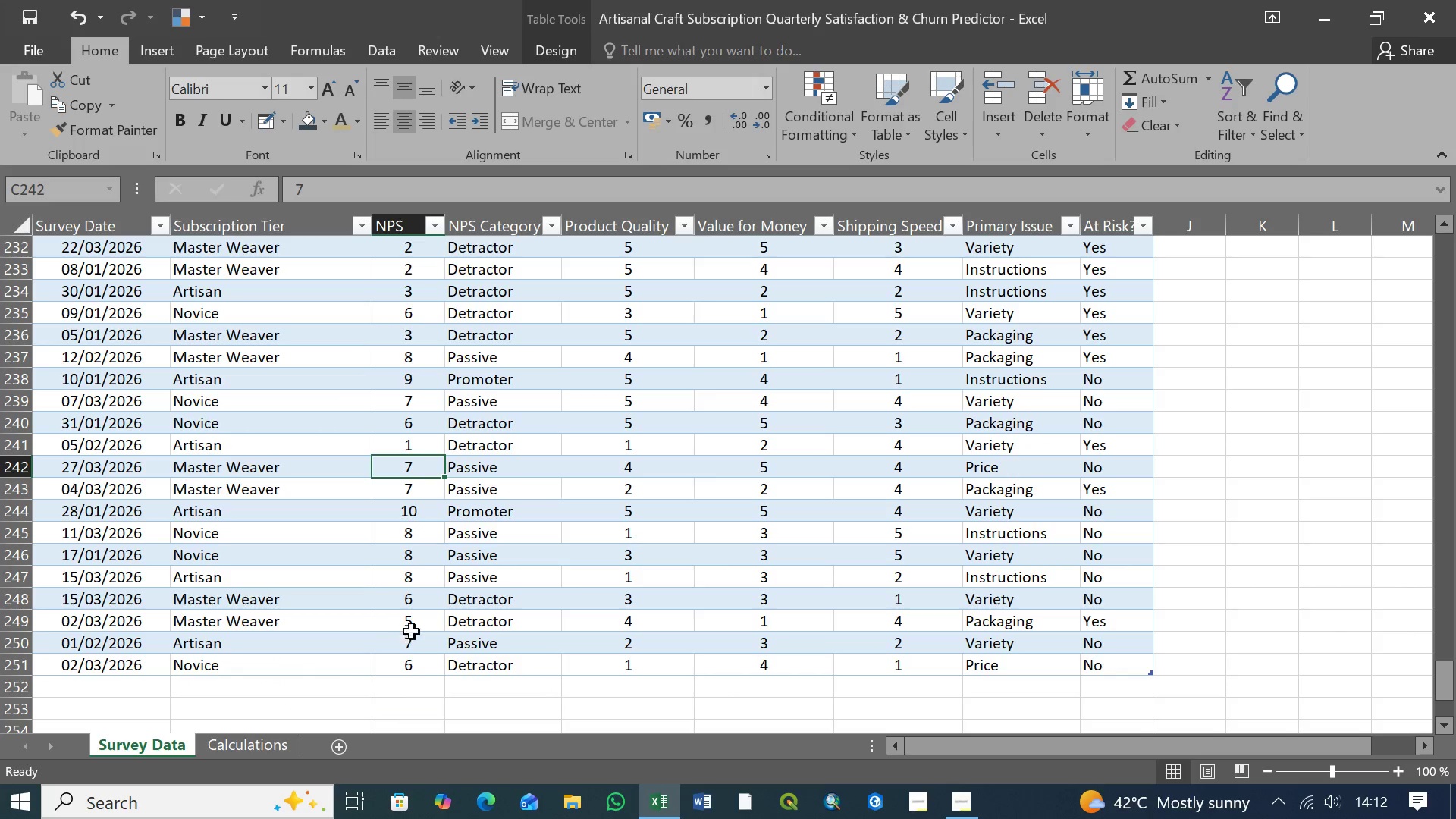 
left_click([413, 626])
 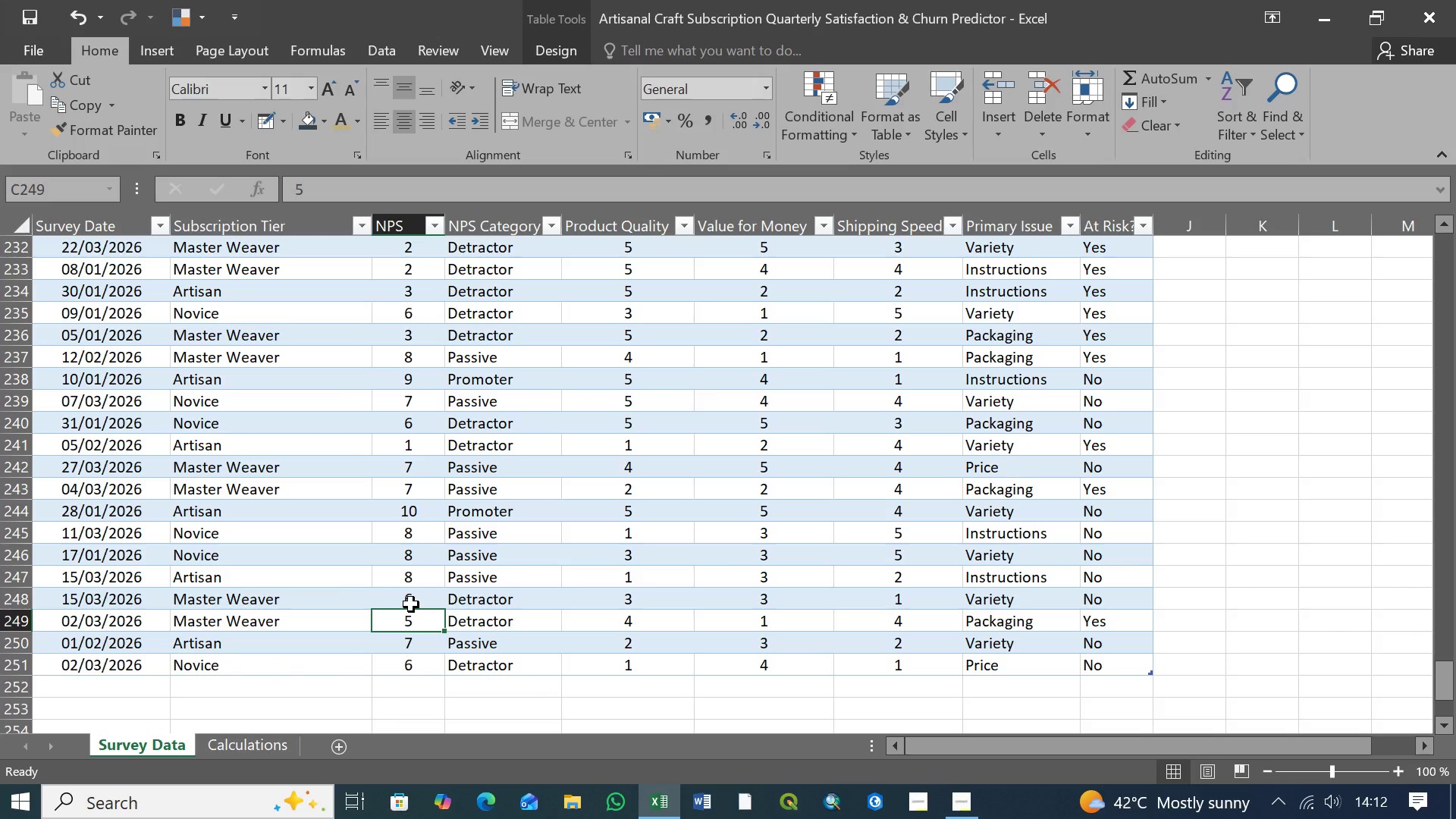 
scroll: coordinate [409, 592], scroll_direction: up, amount: 4.0
 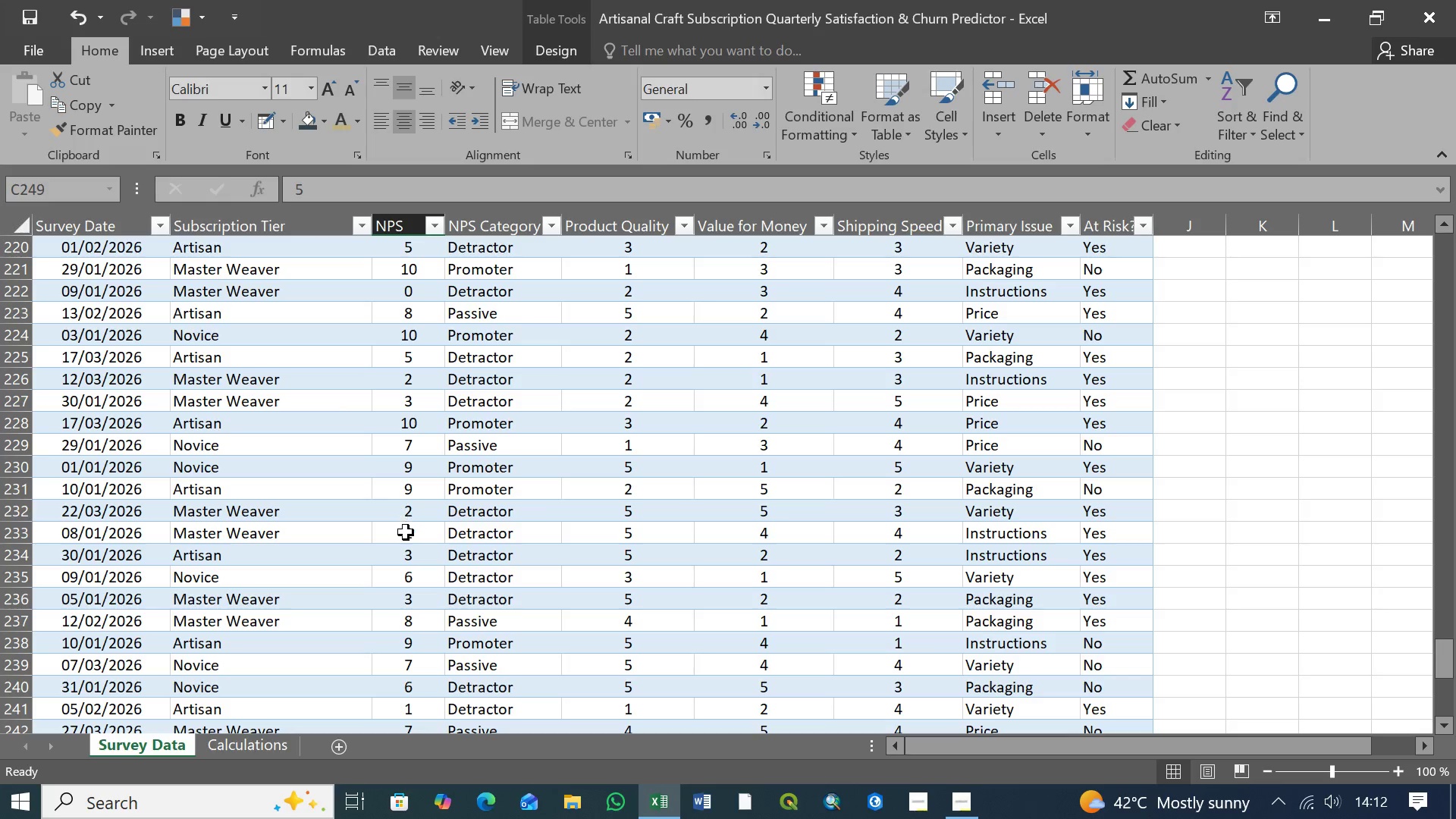 
left_click([406, 532])
 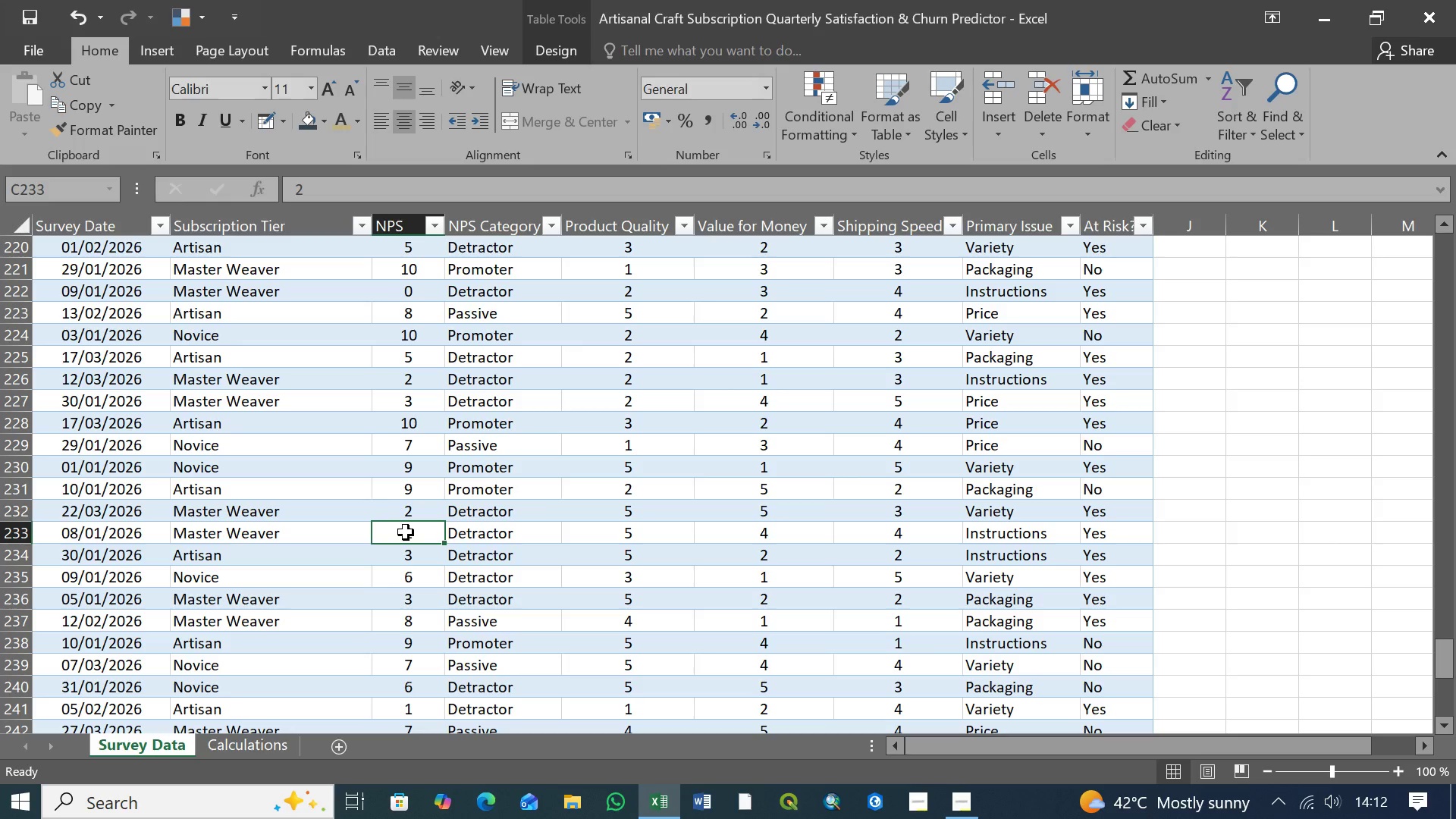 
key(7)
 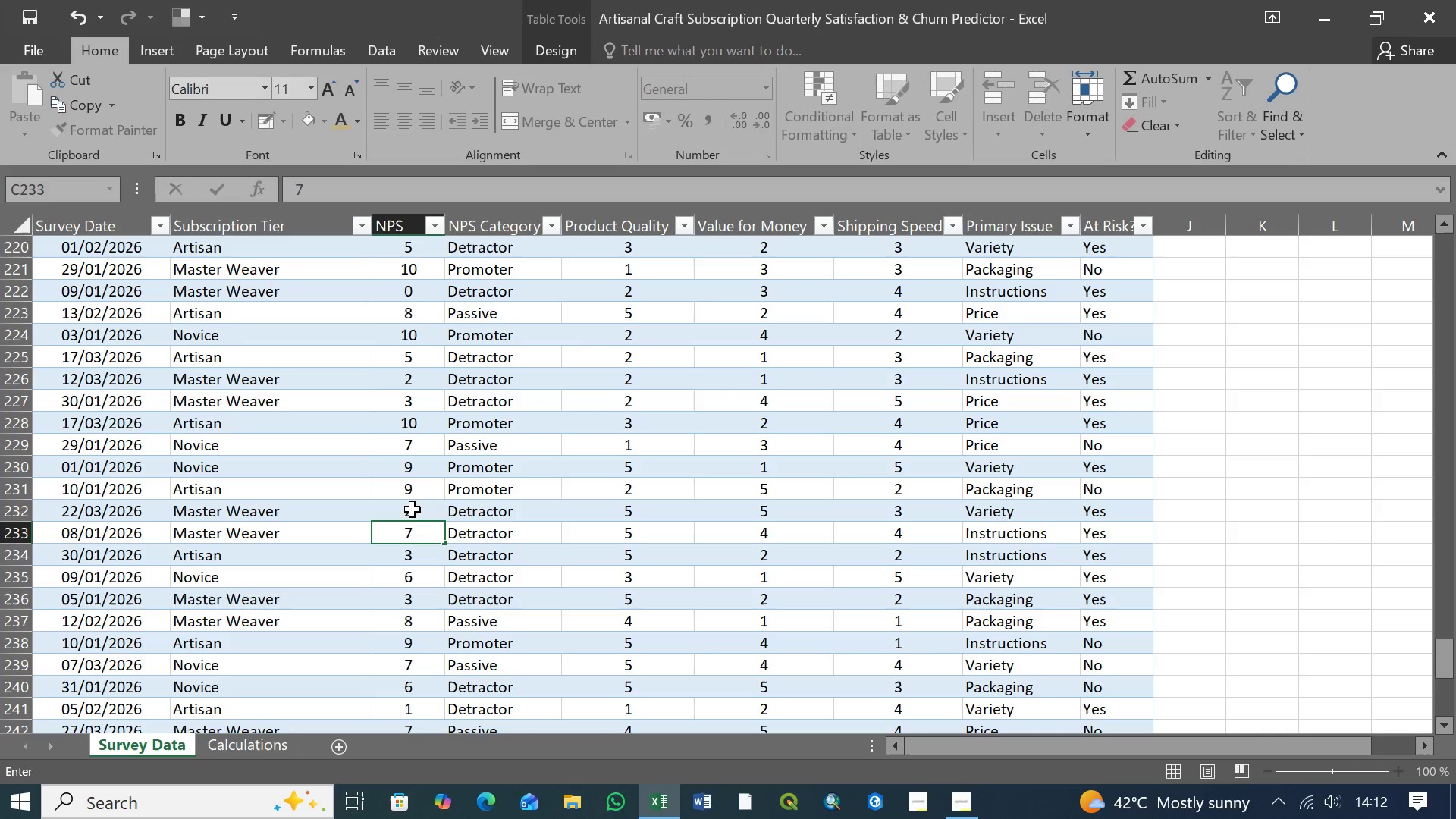 
left_click([413, 510])
 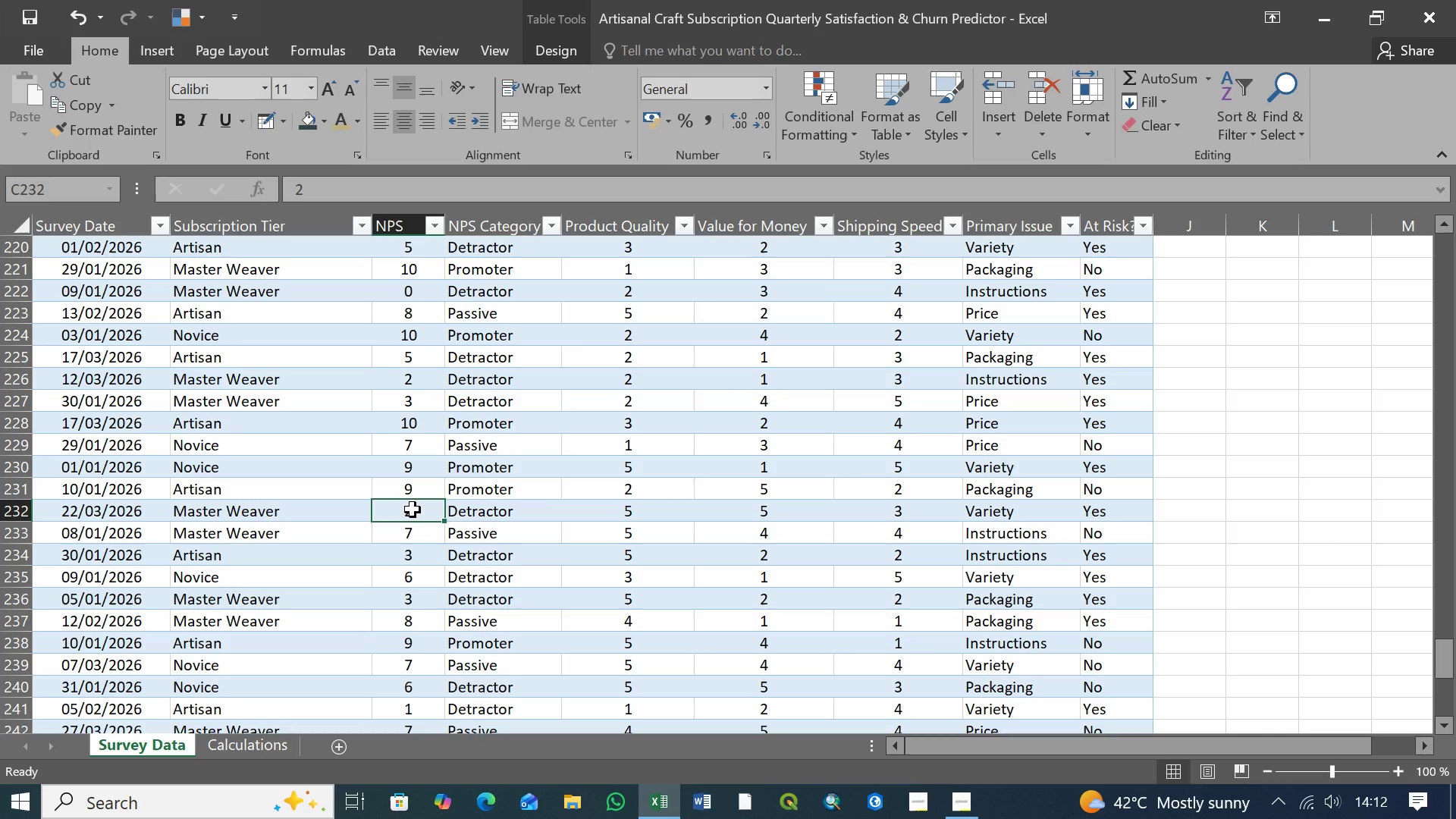 
key(7)
 